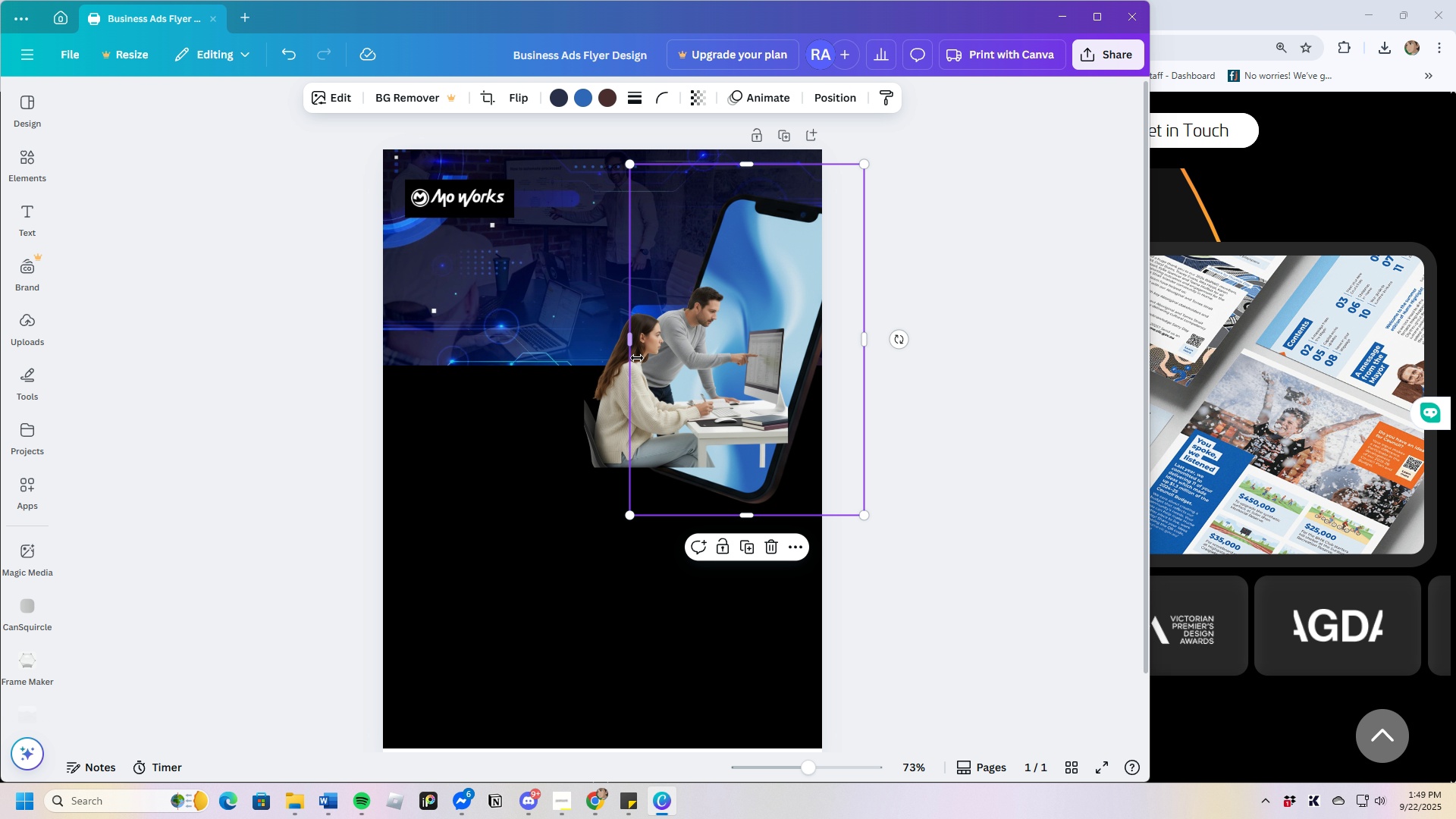 
left_click([519, 359])
 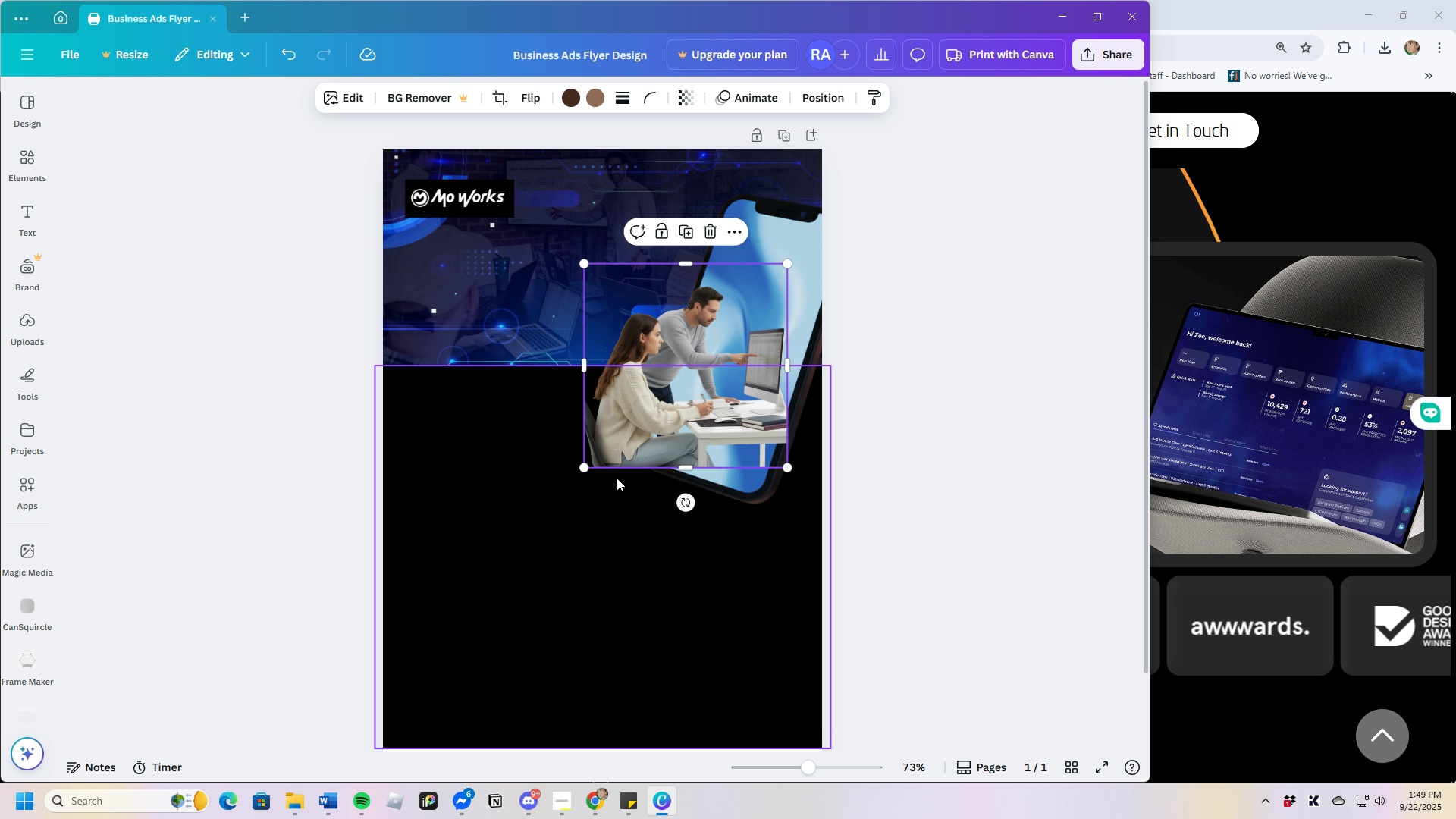 
left_click_drag(start_coordinate=[582, 469], to_coordinate=[532, 489])
 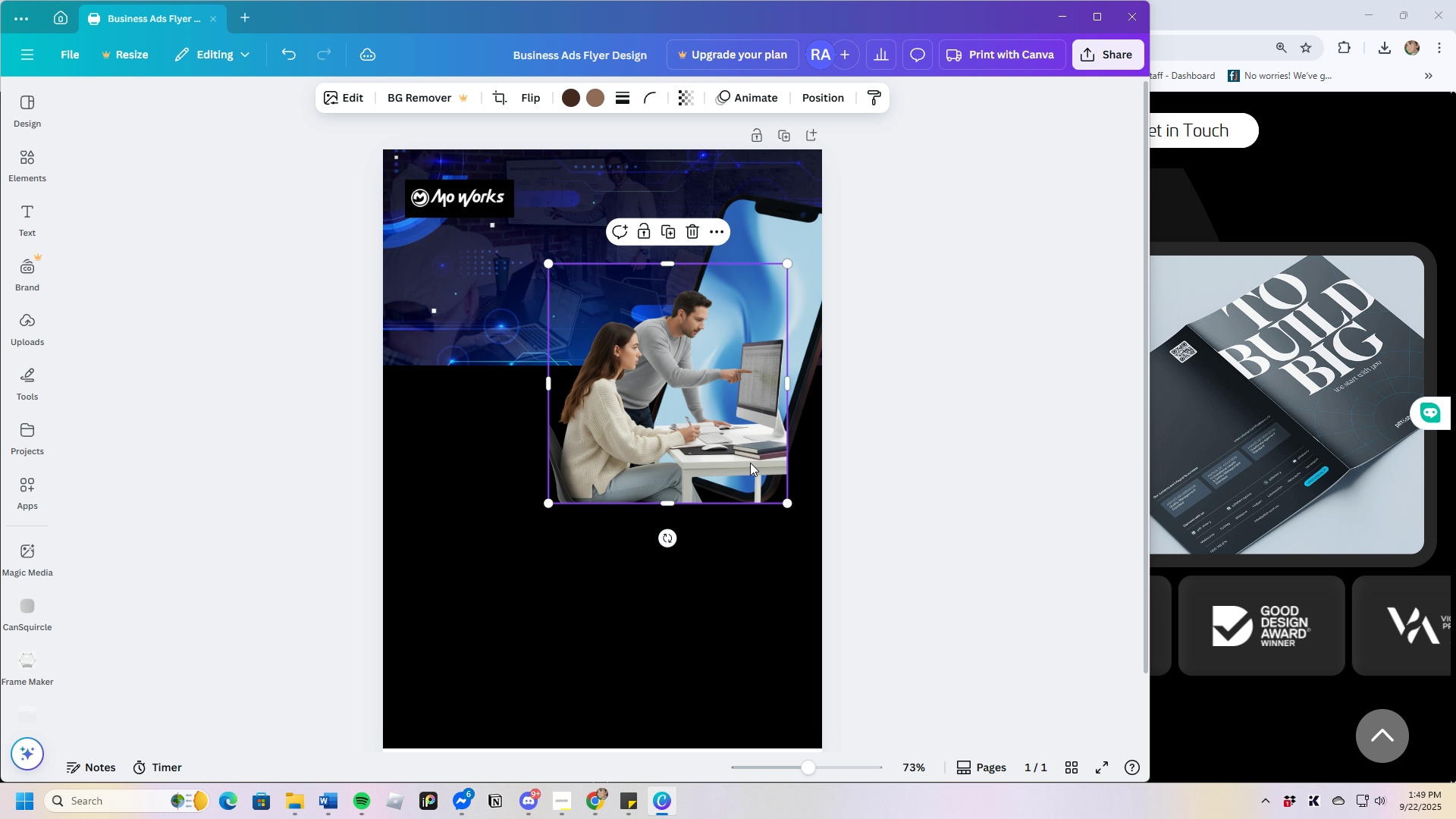 
left_click_drag(start_coordinate=[750, 462], to_coordinate=[739, 427])
 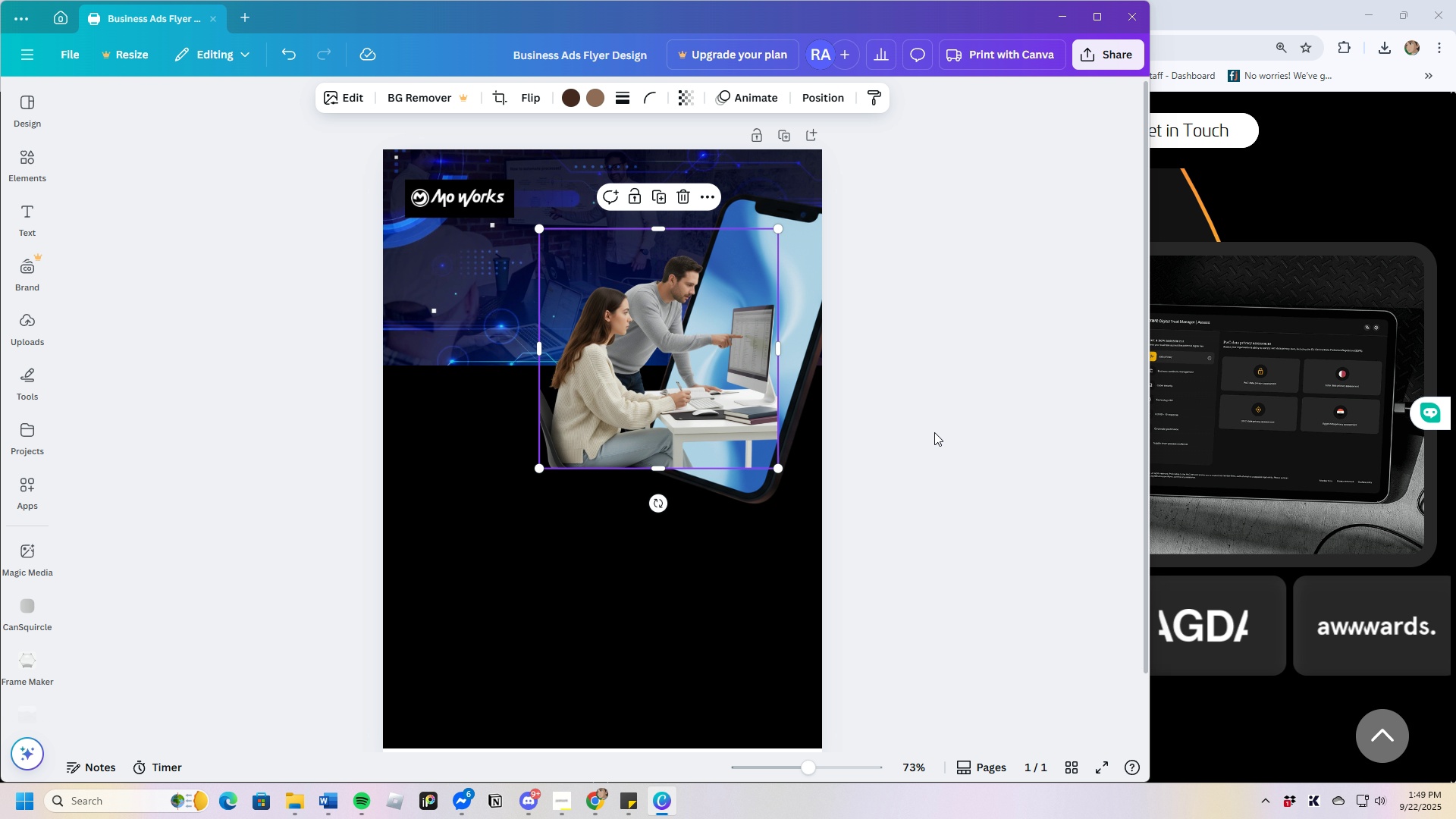 
left_click([934, 432])
 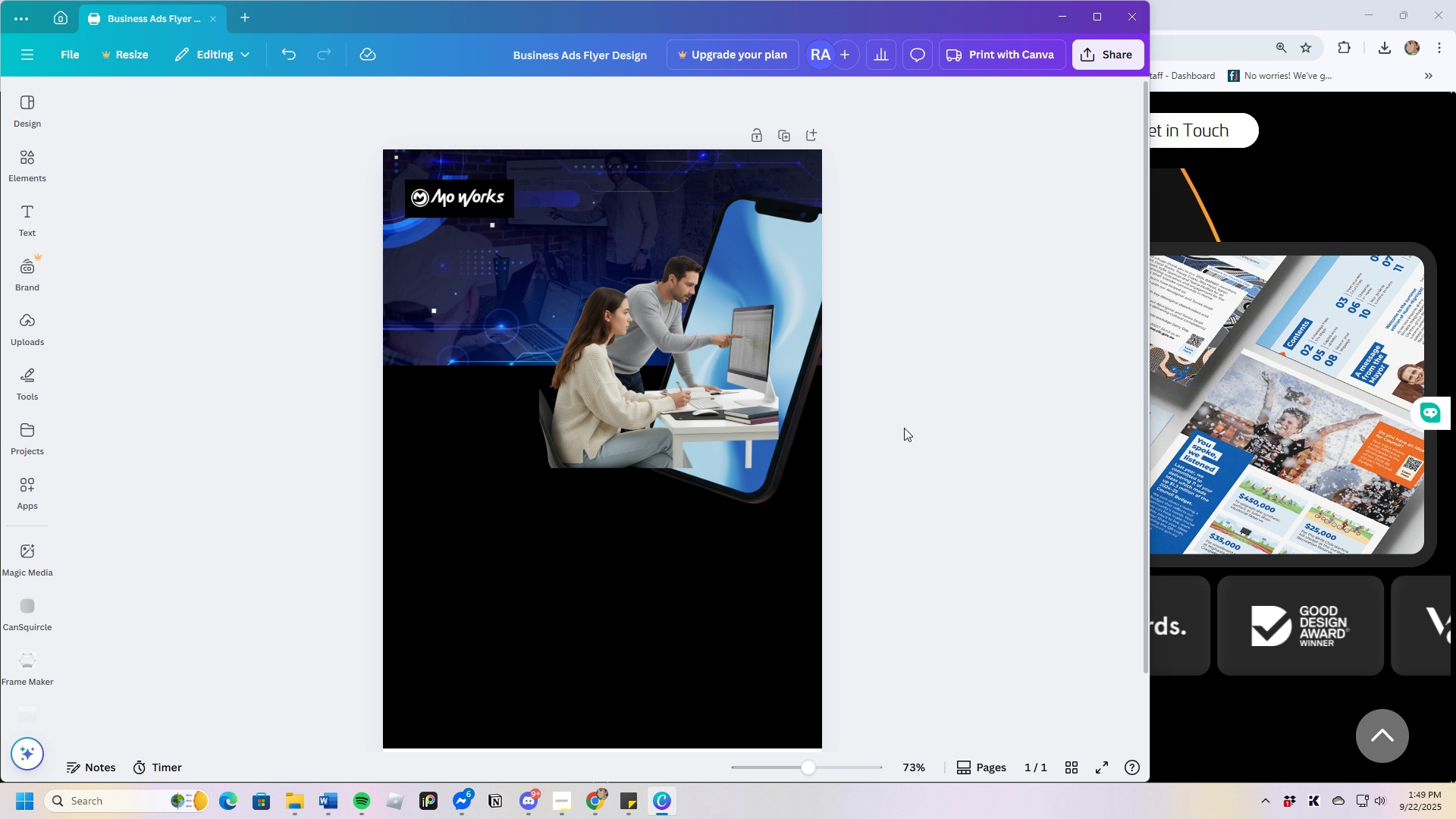 
left_click([799, 288])
 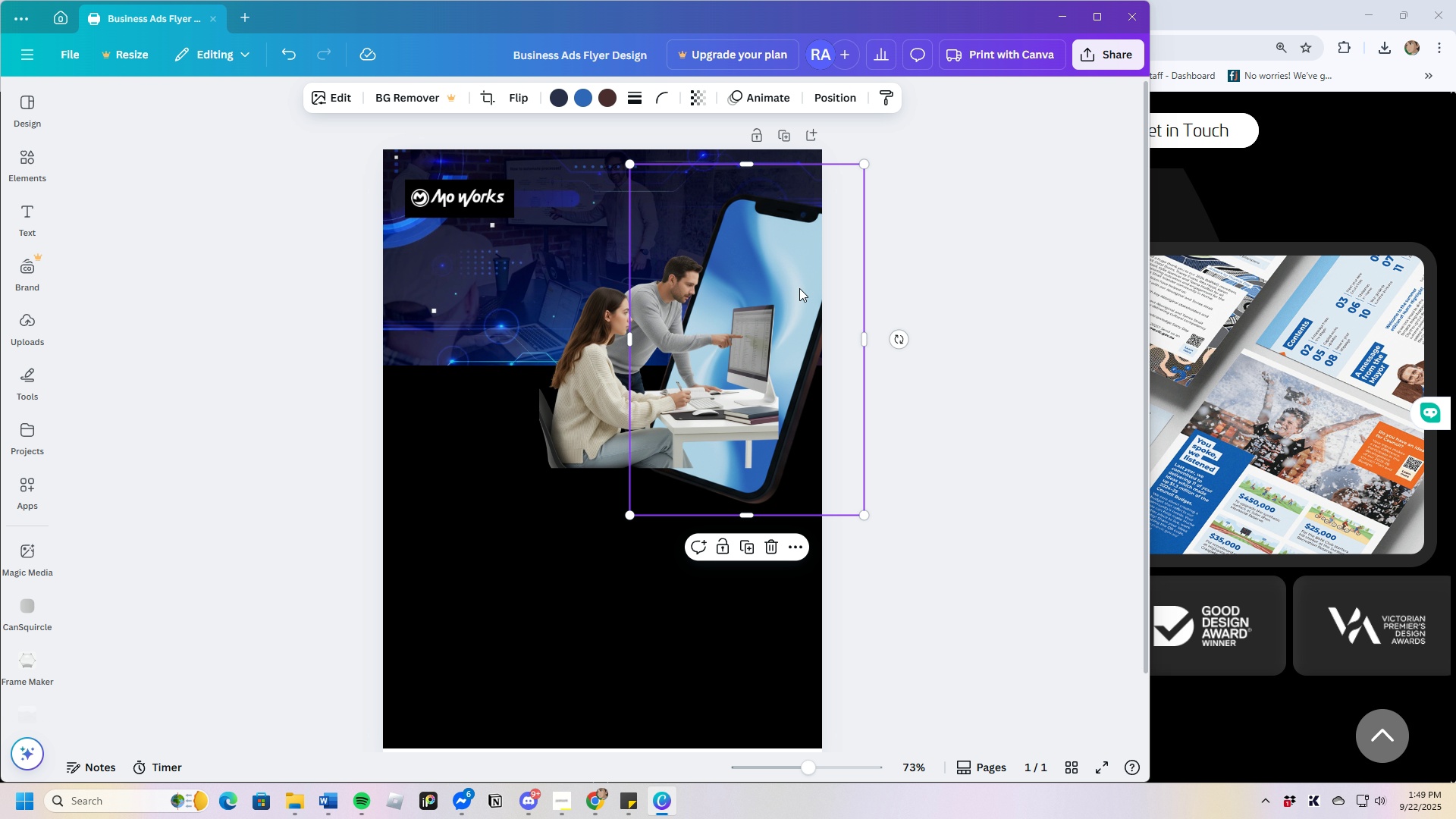 
left_click_drag(start_coordinate=[799, 288], to_coordinate=[811, 295])
 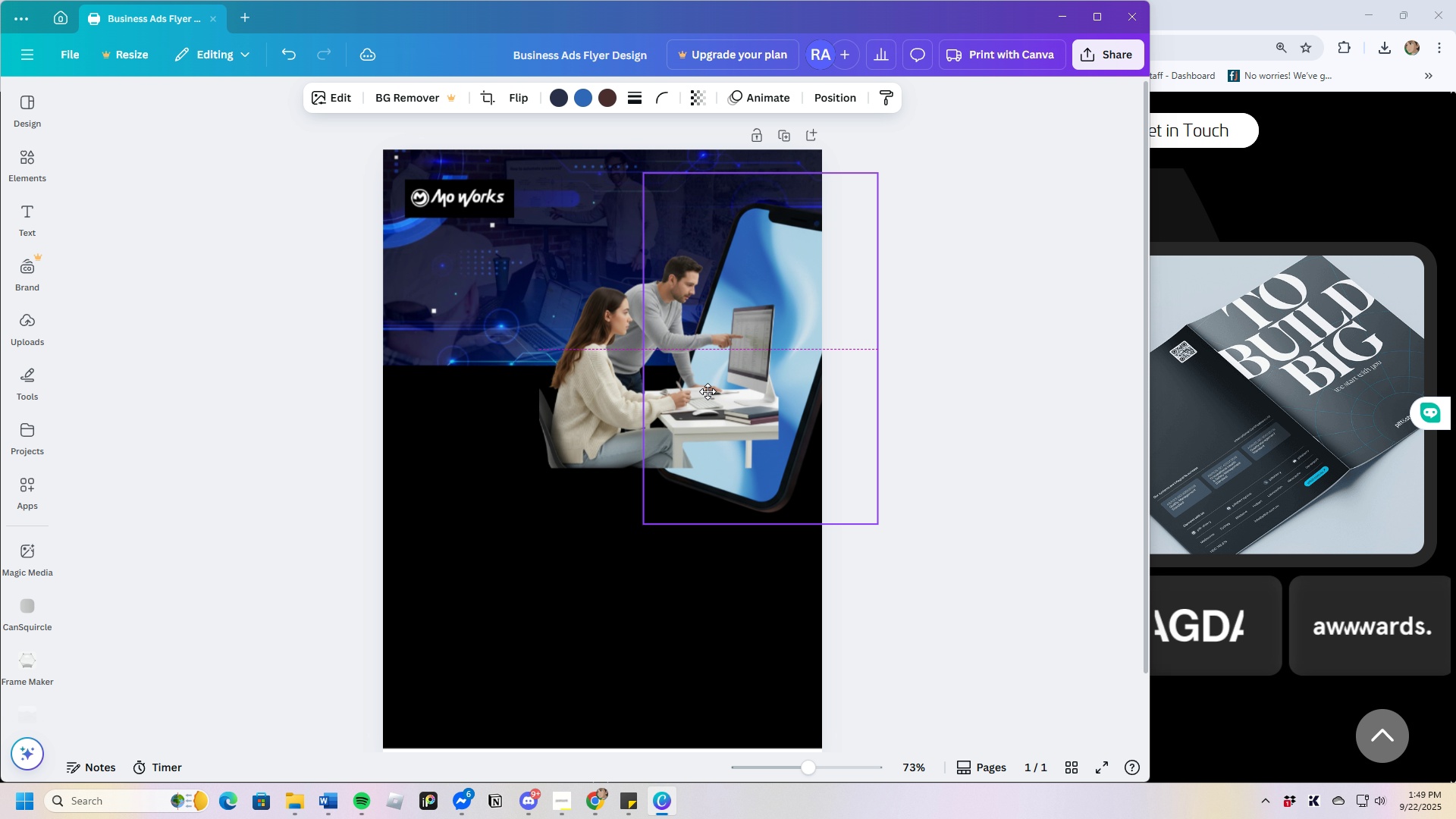 
left_click_drag(start_coordinate=[694, 425], to_coordinate=[696, 410])
 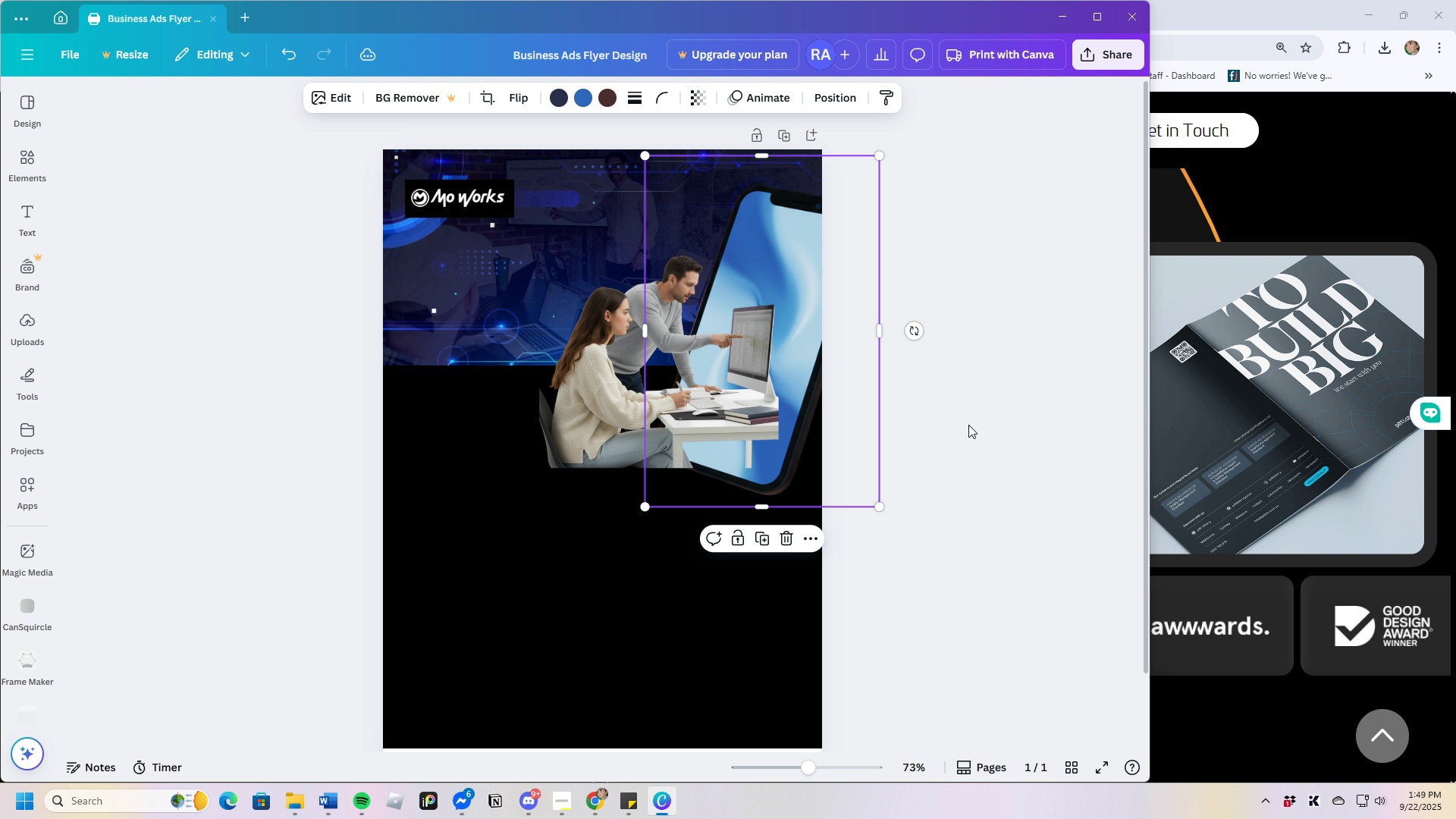 
left_click([969, 425])
 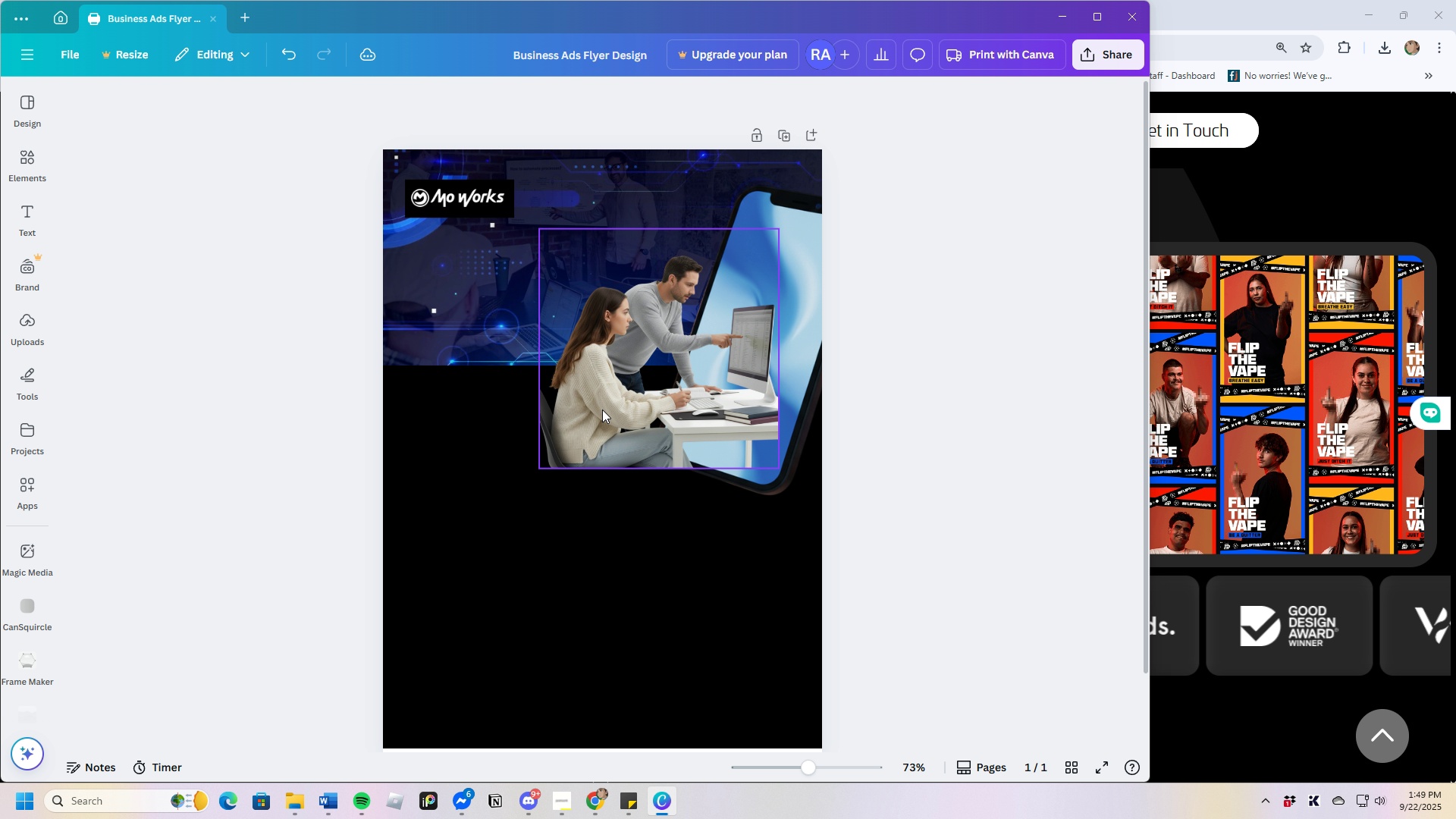 
left_click([611, 408])
 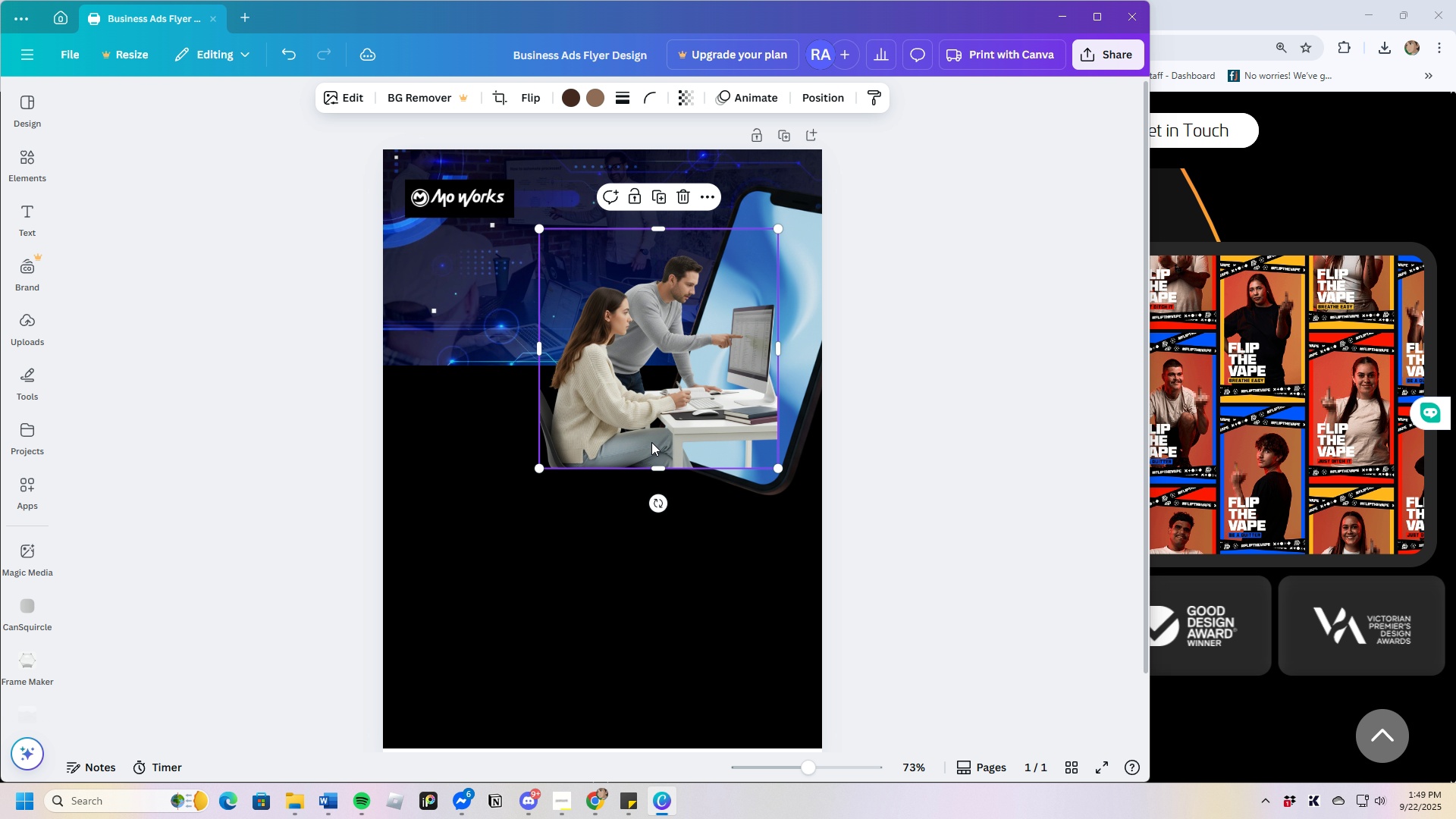 
left_click_drag(start_coordinate=[629, 413], to_coordinate=[646, 416])
 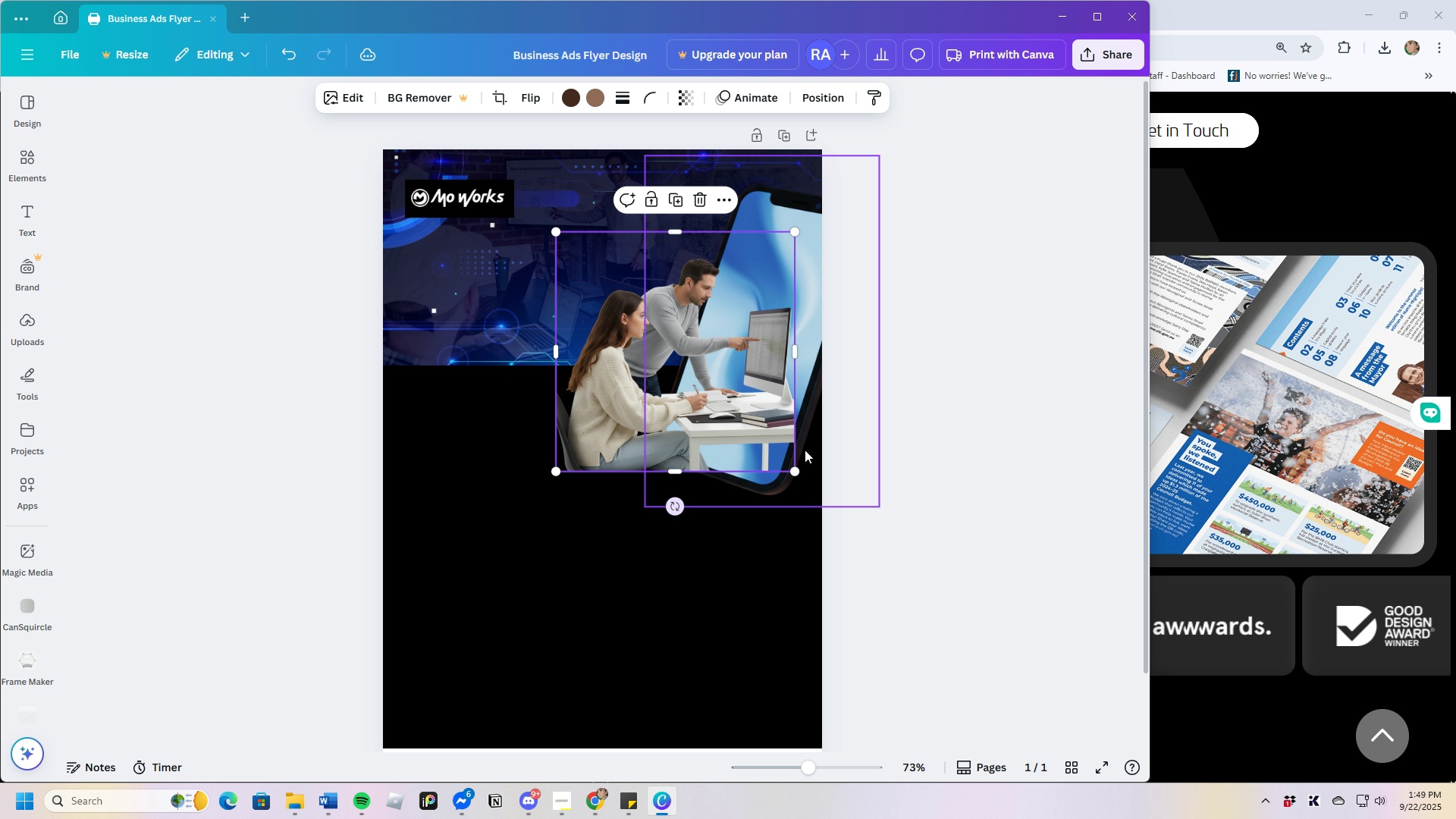 
left_click([806, 262])
 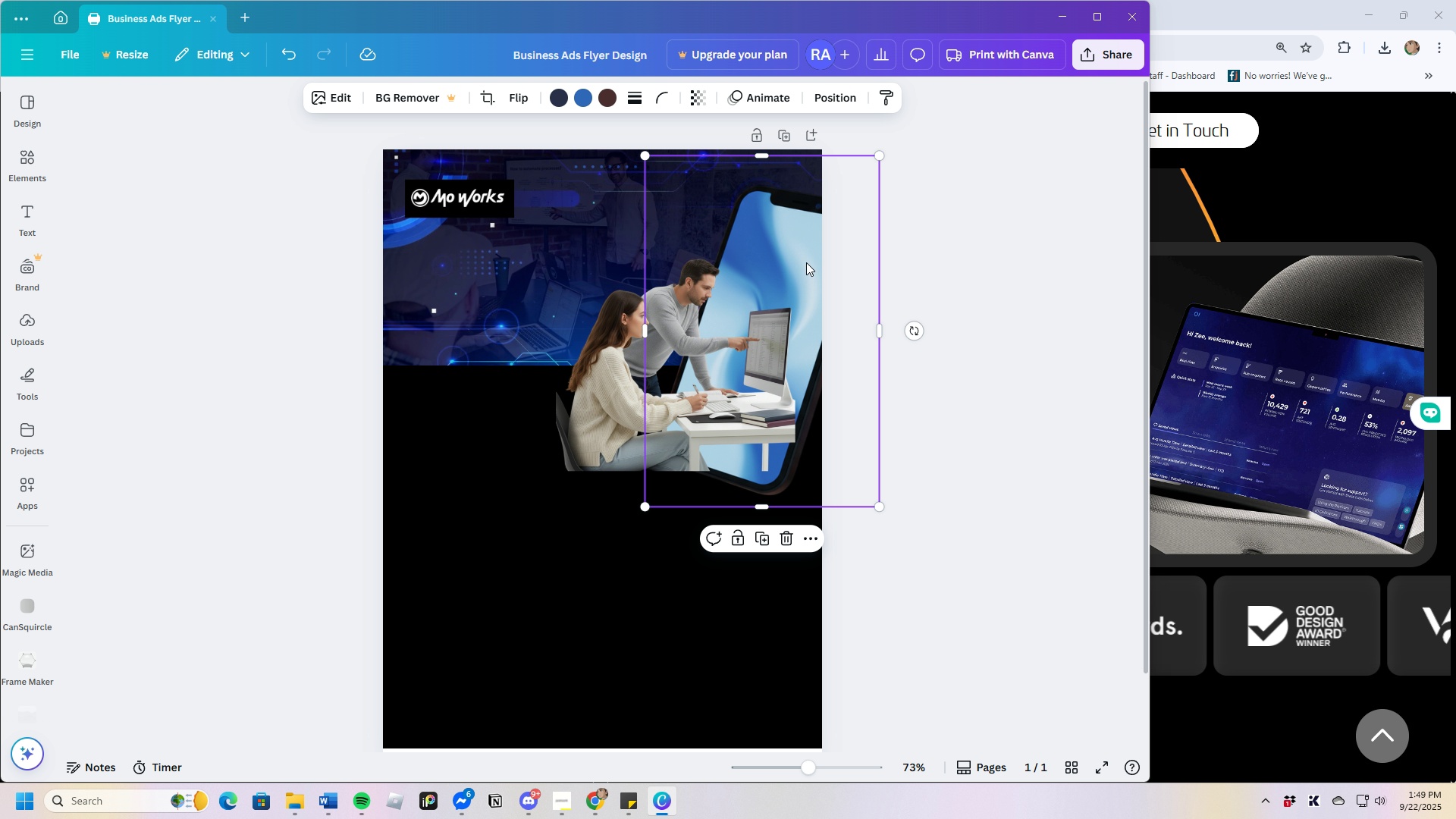 
left_click_drag(start_coordinate=[806, 262], to_coordinate=[805, 269])
 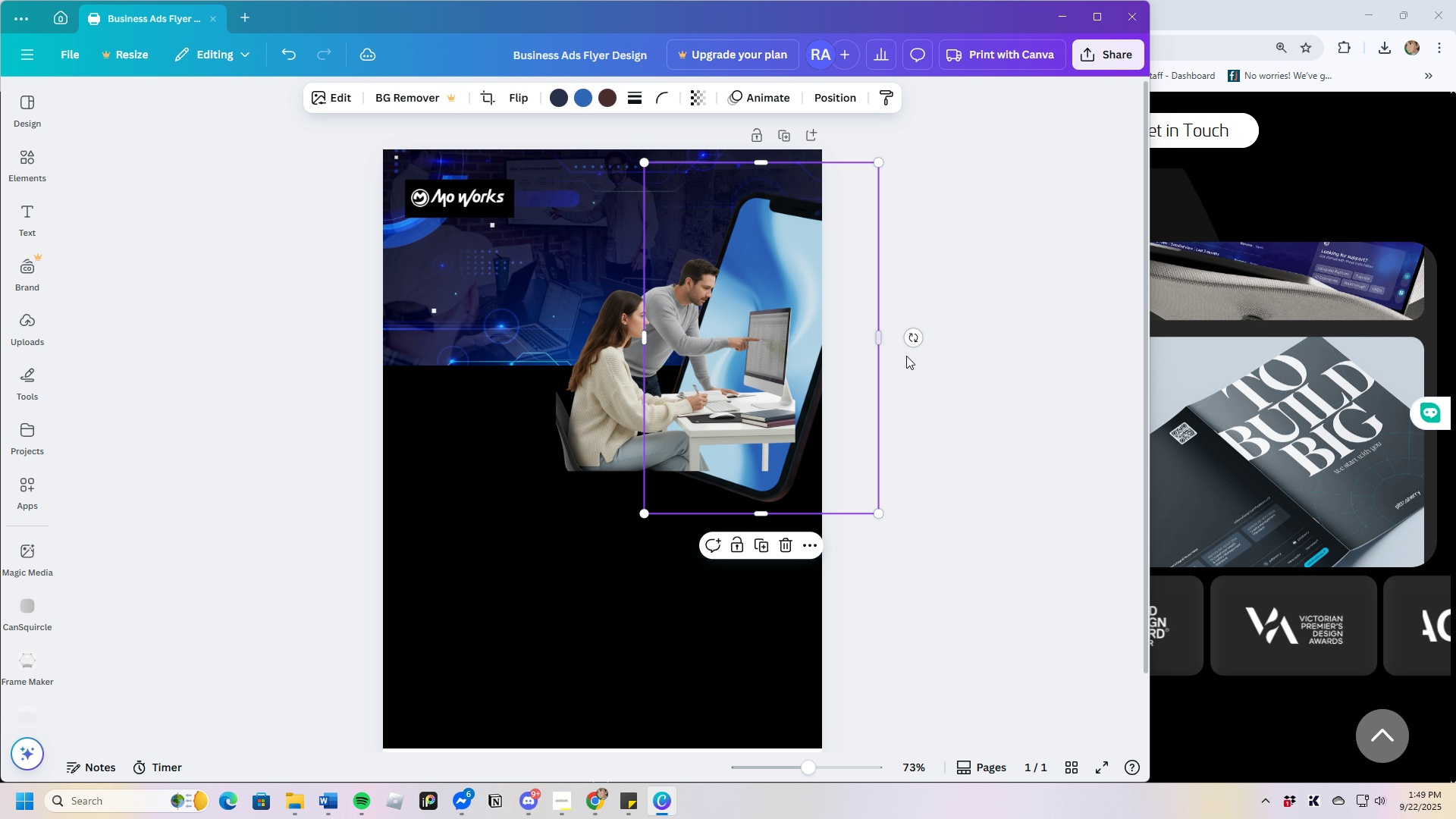 
left_click_drag(start_coordinate=[914, 337], to_coordinate=[953, 373])
 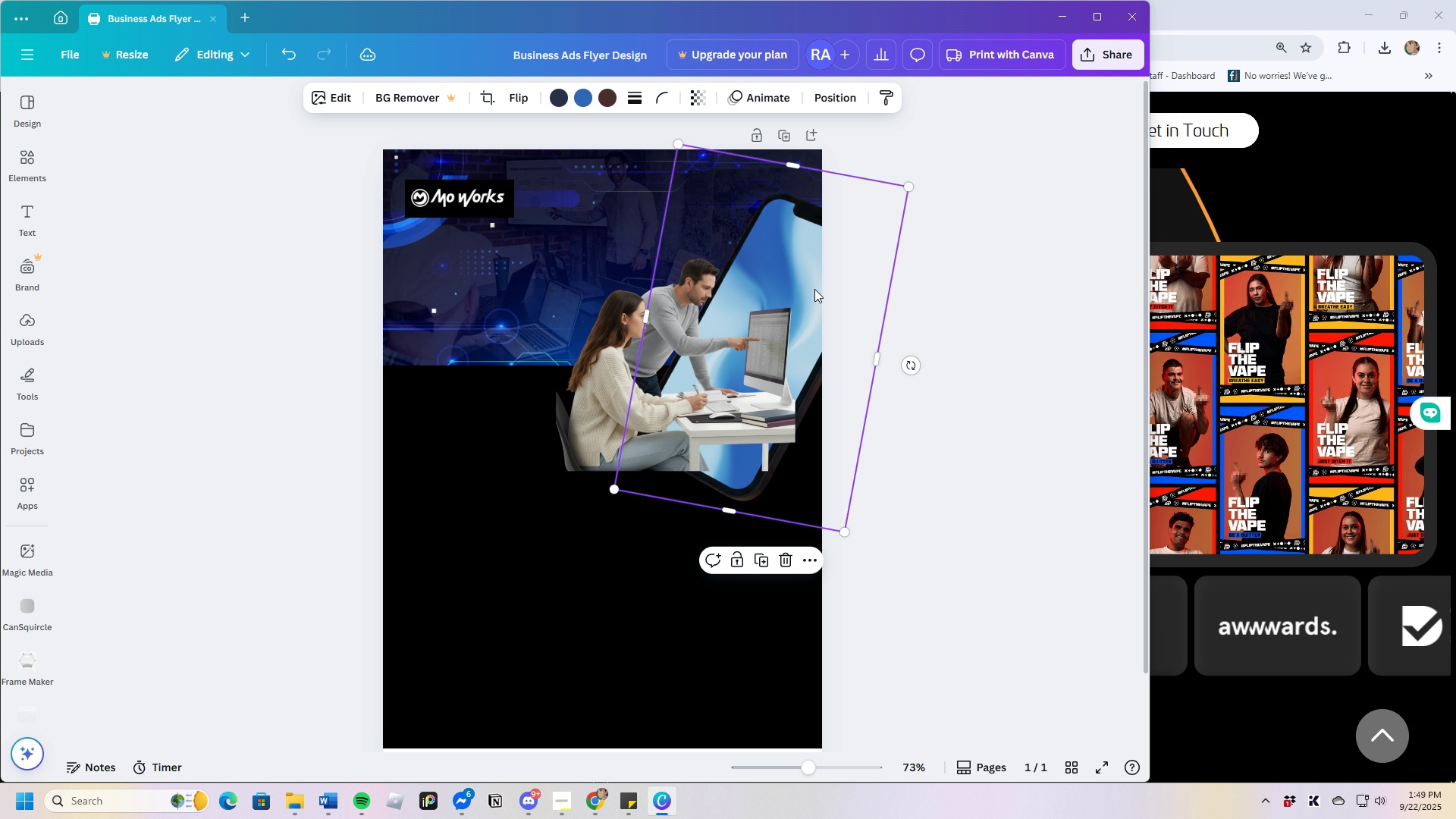 
left_click_drag(start_coordinate=[814, 289], to_coordinate=[816, 296])
 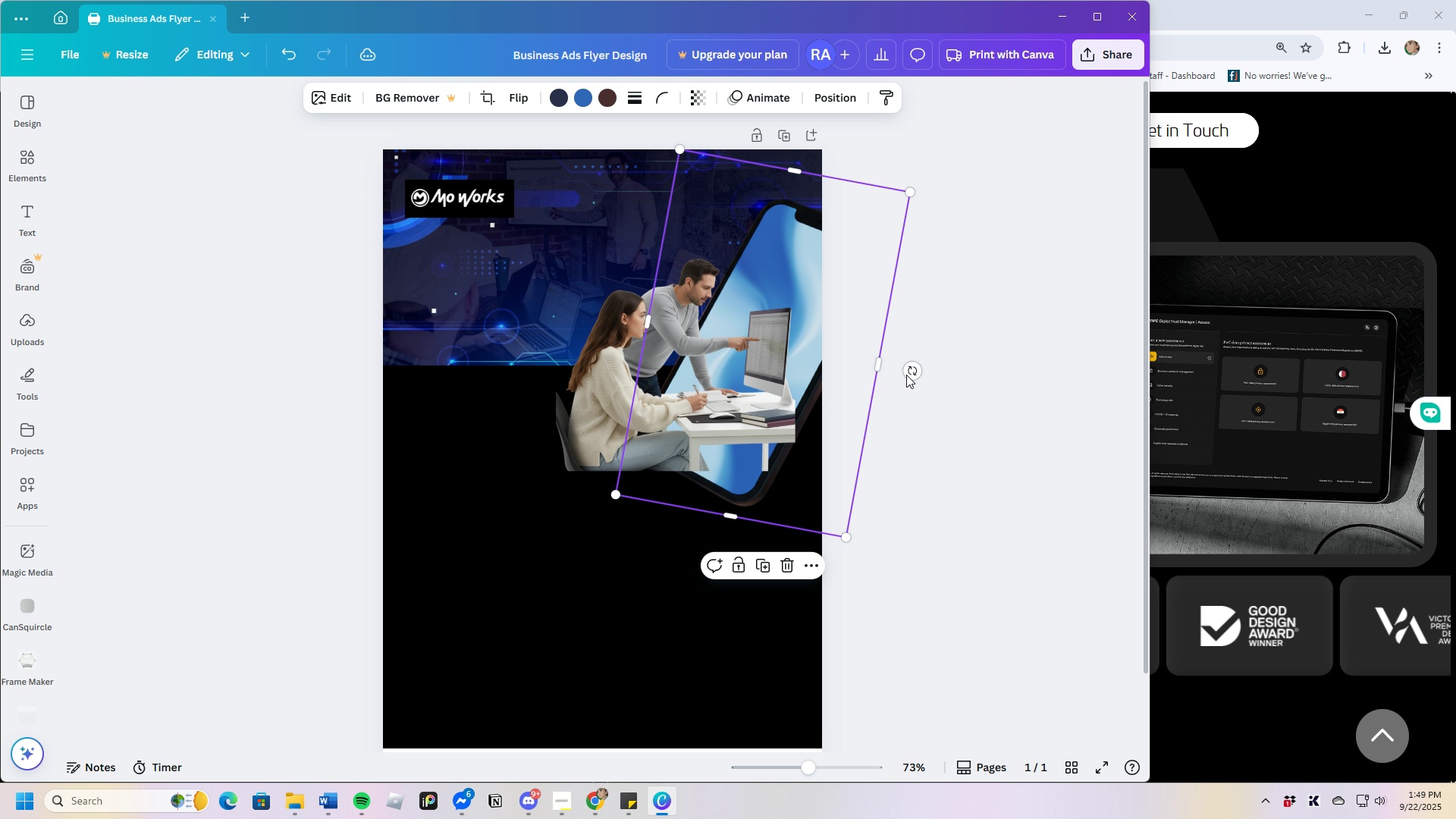 
left_click_drag(start_coordinate=[907, 374], to_coordinate=[898, 349])
 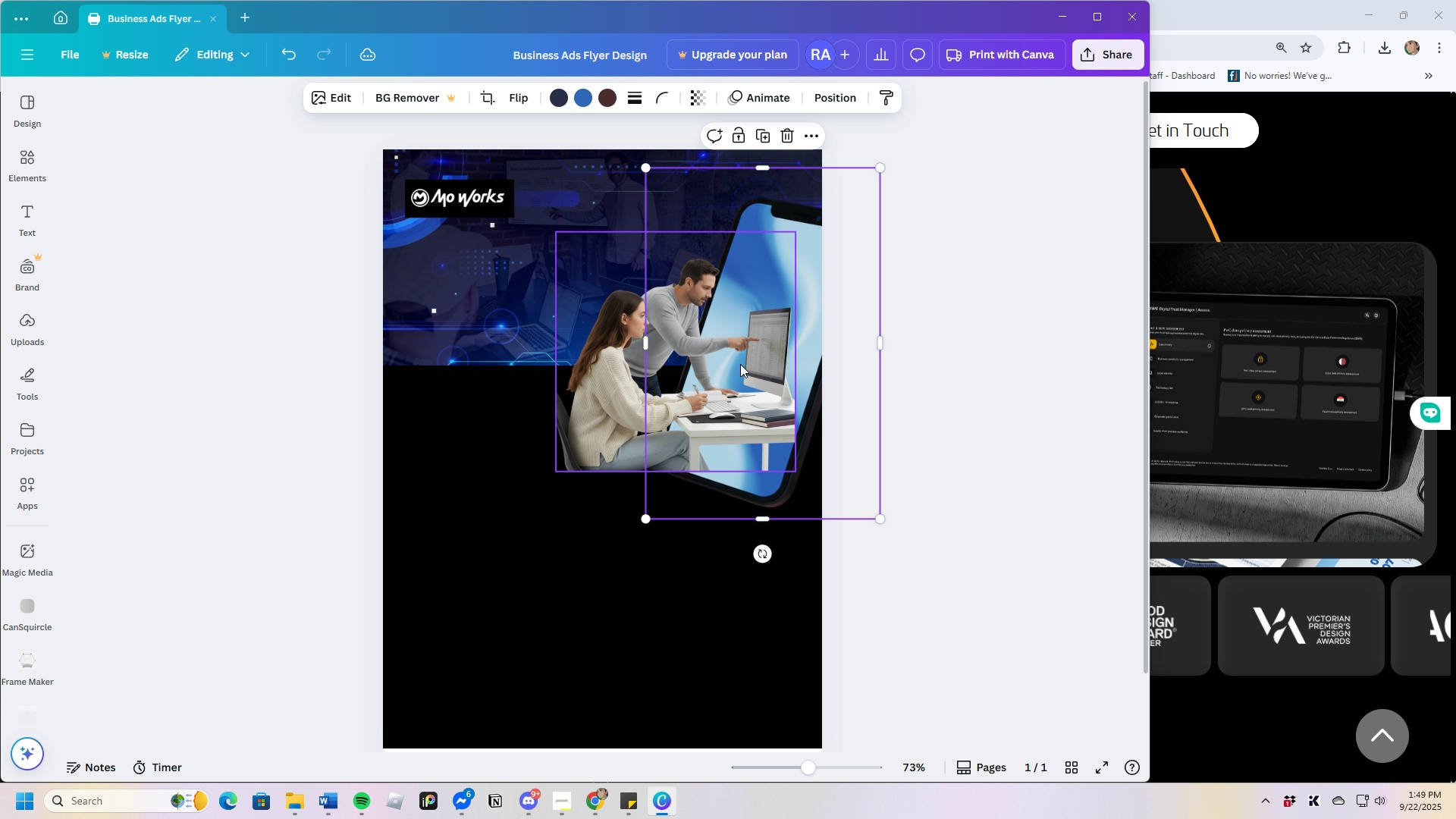 
left_click_drag(start_coordinate=[739, 366], to_coordinate=[747, 365])
 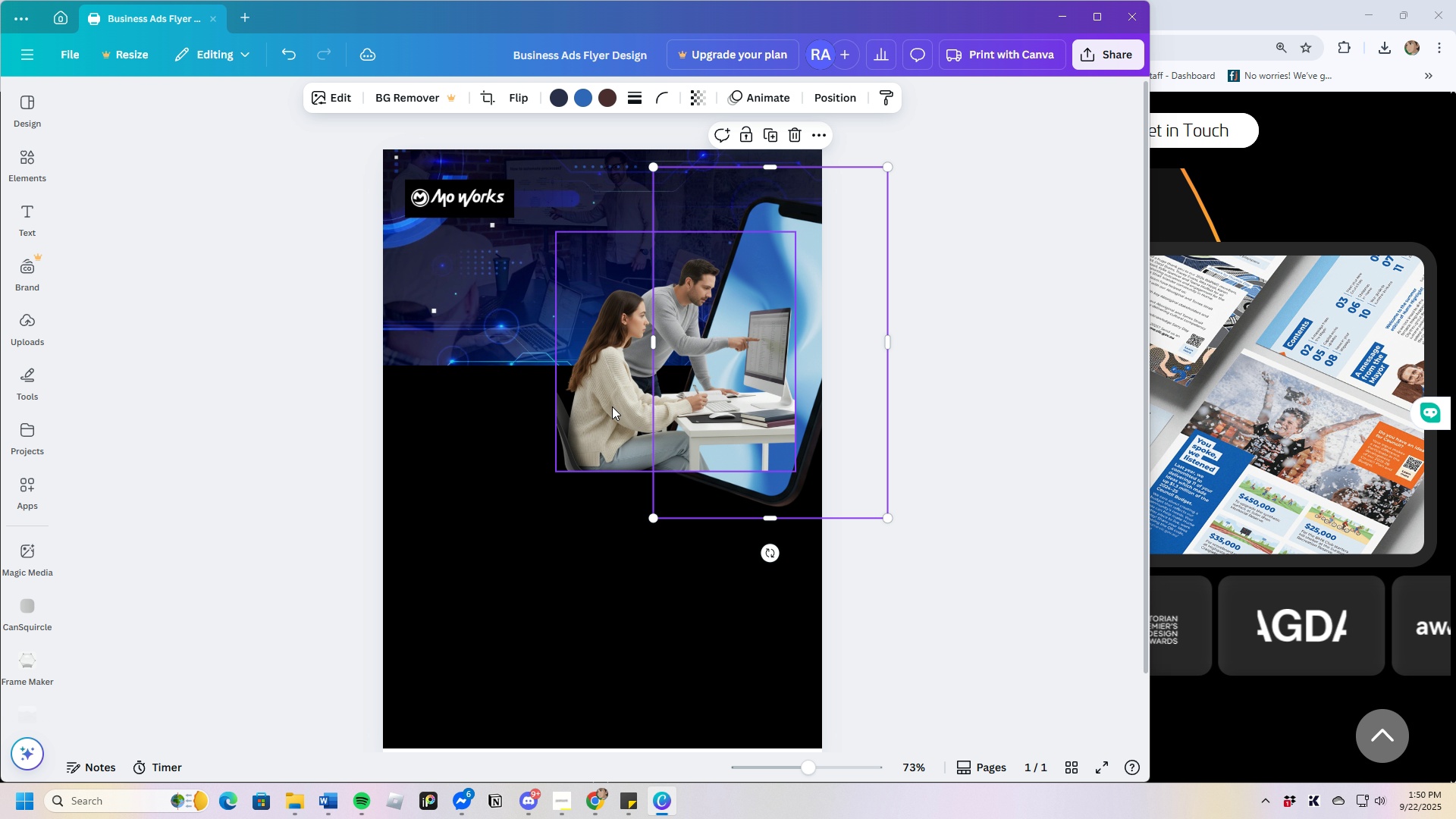 
left_click_drag(start_coordinate=[615, 406], to_coordinate=[613, 378])
 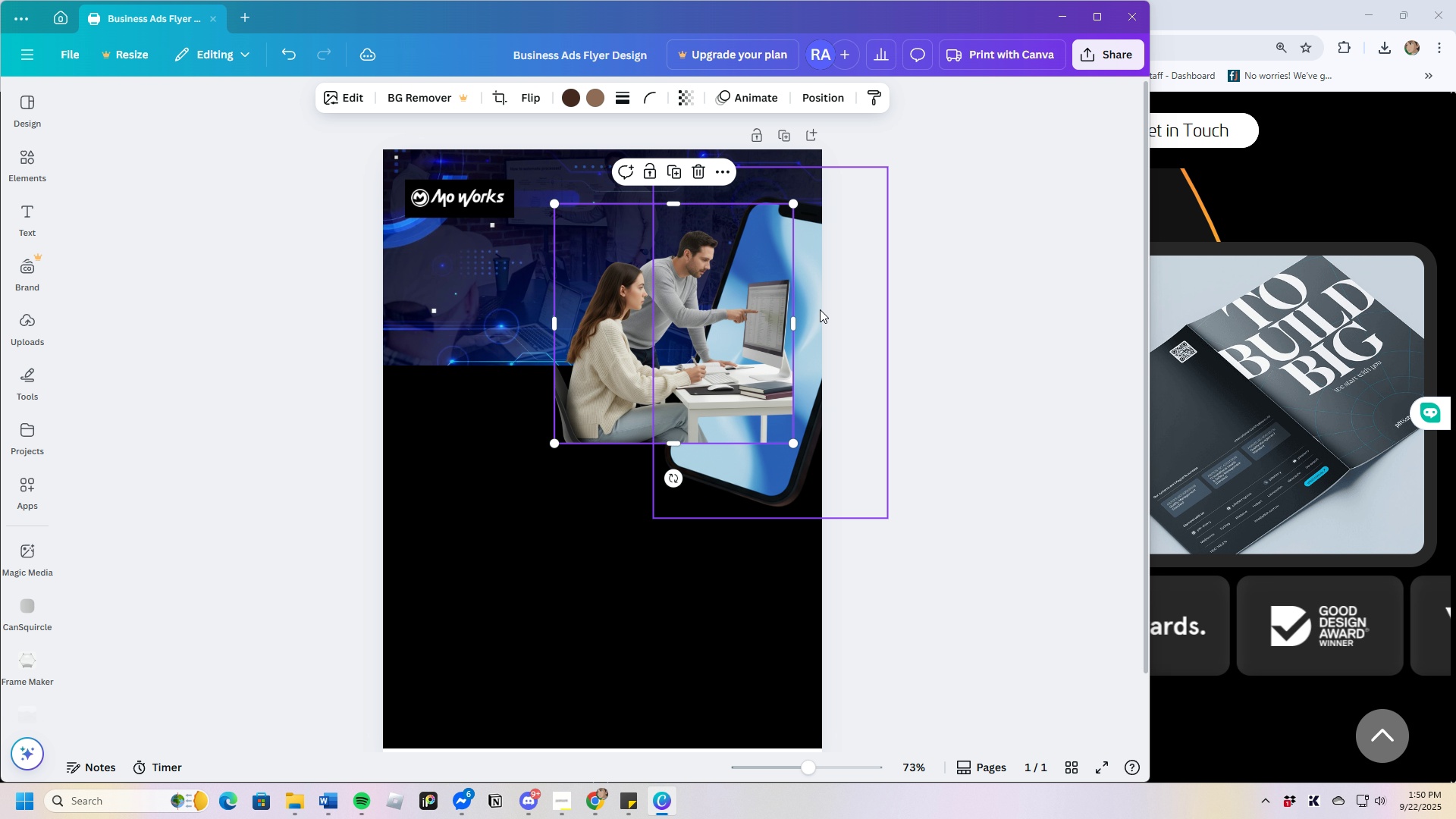 
left_click_drag(start_coordinate=[820, 309], to_coordinate=[816, 275])
 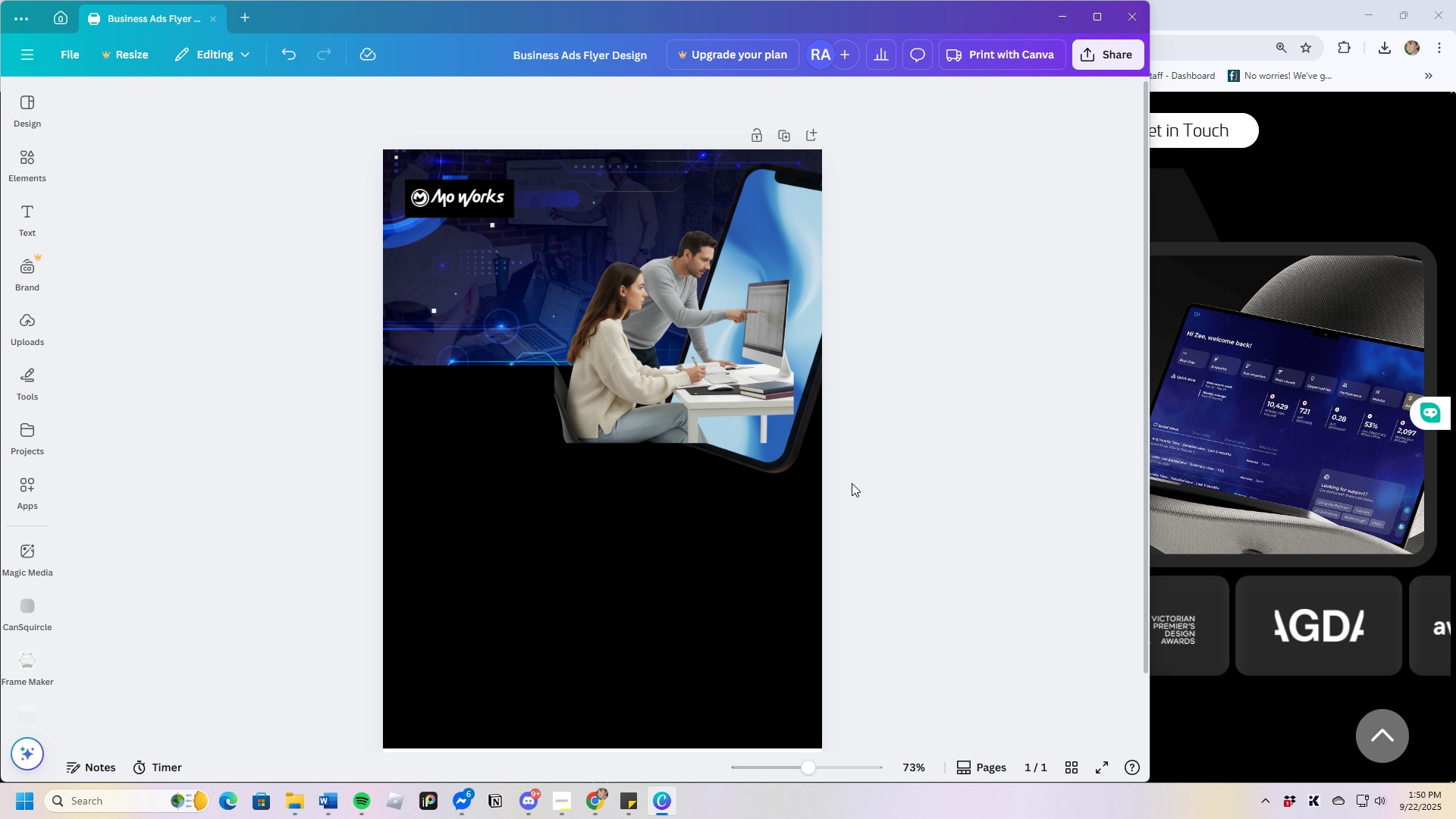 
wait(15.21)
 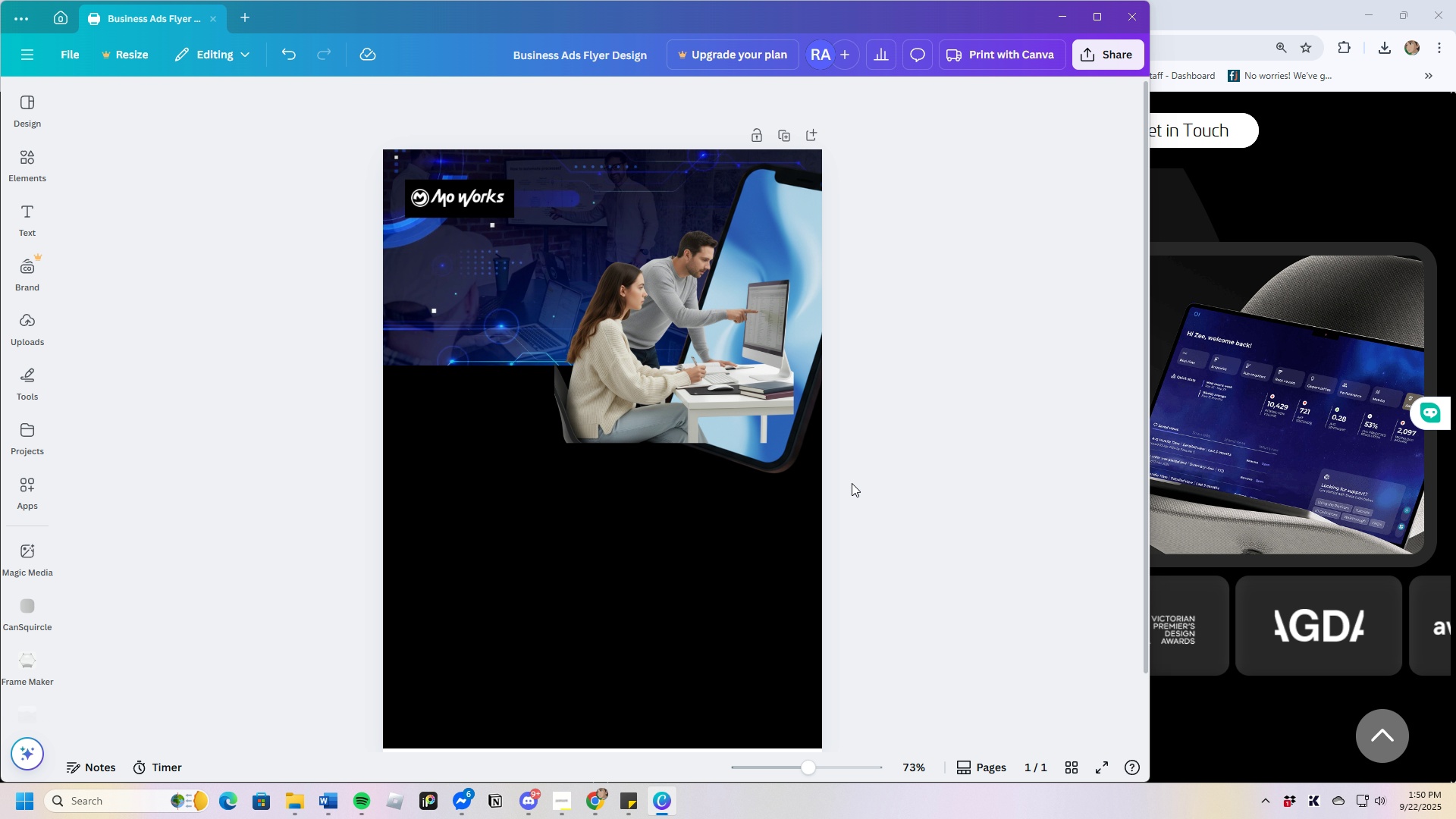 
left_click([75, 410])
 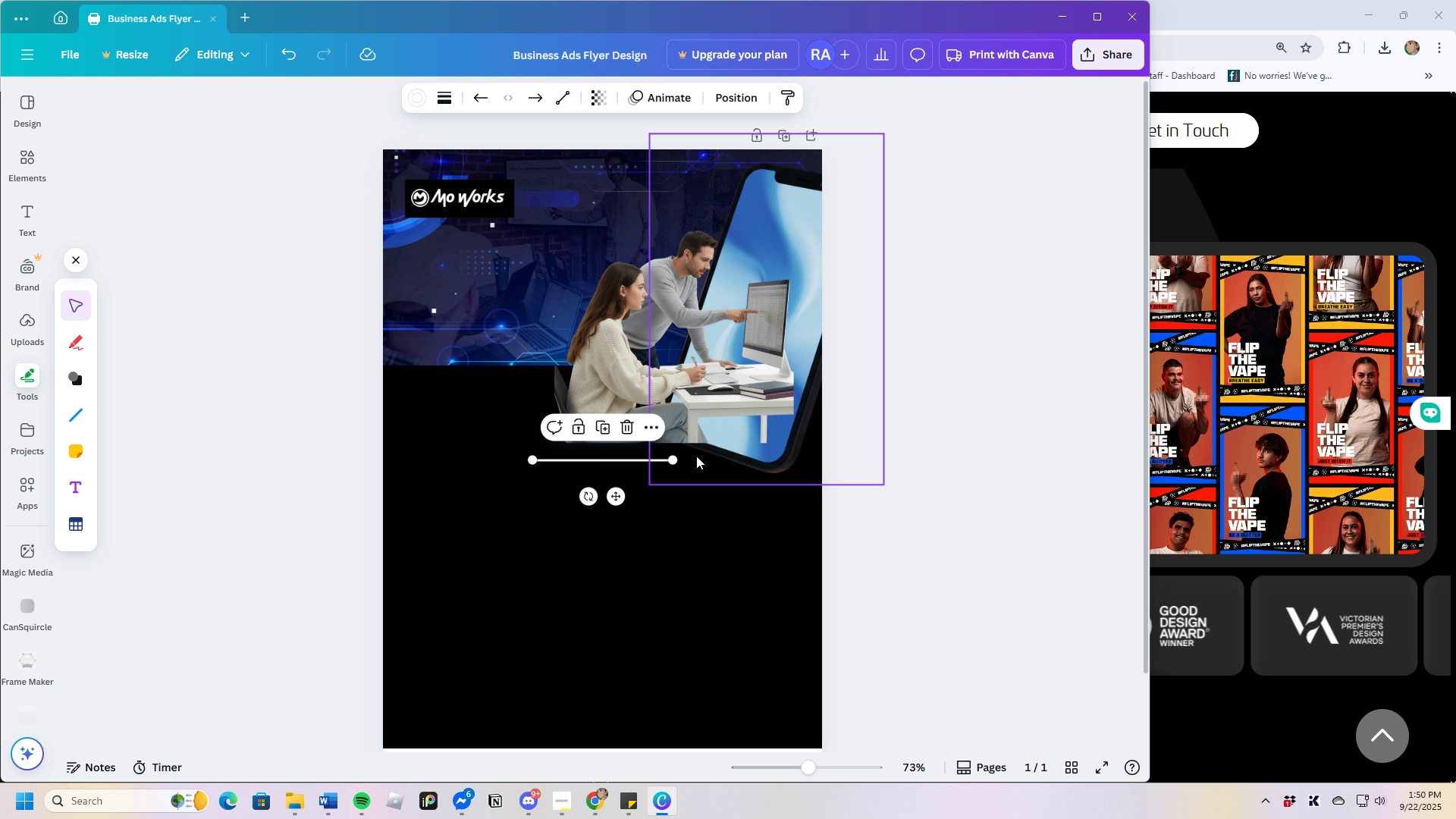 
left_click_drag(start_coordinate=[670, 461], to_coordinate=[691, 447])
 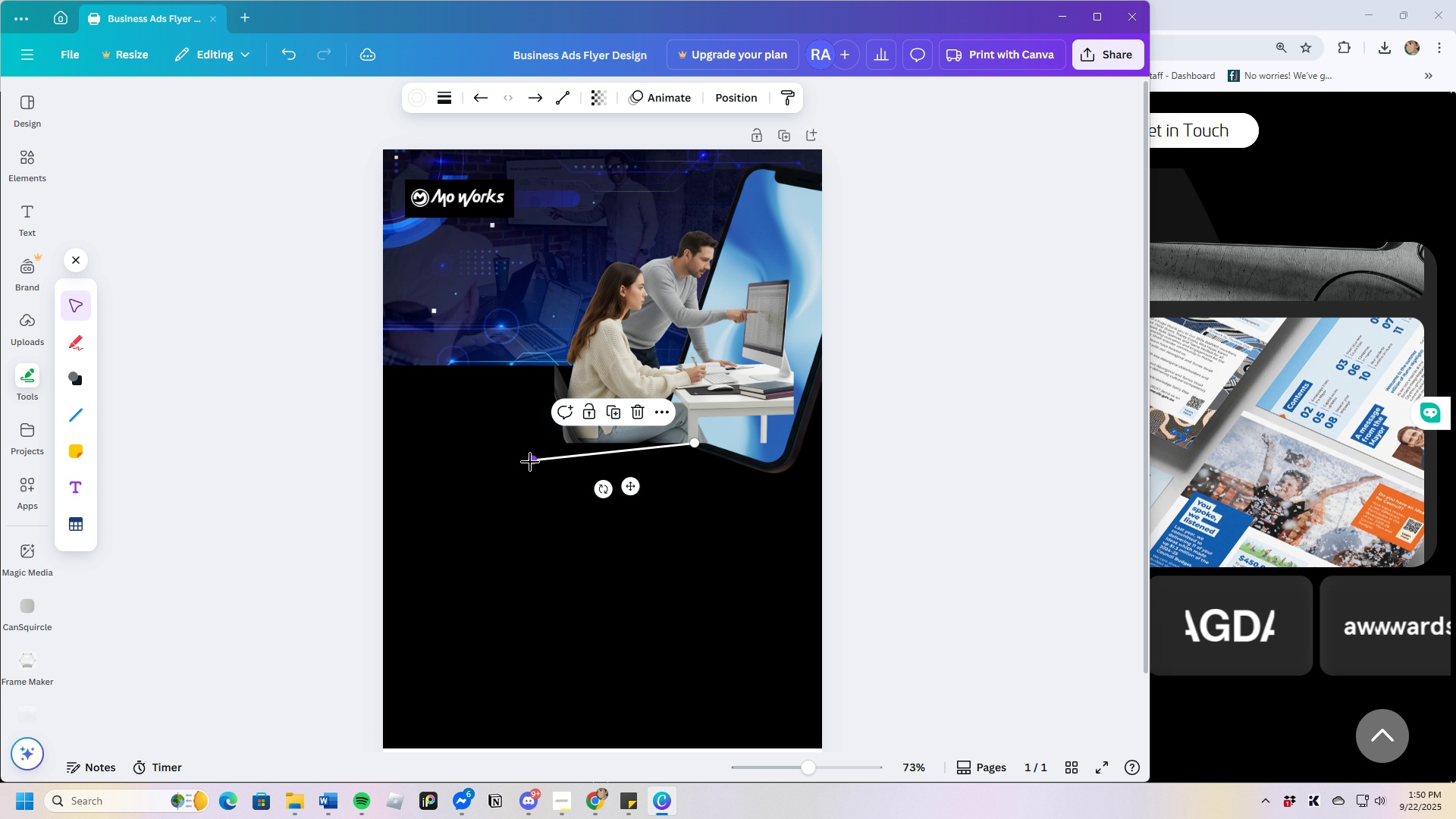 
left_click_drag(start_coordinate=[534, 463], to_coordinate=[569, 450])
 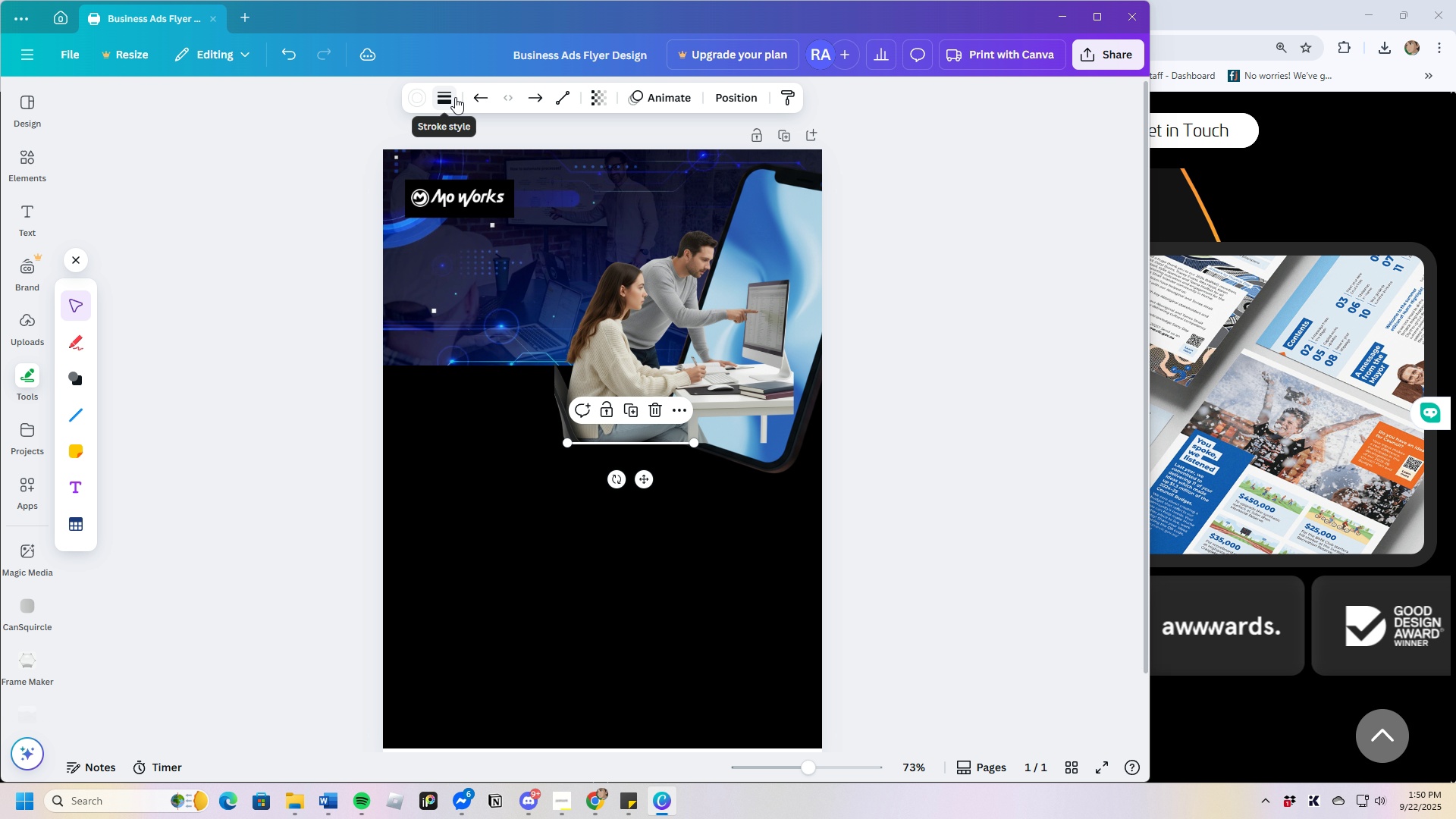 
left_click([451, 96])
 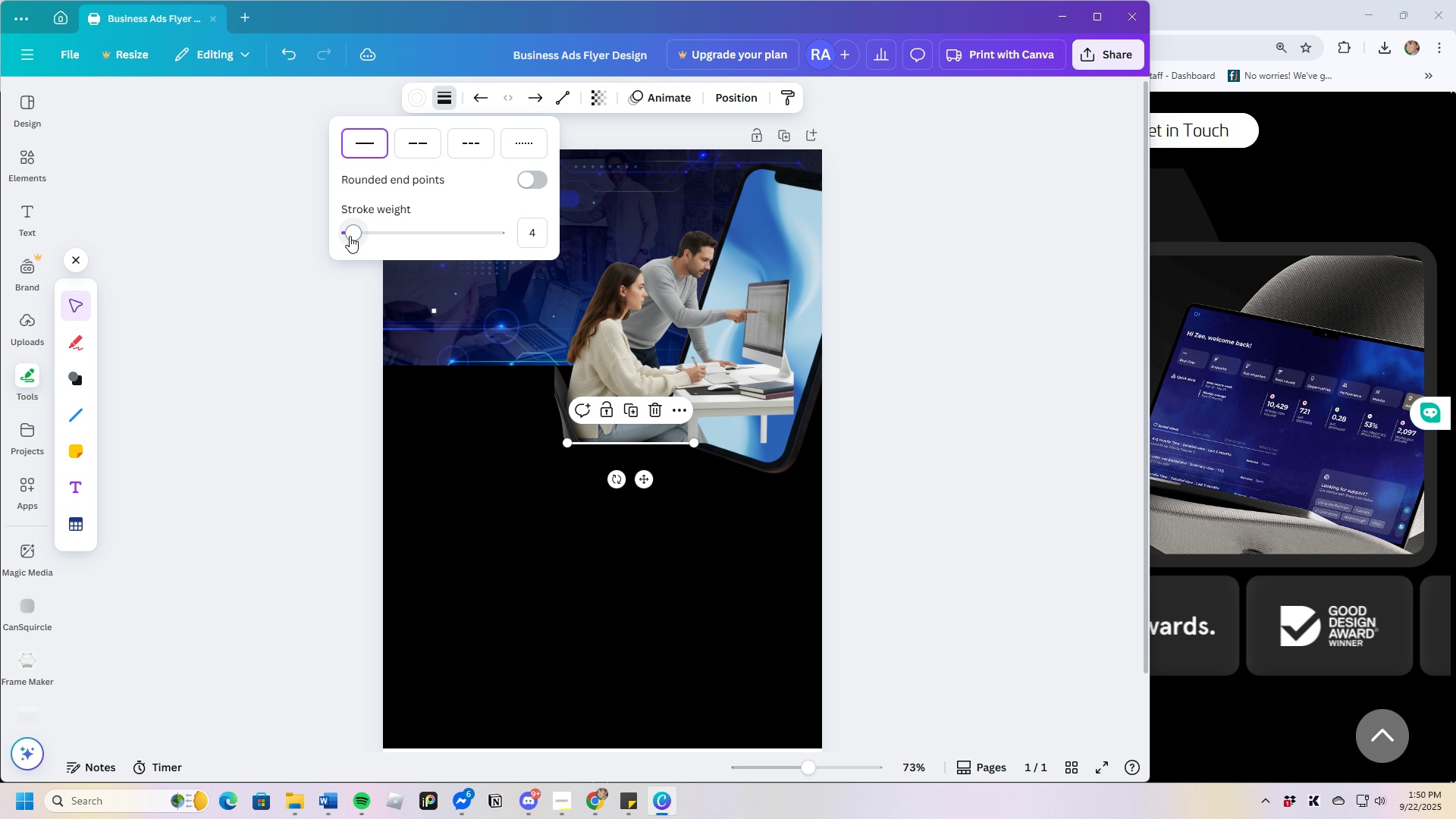 
left_click_drag(start_coordinate=[354, 231], to_coordinate=[404, 231])
 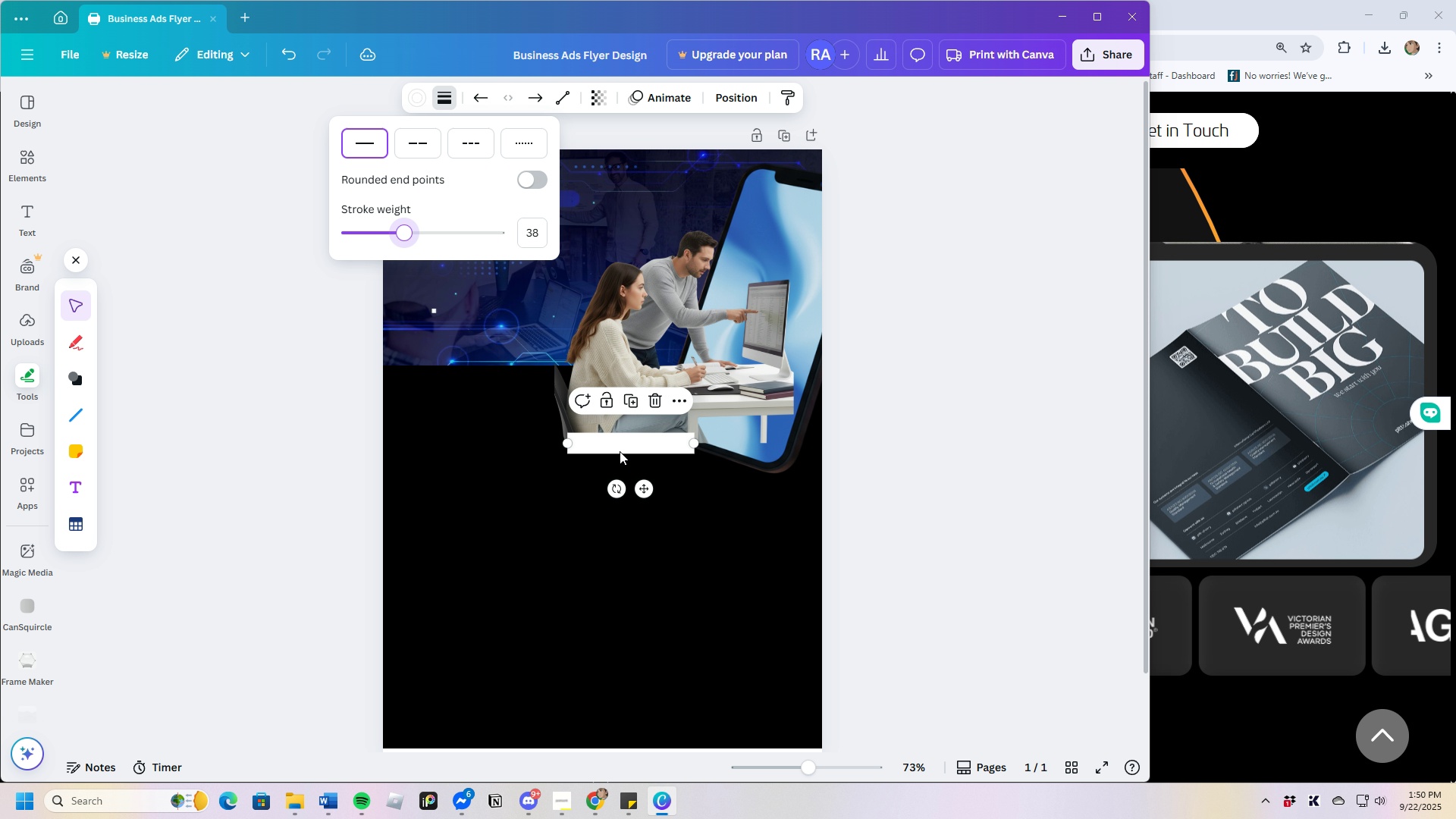 
left_click_drag(start_coordinate=[620, 447], to_coordinate=[612, 440])
 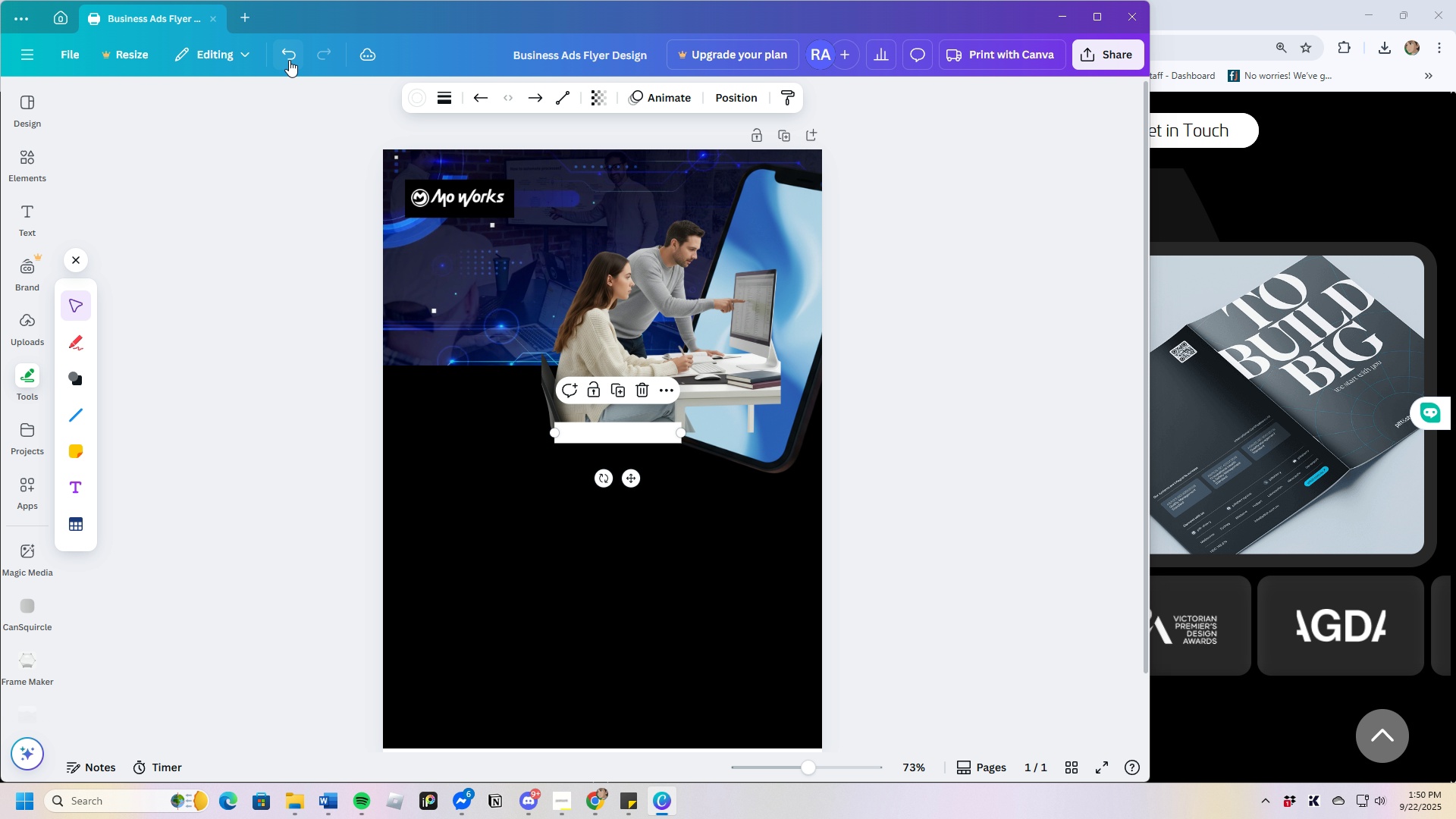 
left_click([289, 60])
 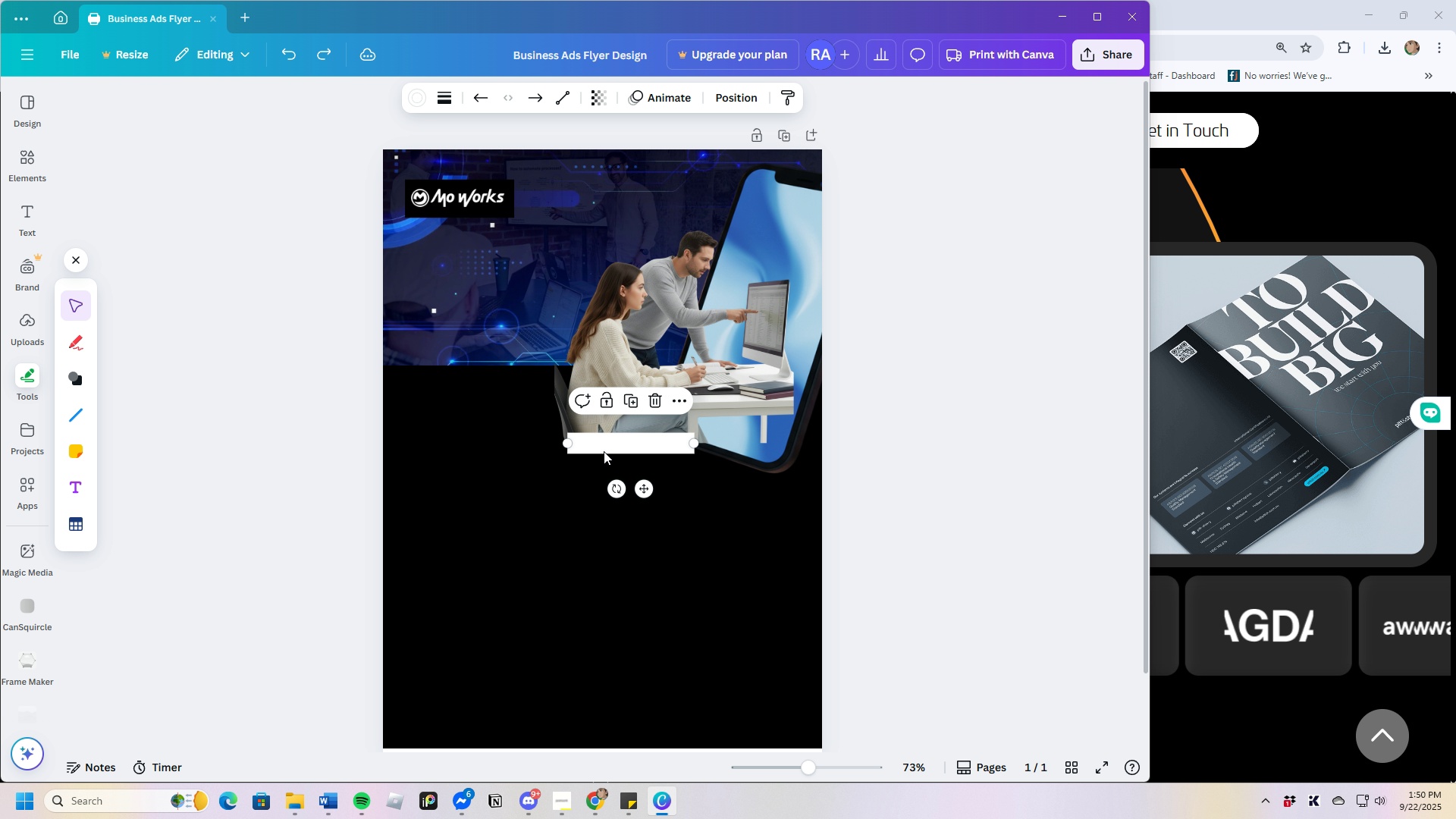 
left_click([604, 449])
 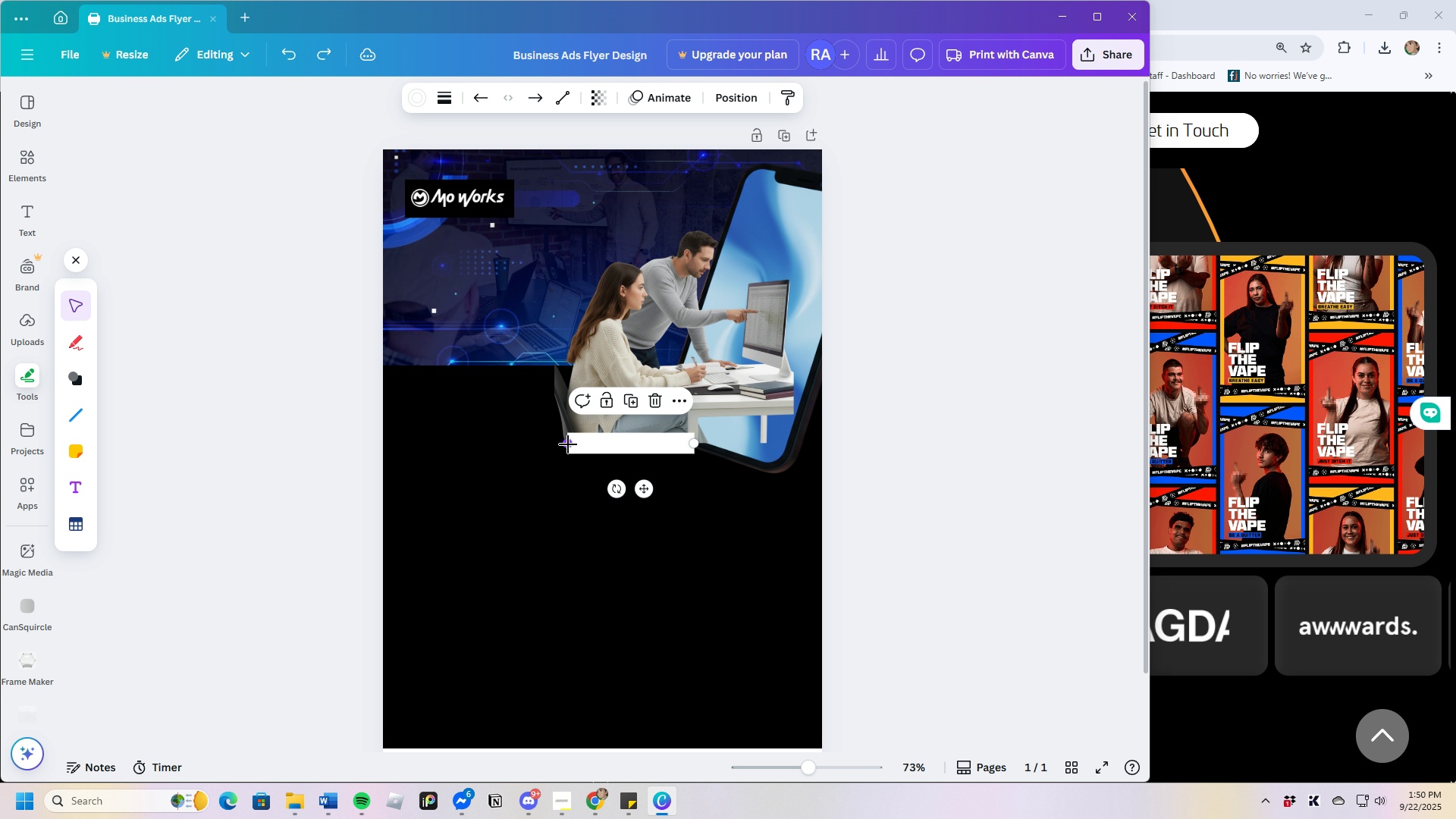 
left_click_drag(start_coordinate=[563, 444], to_coordinate=[563, 453])
 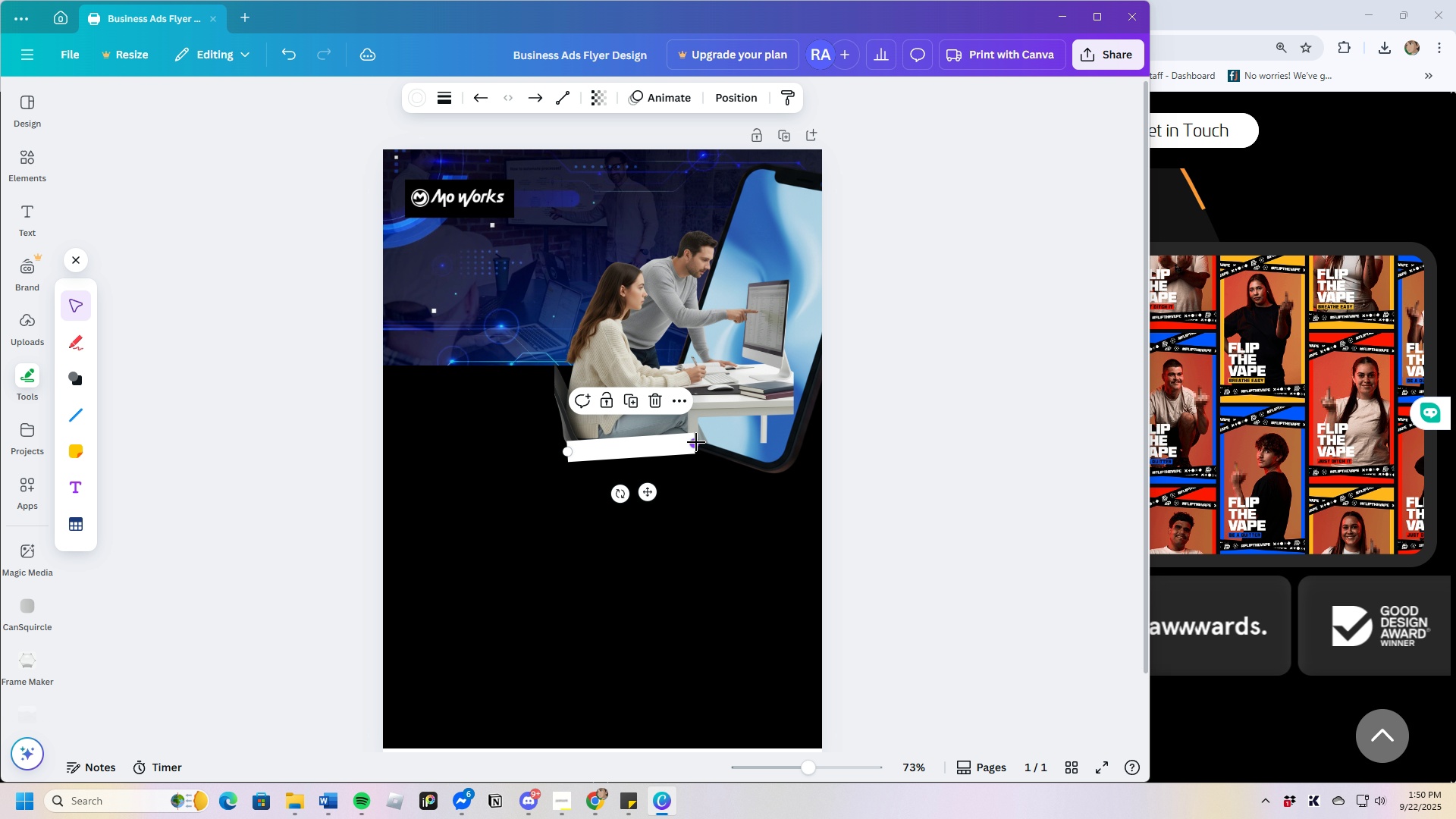 
left_click_drag(start_coordinate=[697, 443], to_coordinate=[692, 451])
 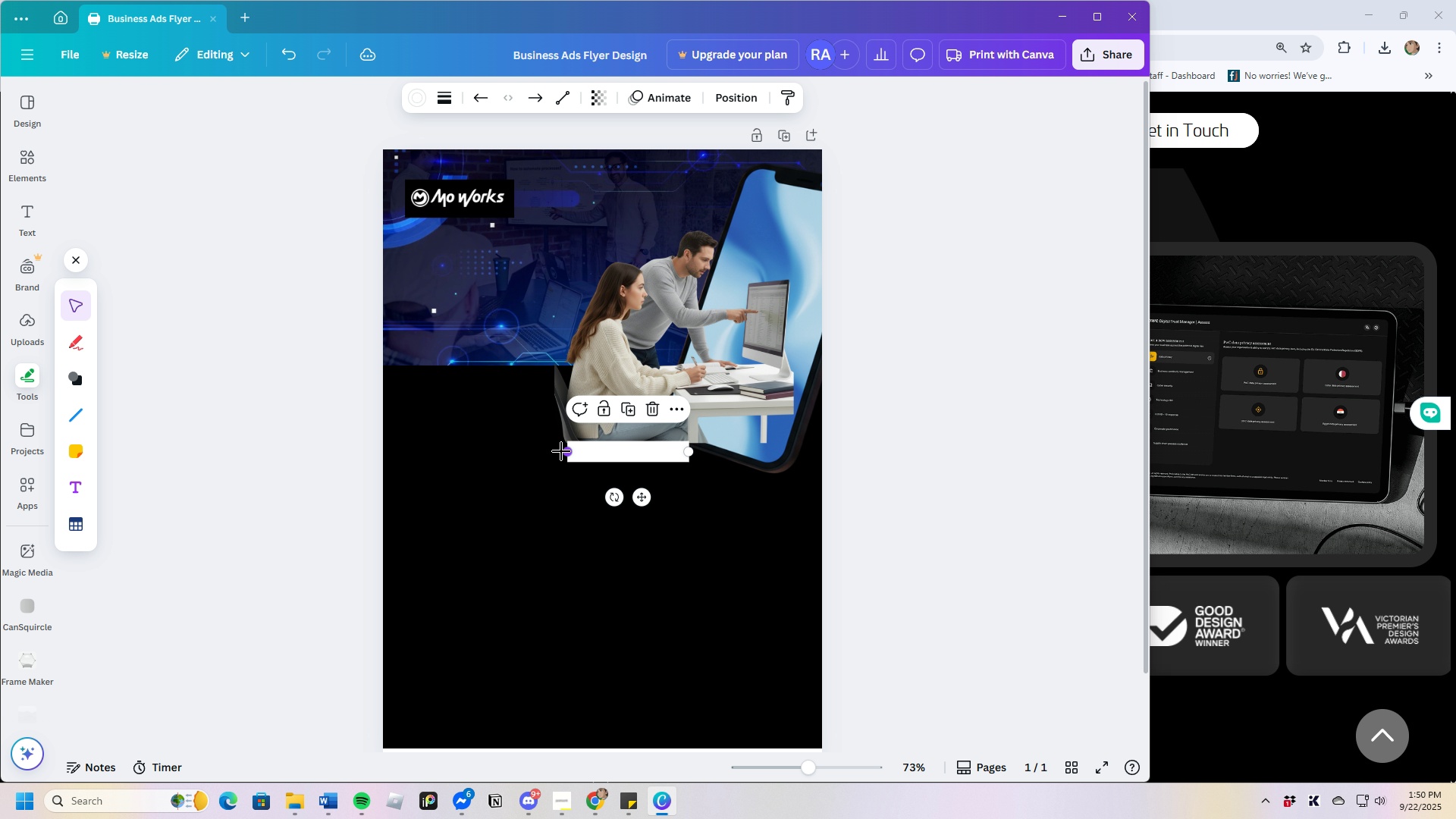 
left_click_drag(start_coordinate=[562, 451], to_coordinate=[558, 450])
 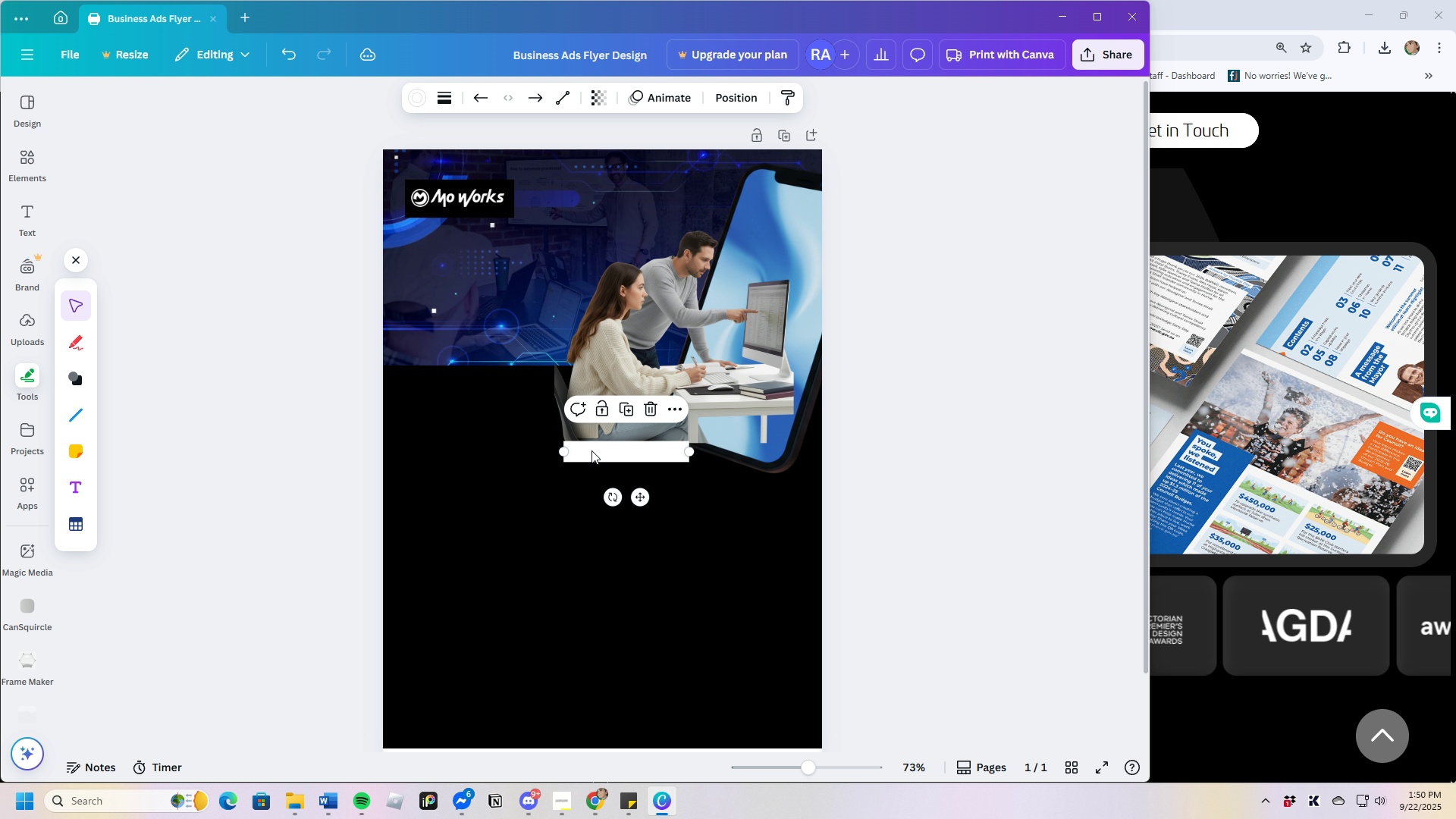 
key(Control+C)
 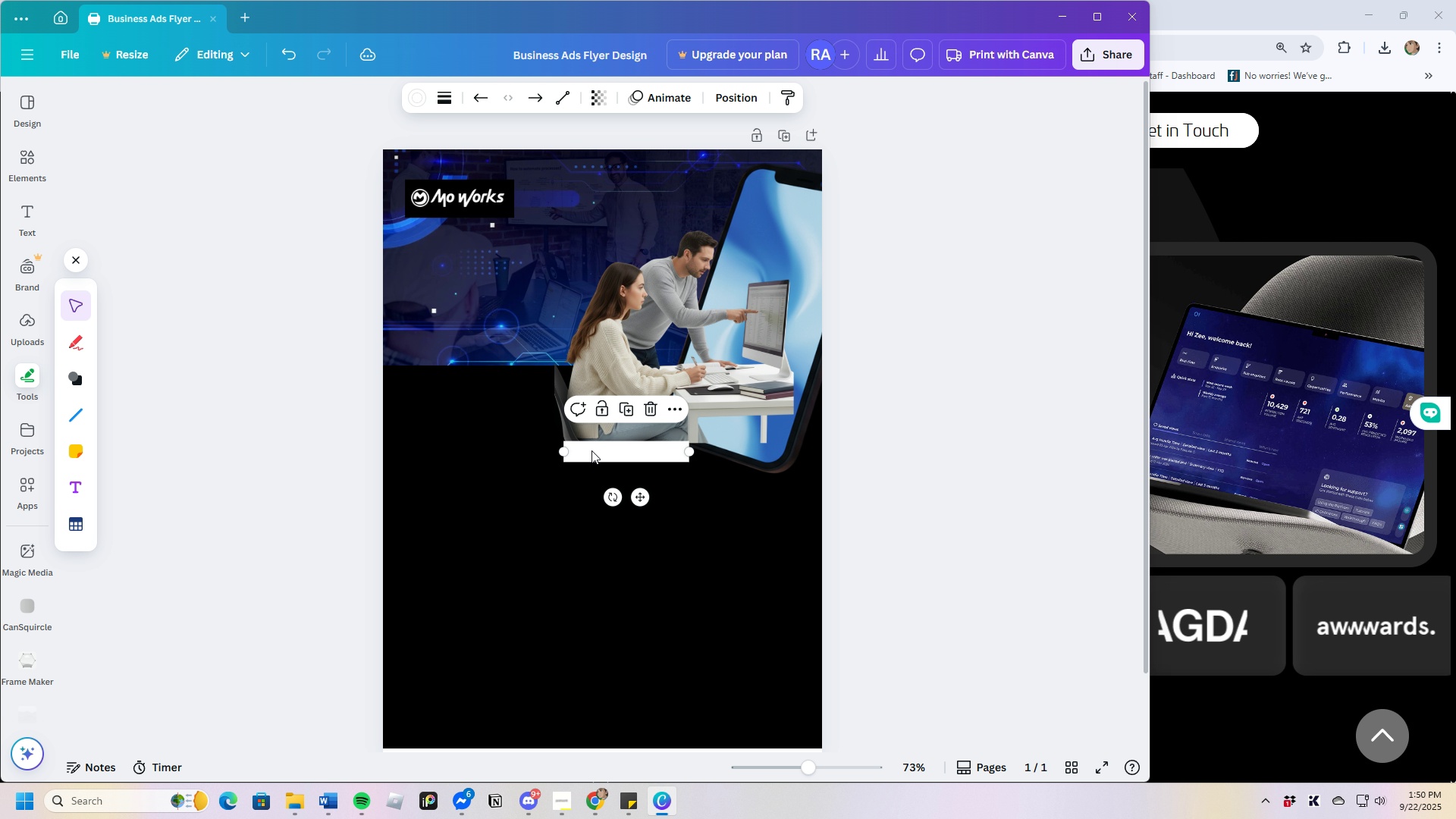 
key(Control+V)
 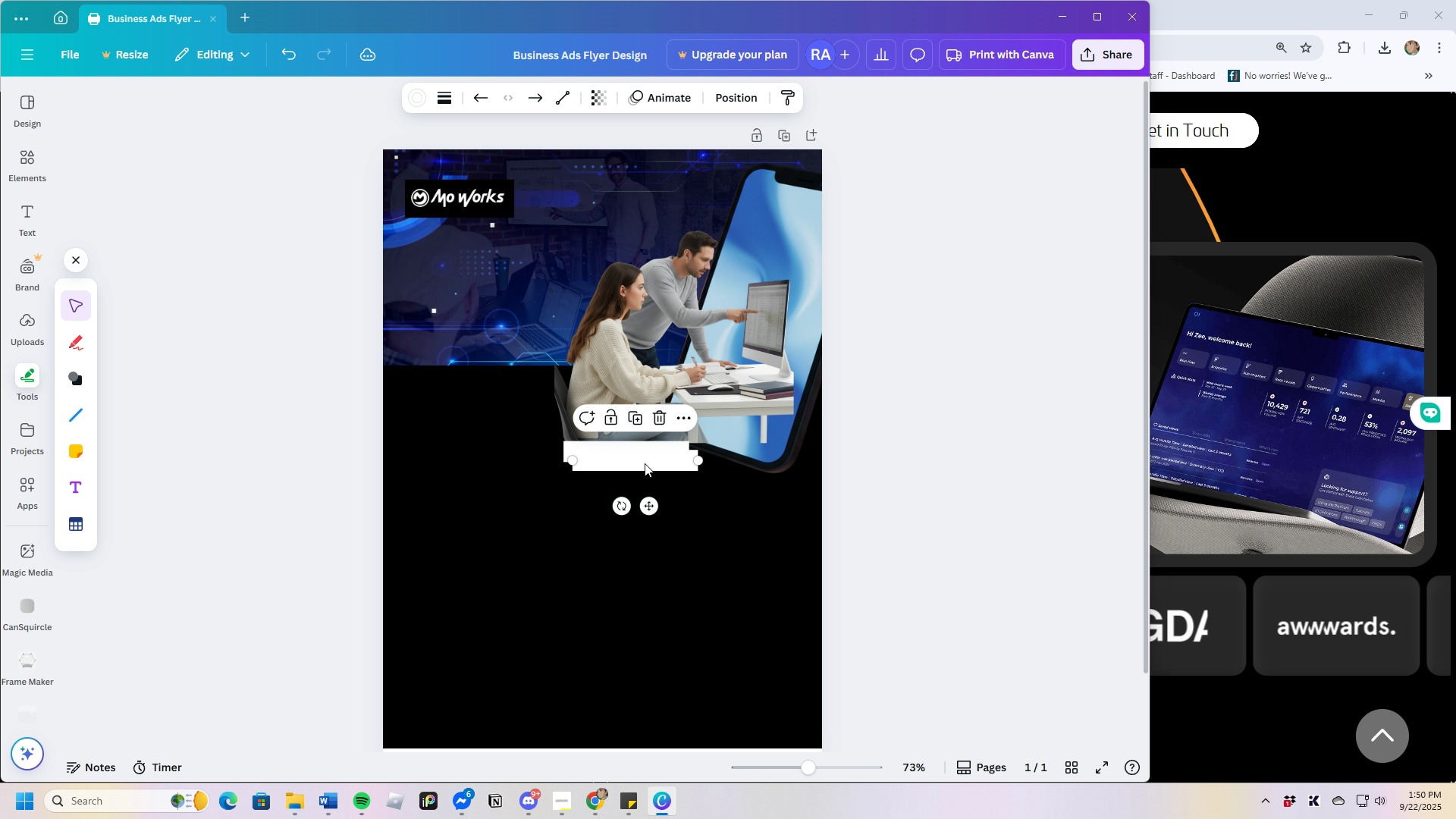 
left_click_drag(start_coordinate=[645, 463], to_coordinate=[745, 483])
 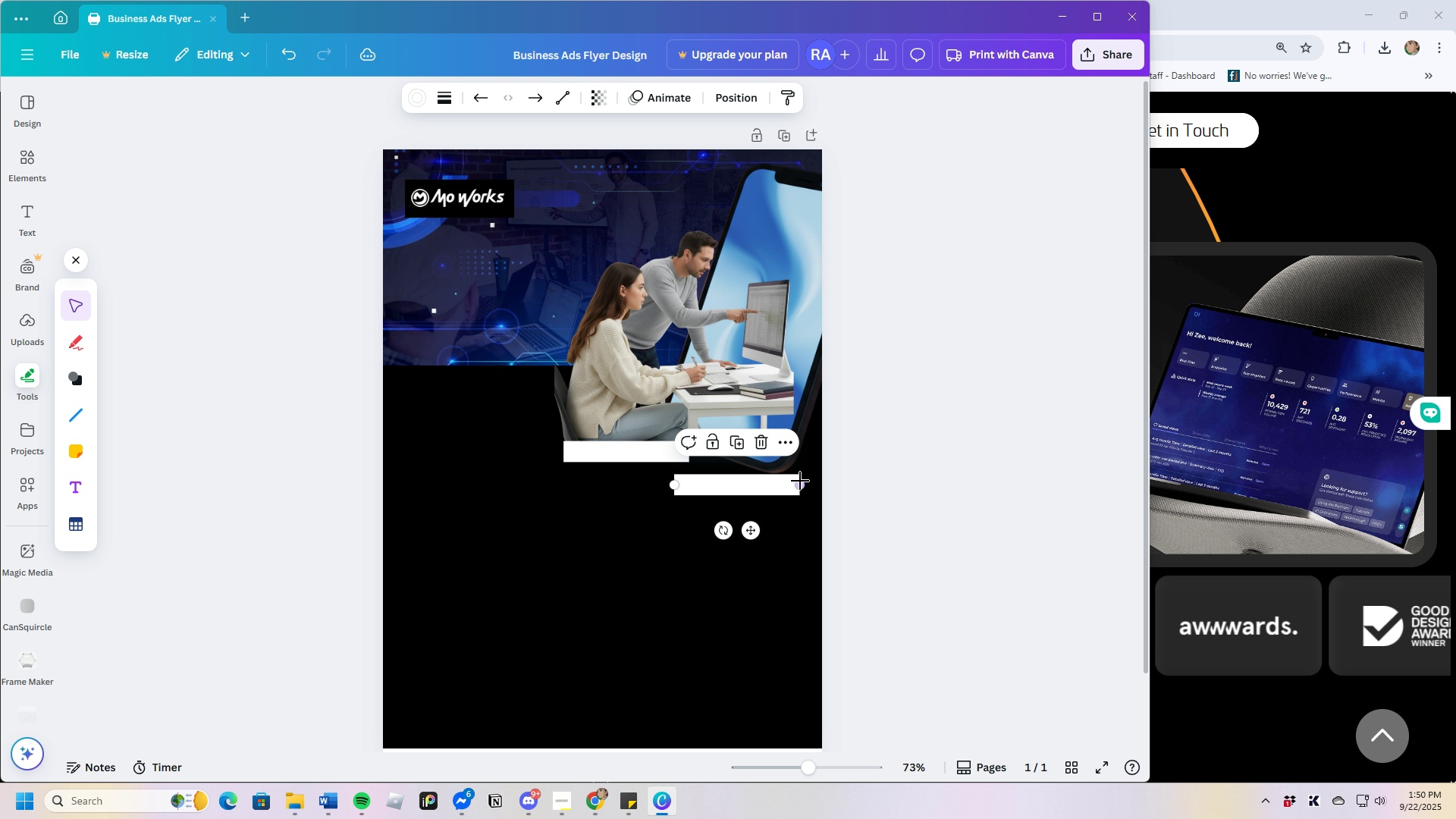 
left_click_drag(start_coordinate=[802, 481], to_coordinate=[799, 534])
 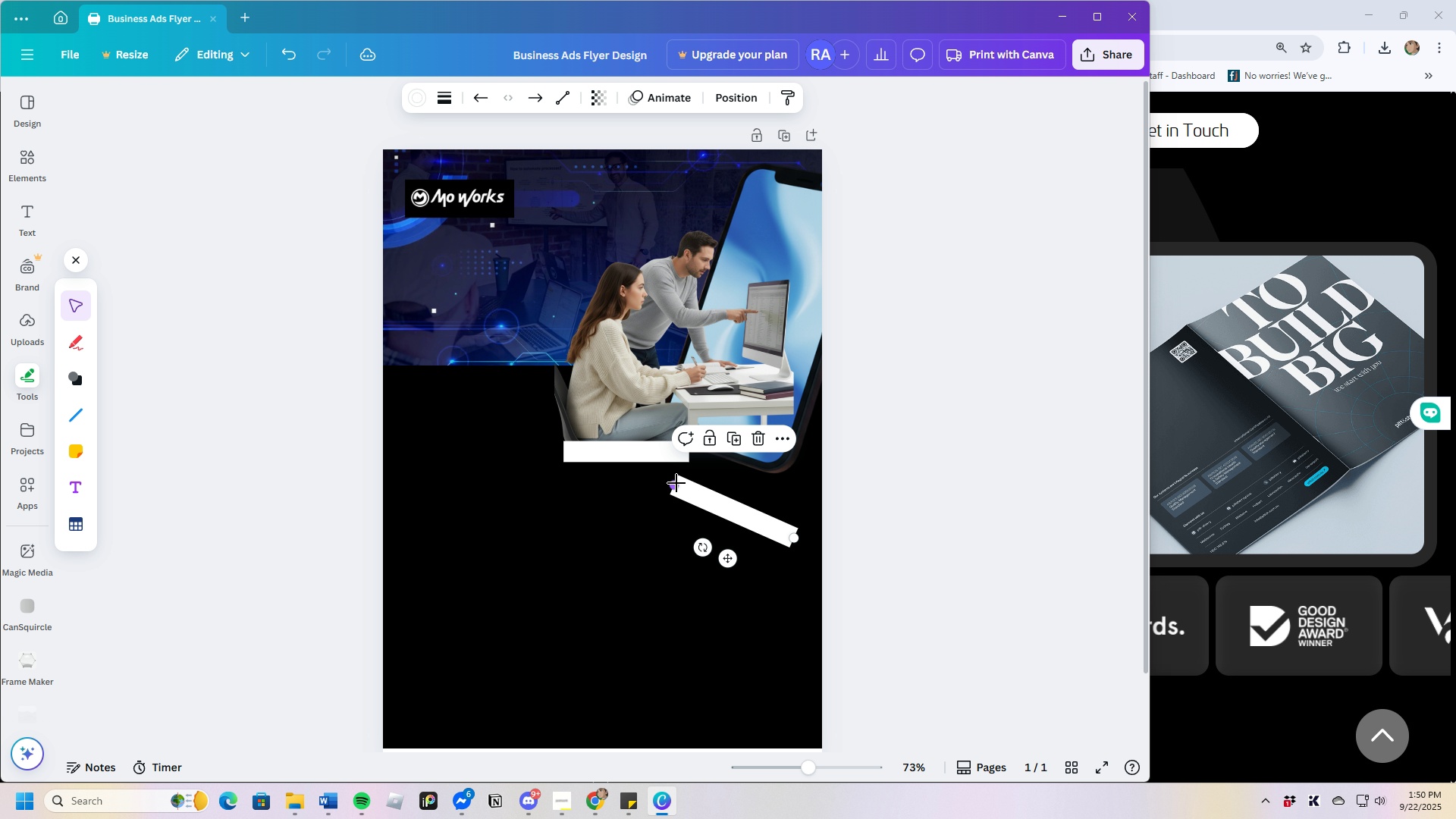 
left_click_drag(start_coordinate=[676, 483], to_coordinate=[682, 452])
 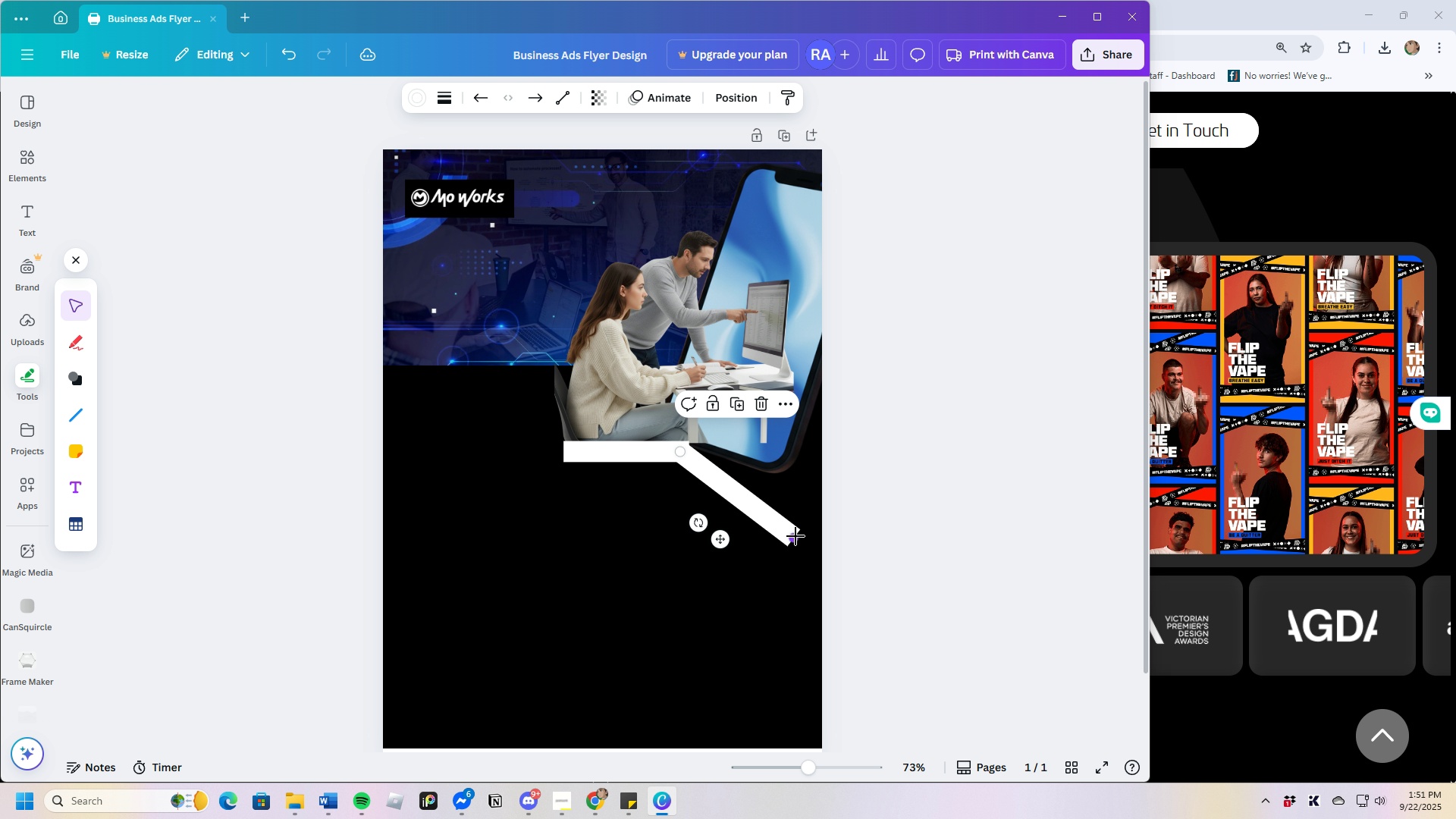 
left_click_drag(start_coordinate=[795, 536], to_coordinate=[795, 494])
 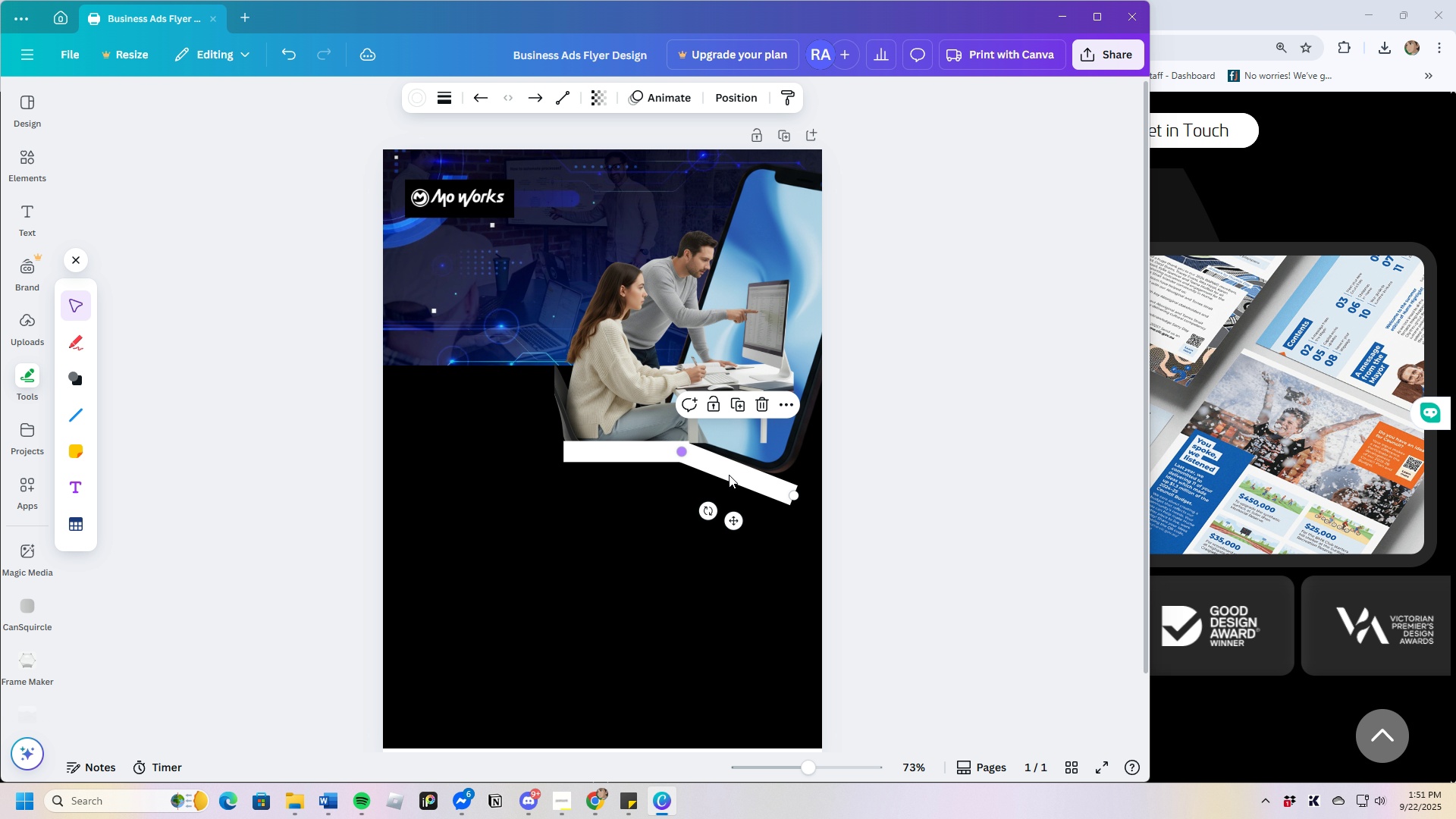 
left_click_drag(start_coordinate=[790, 493], to_coordinate=[789, 487])
 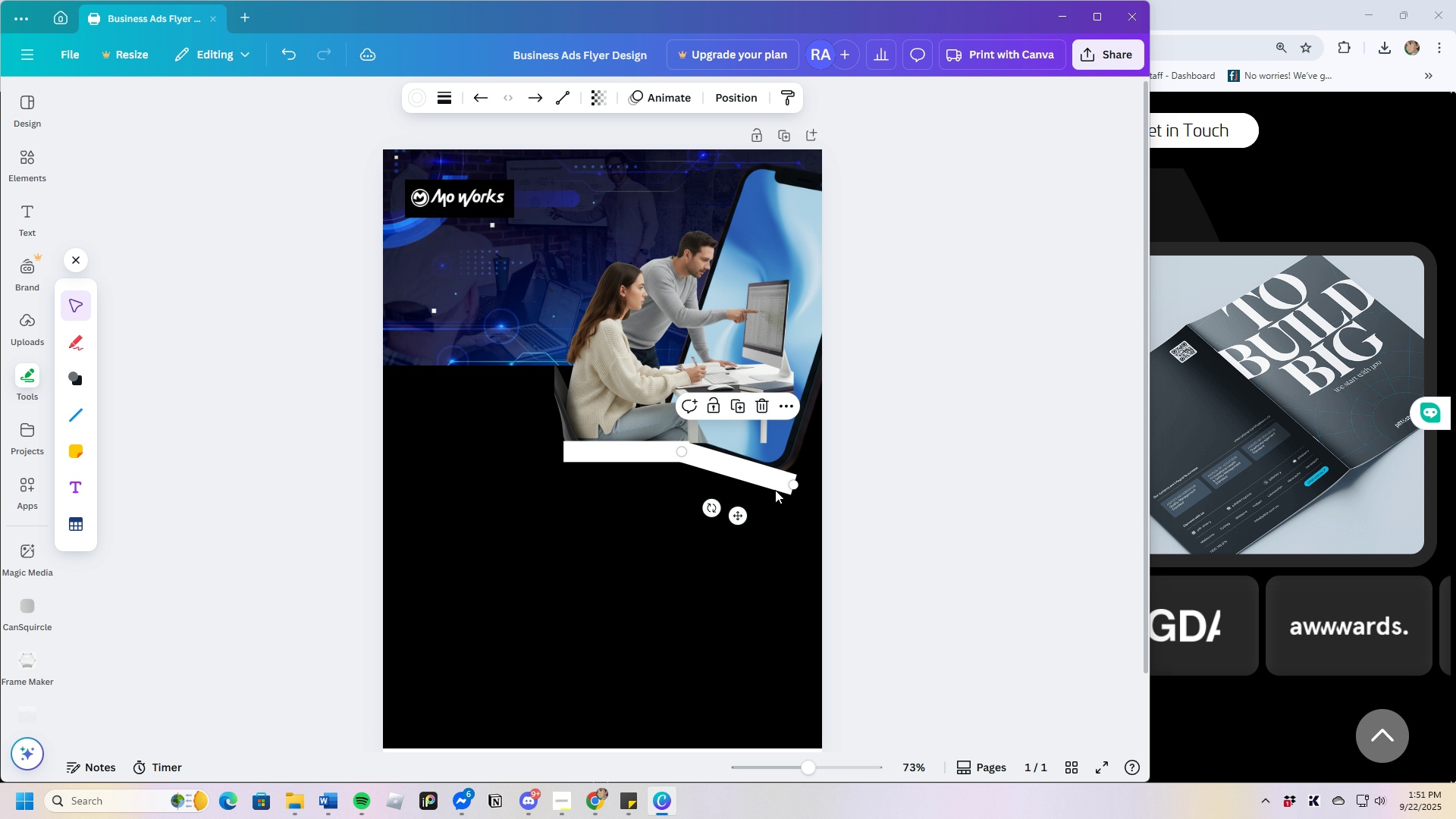 
mouse_move([753, 481])
 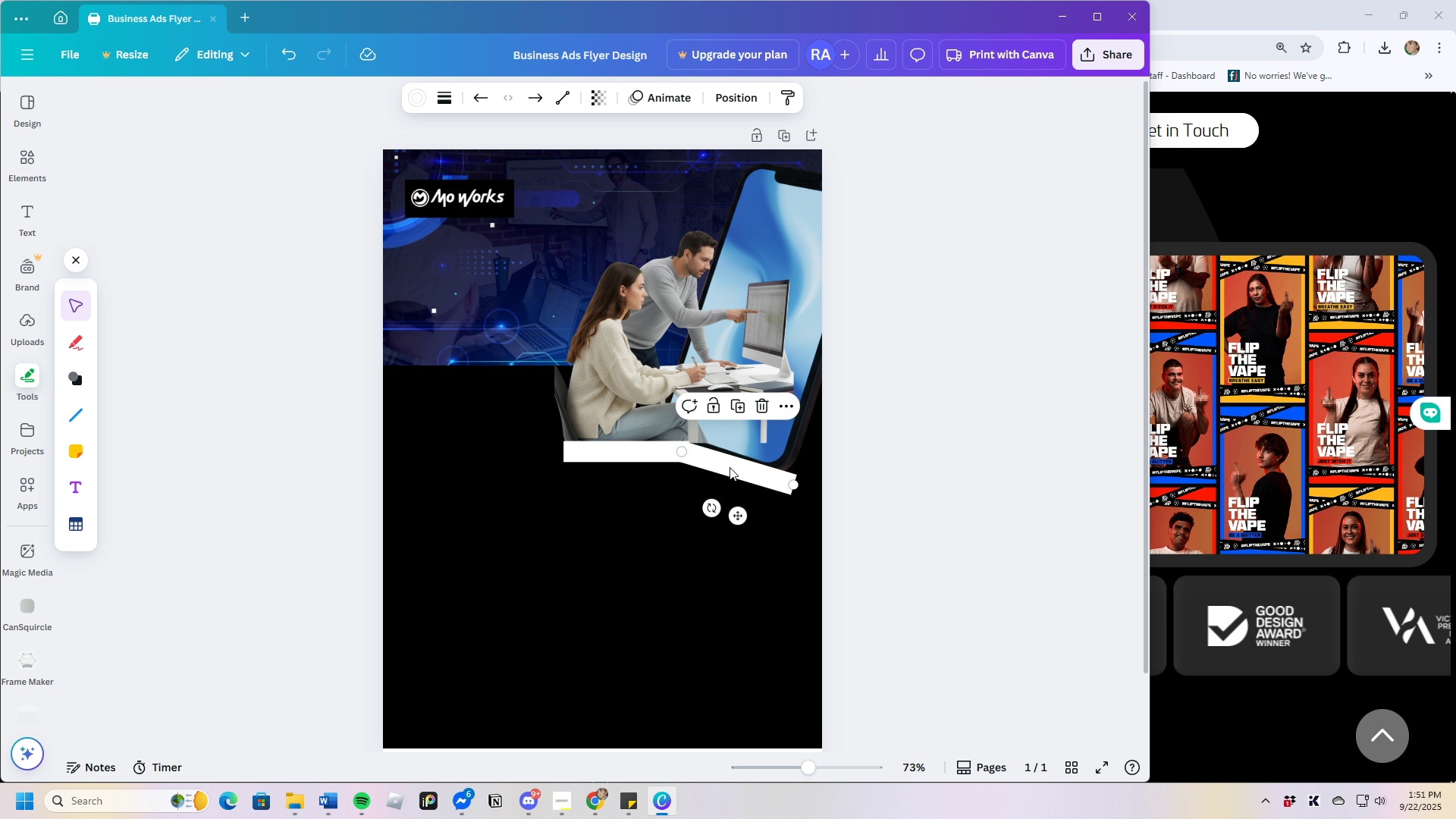 
left_click_drag(start_coordinate=[794, 484], to_coordinate=[789, 485])
 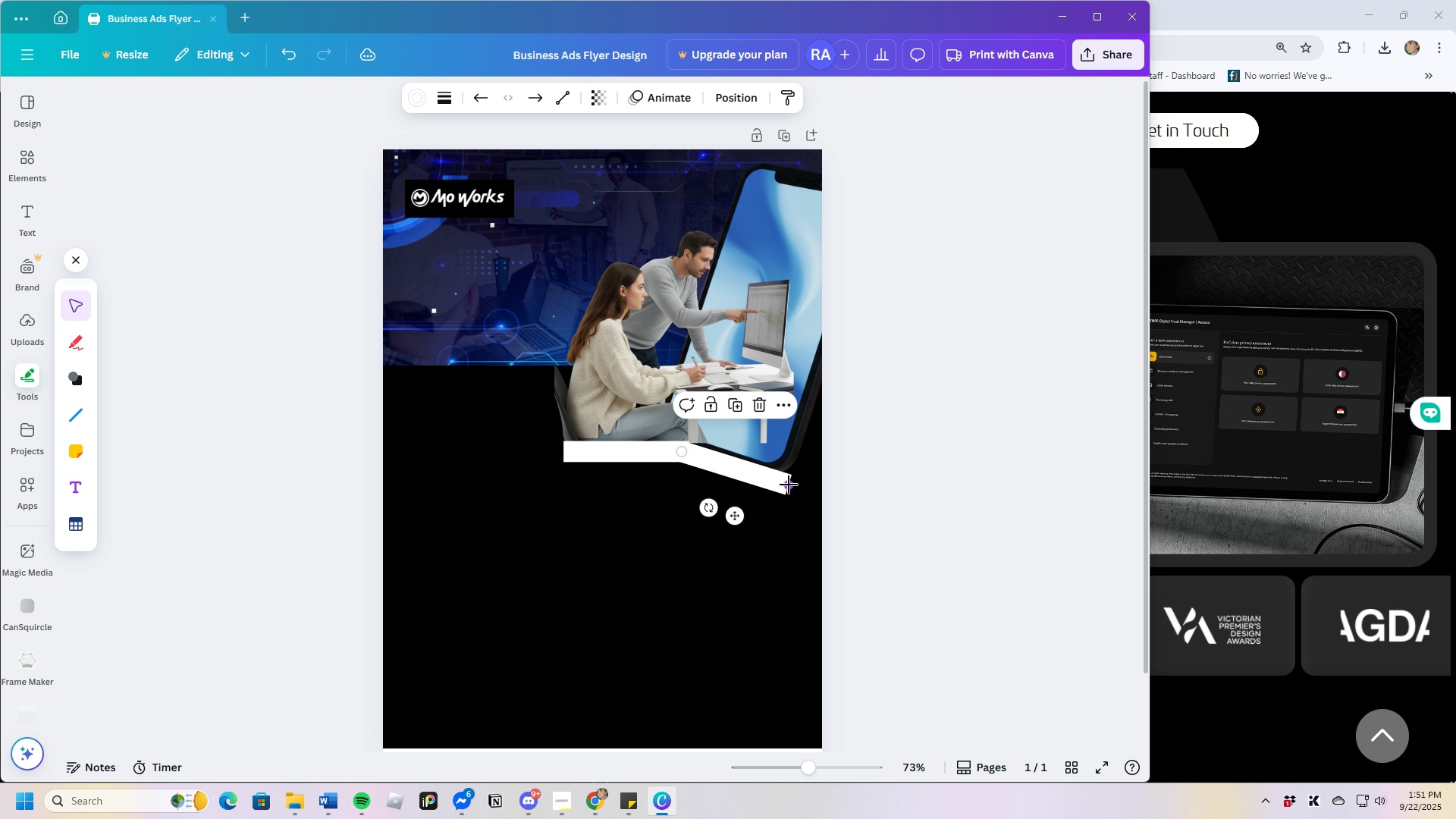 
left_click_drag(start_coordinate=[789, 485], to_coordinate=[780, 481])
 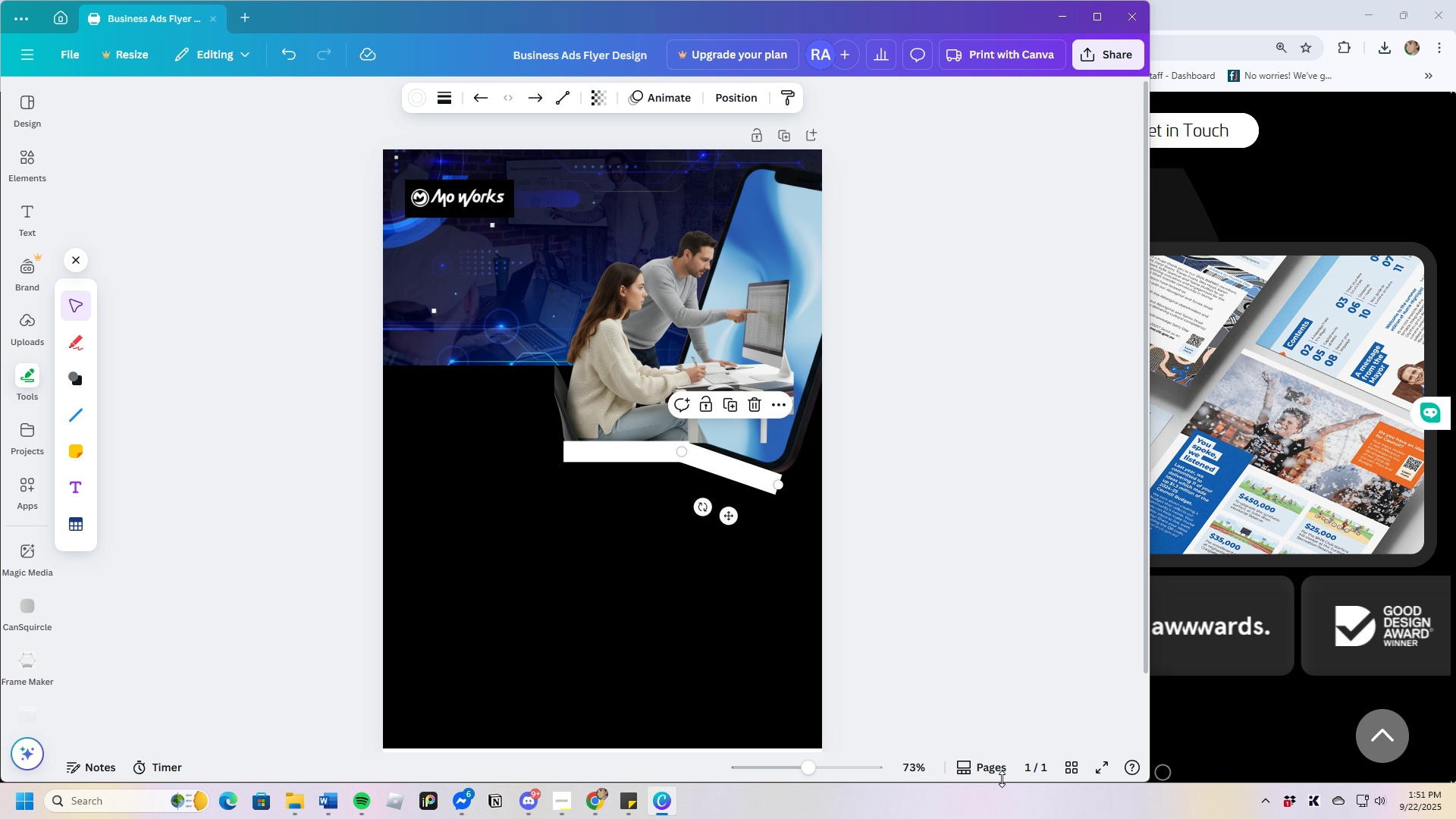 
left_click_drag(start_coordinate=[811, 769], to_coordinate=[835, 767])
 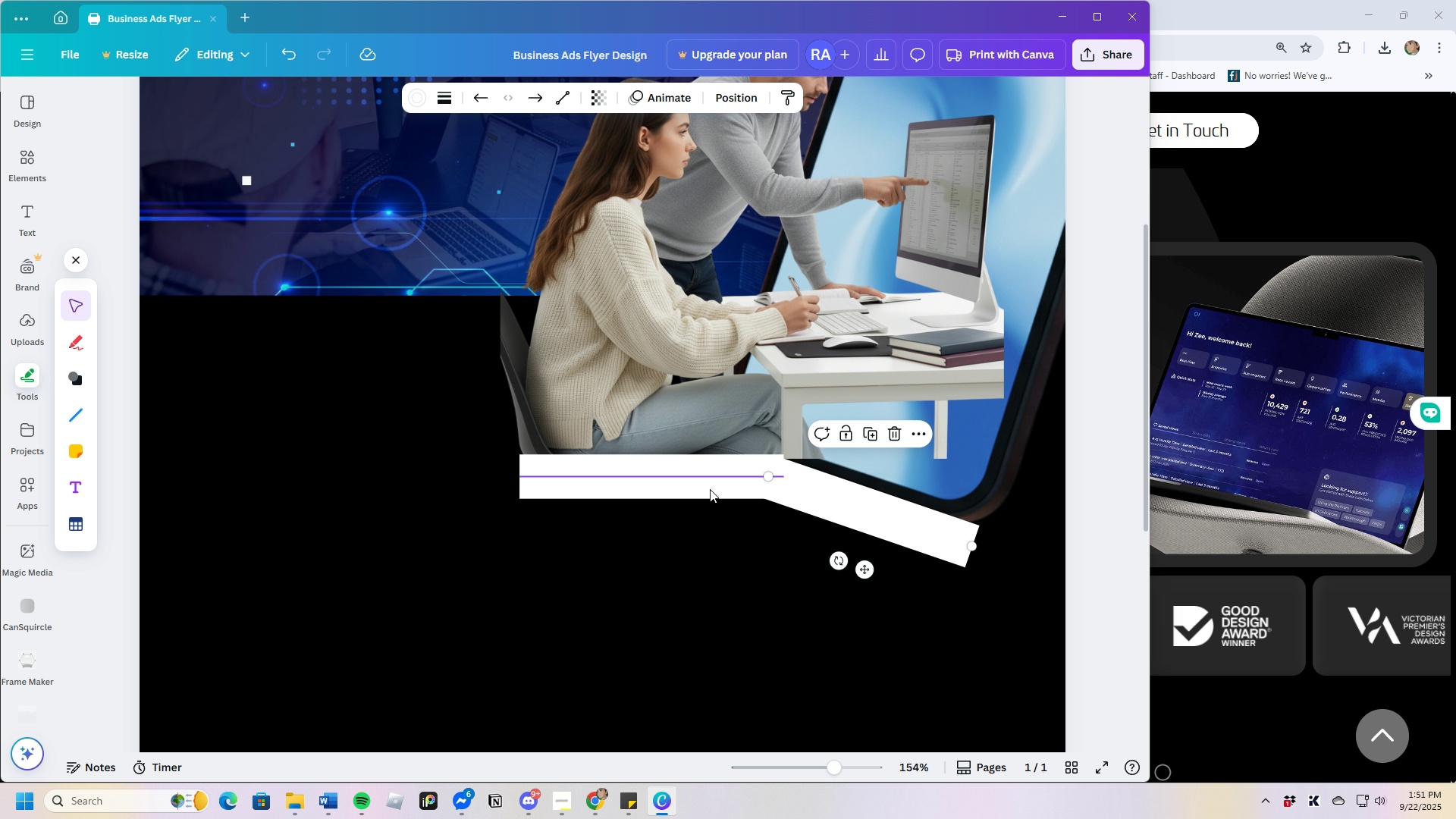 
left_click([710, 489])
 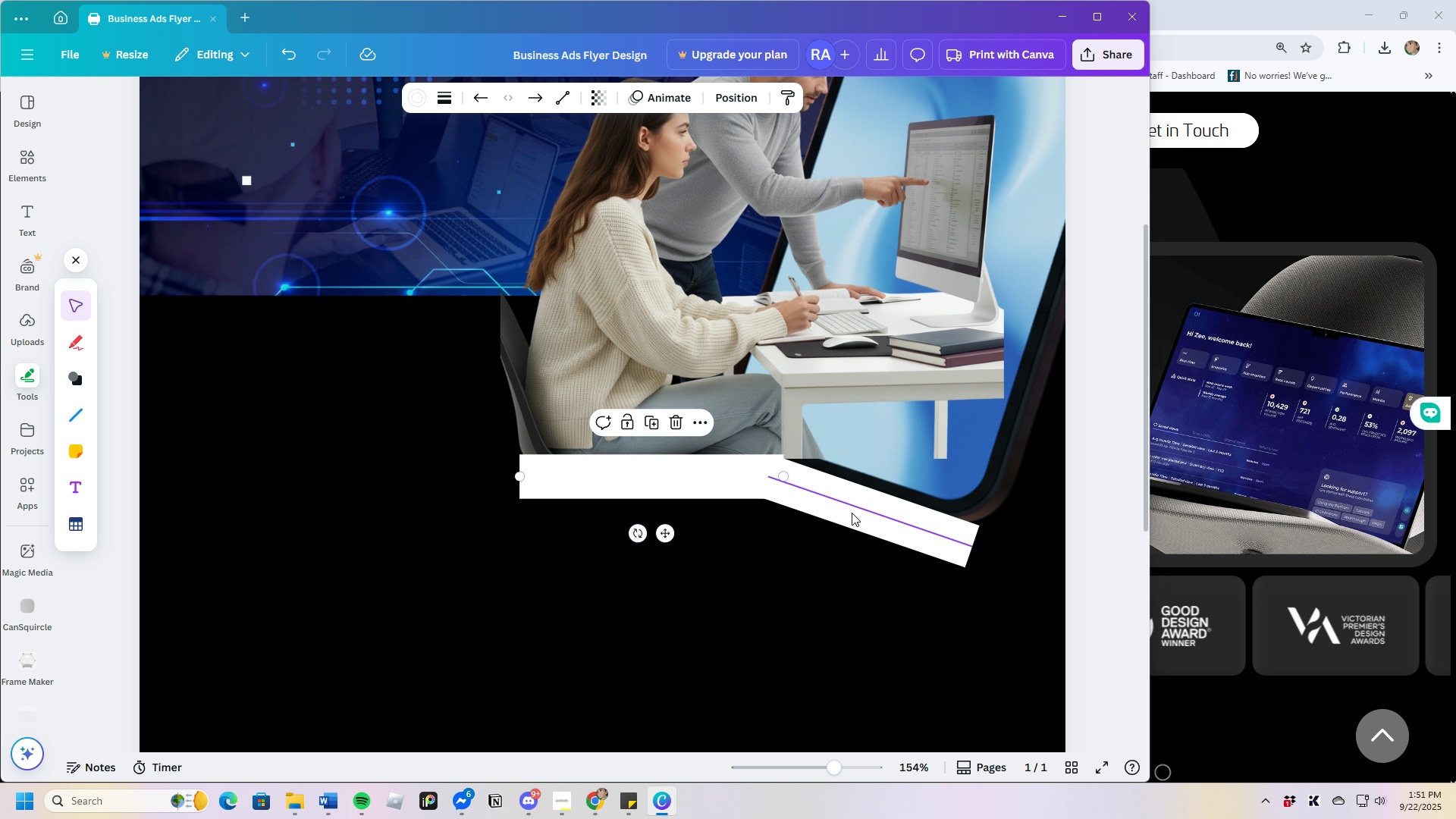 
left_click_drag(start_coordinate=[852, 513], to_coordinate=[853, 526])
 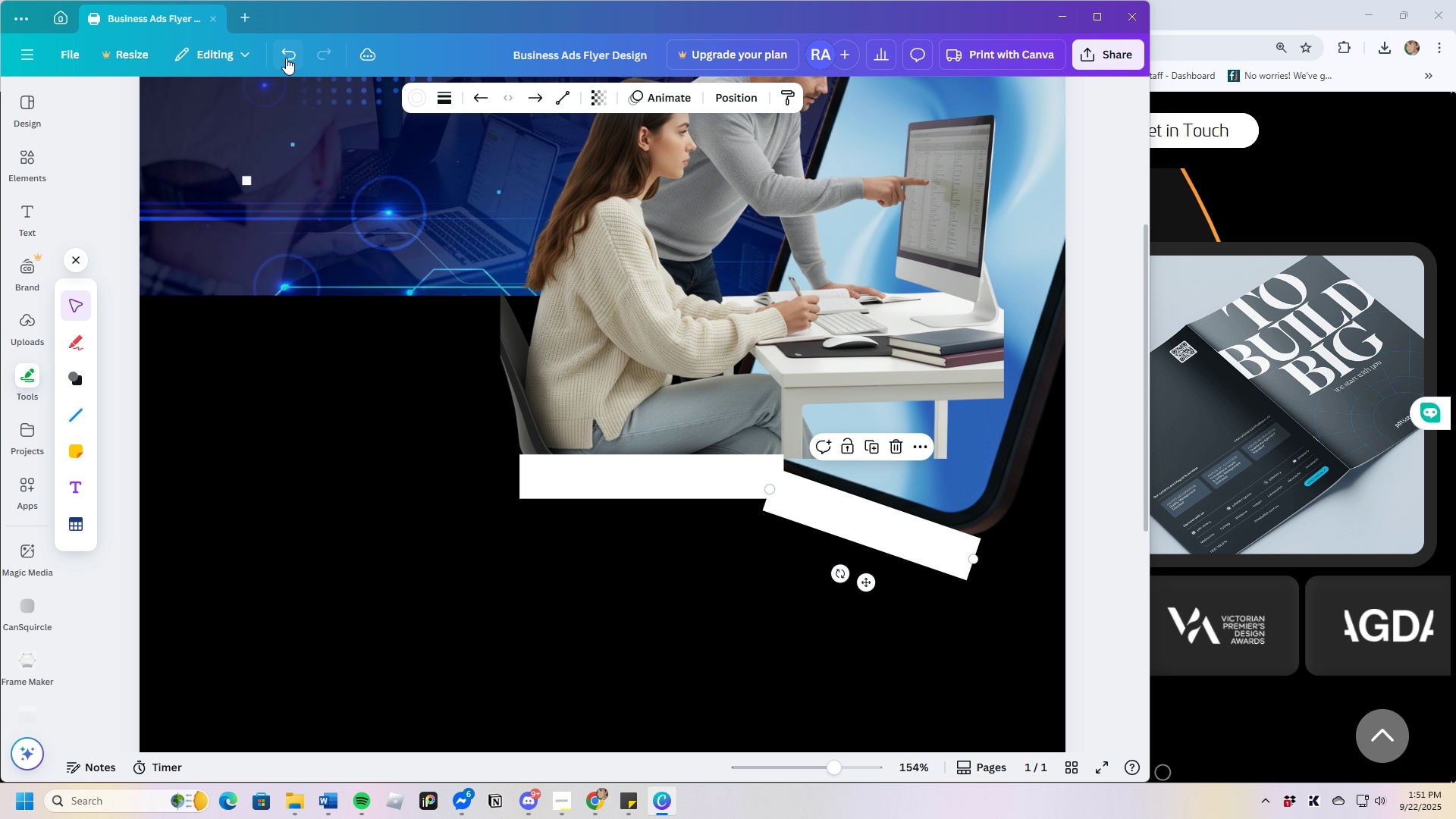 
left_click([286, 57])
 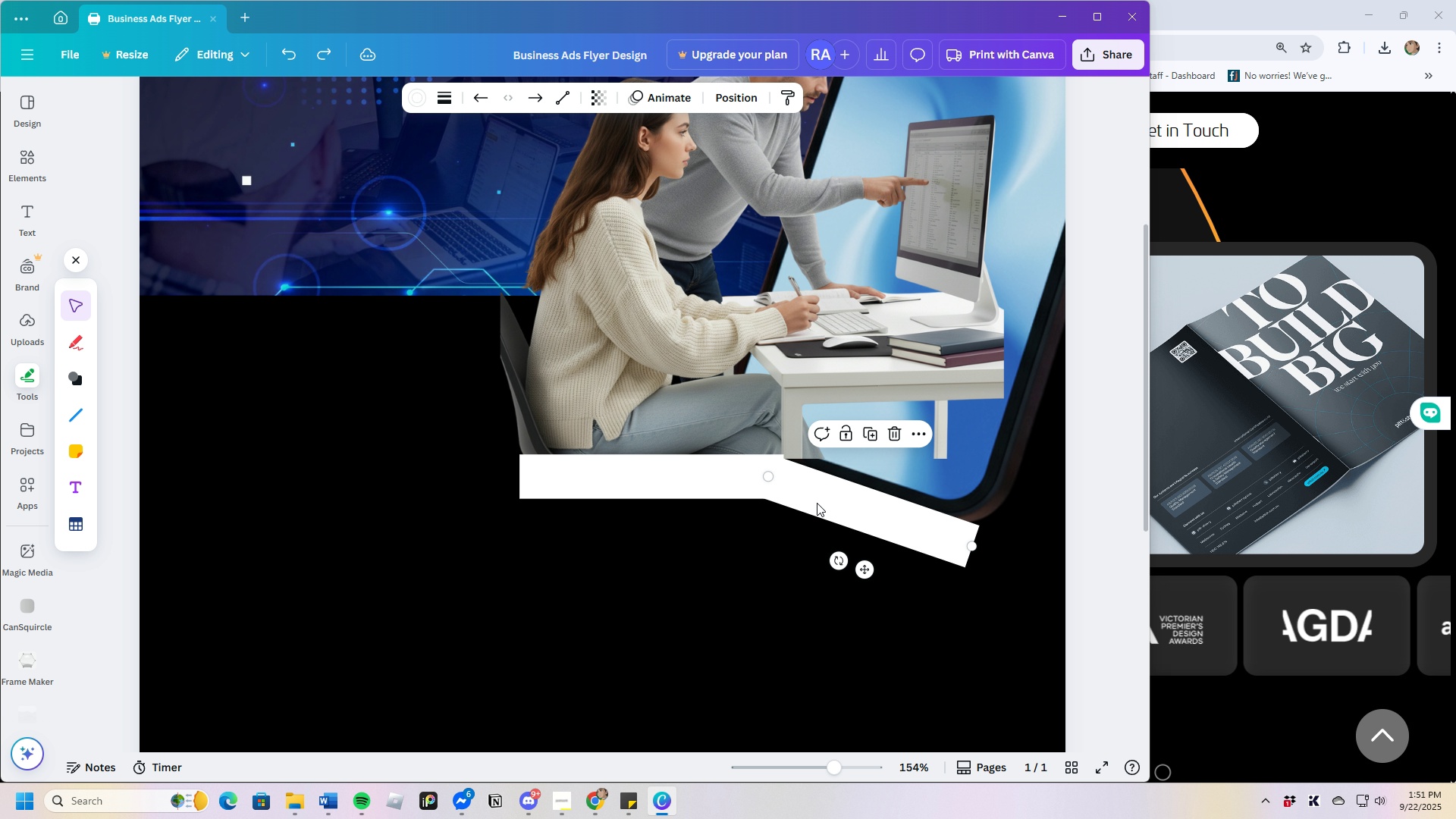 
left_click([817, 503])
 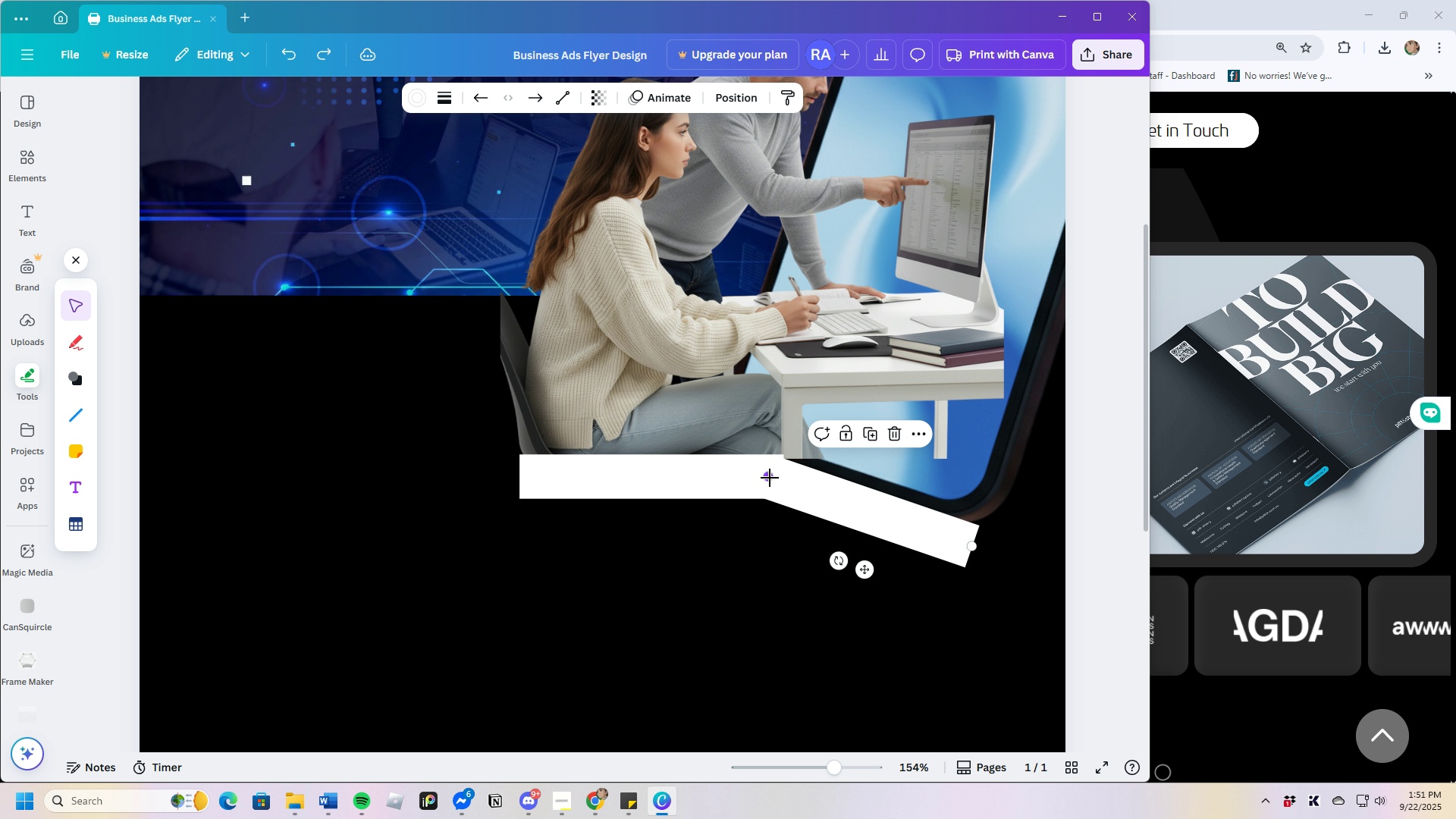 
left_click_drag(start_coordinate=[770, 478], to_coordinate=[778, 474])
 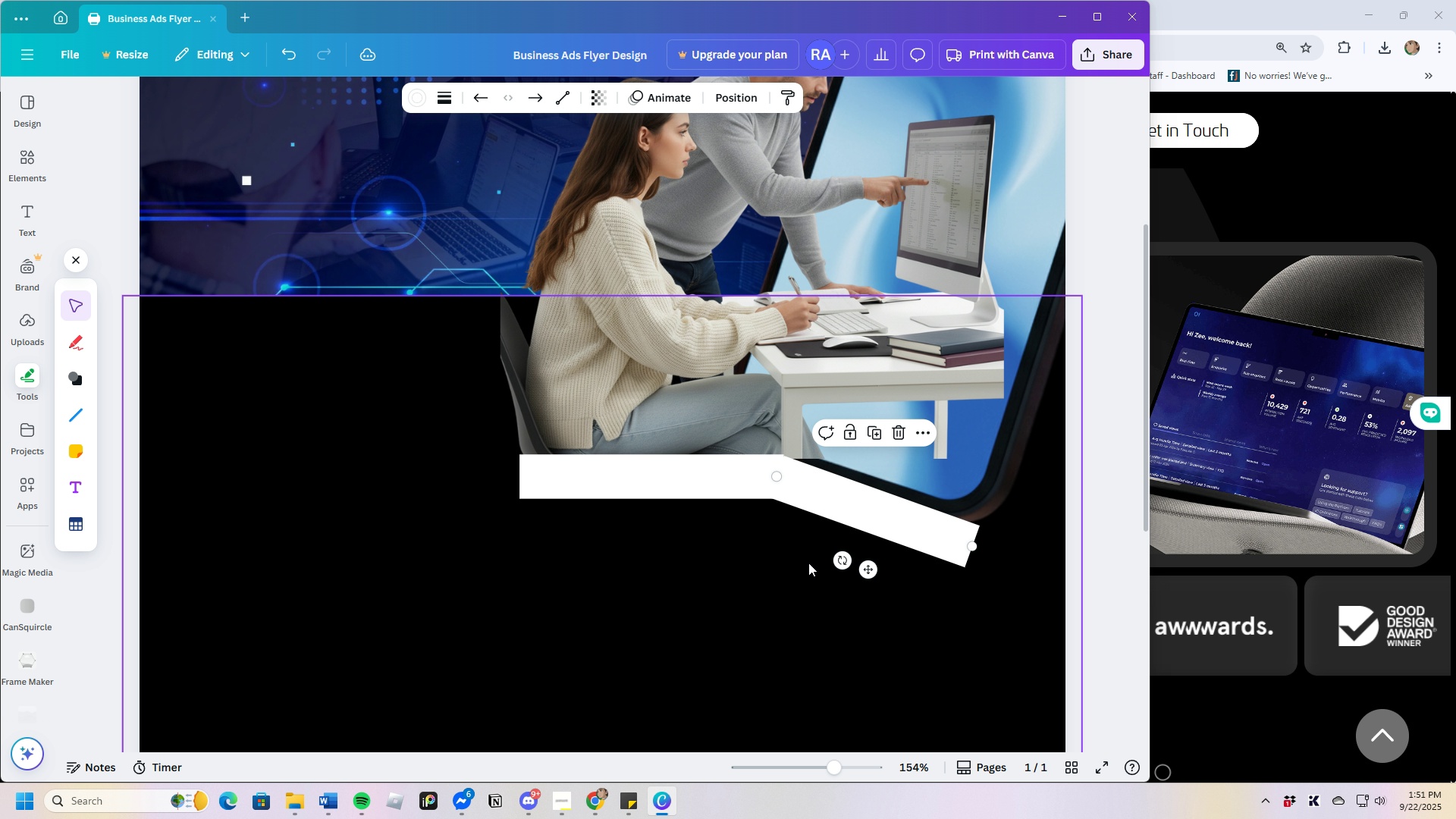 
left_click([808, 563])
 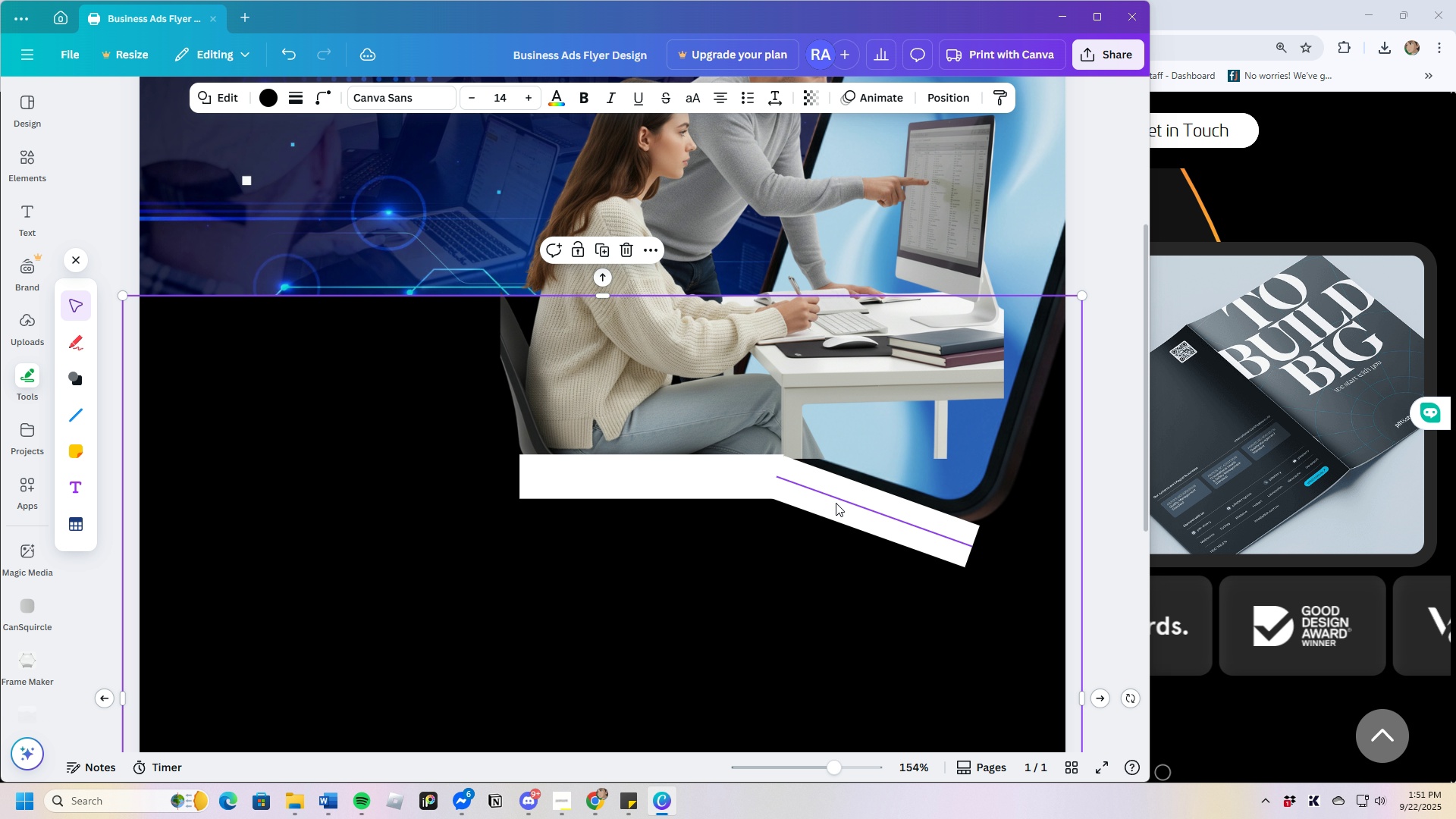 
left_click([836, 503])
 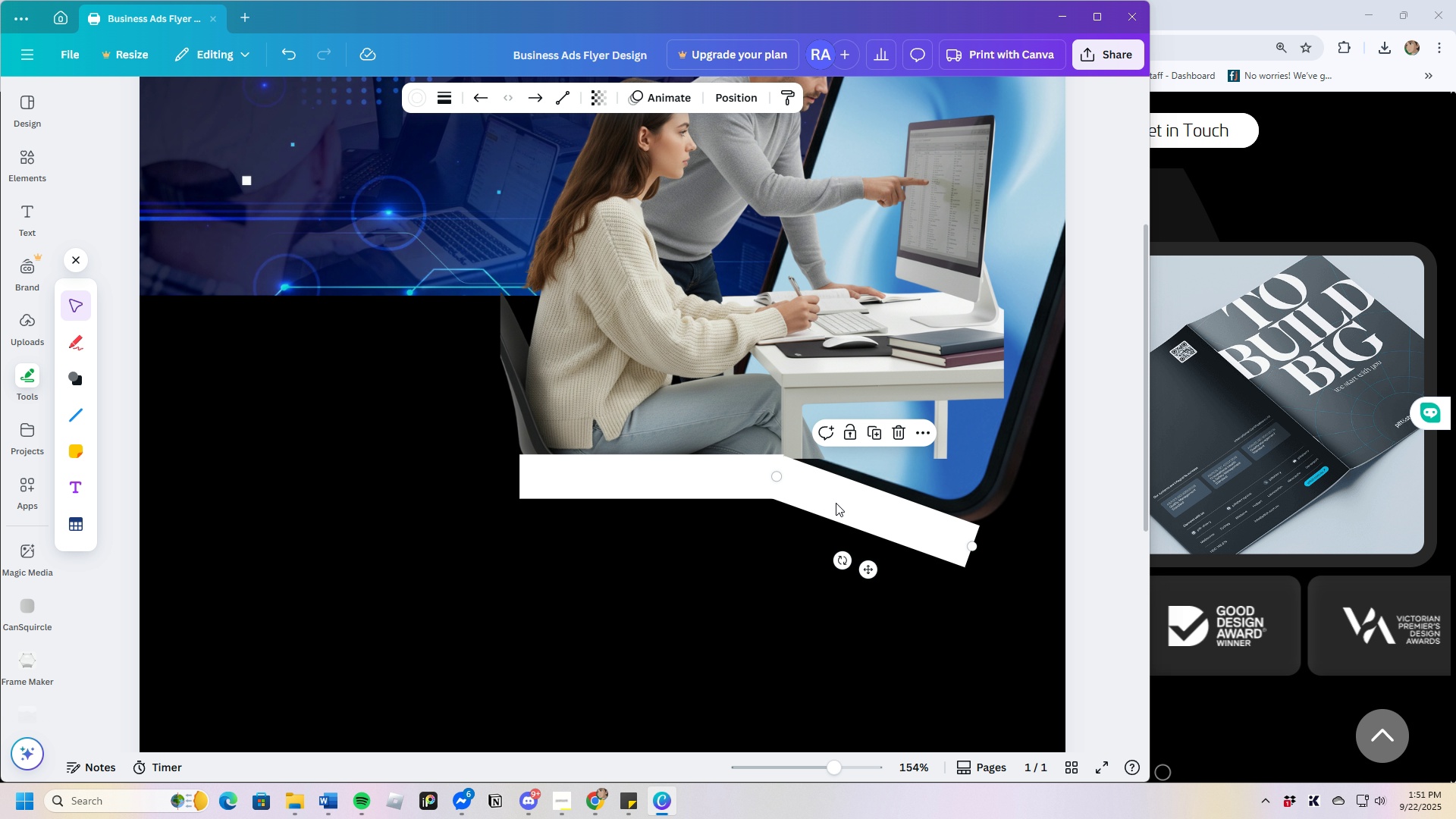 
key(Control+V)
 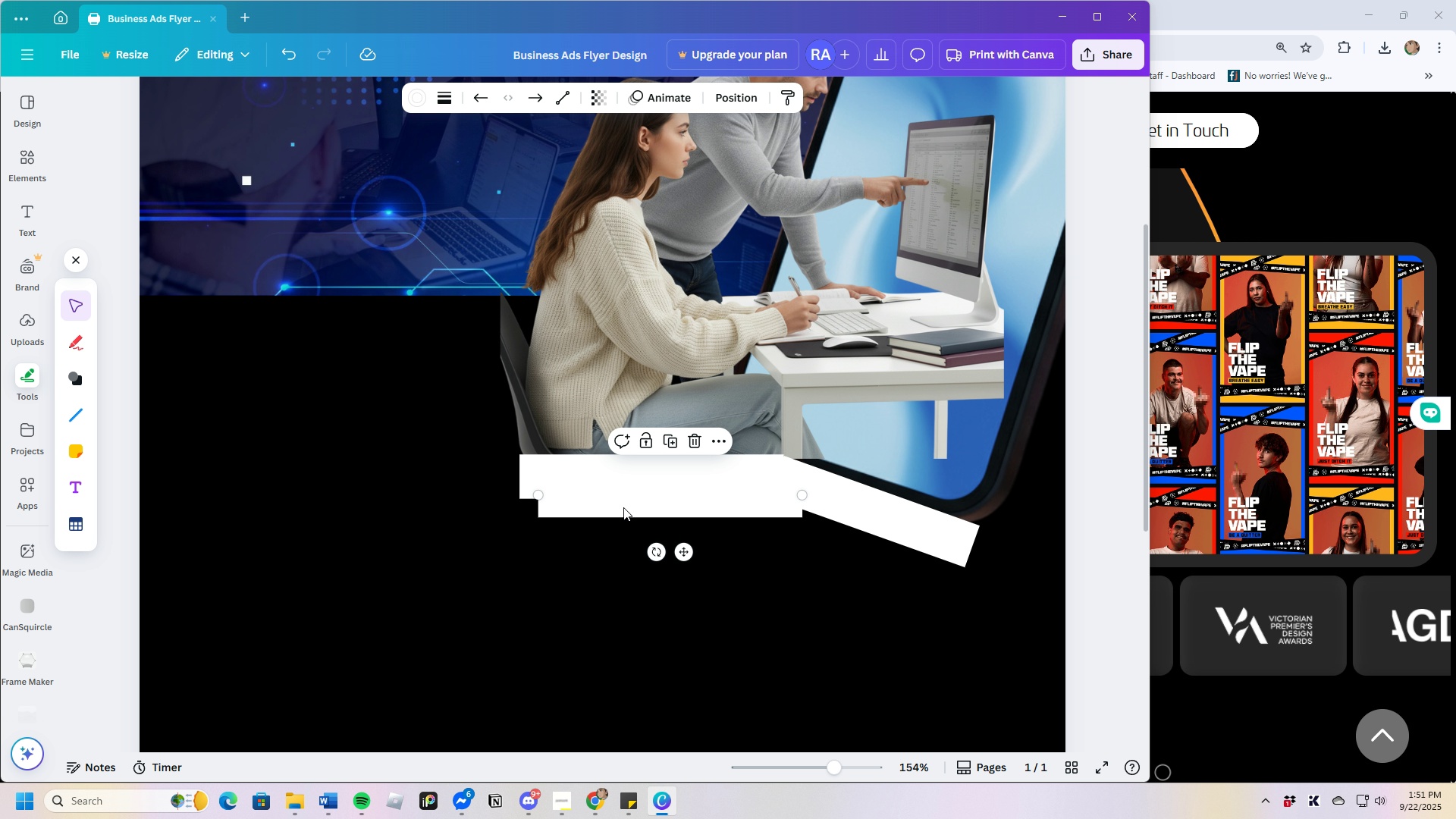 
left_click_drag(start_coordinate=[630, 506], to_coordinate=[886, 584])
 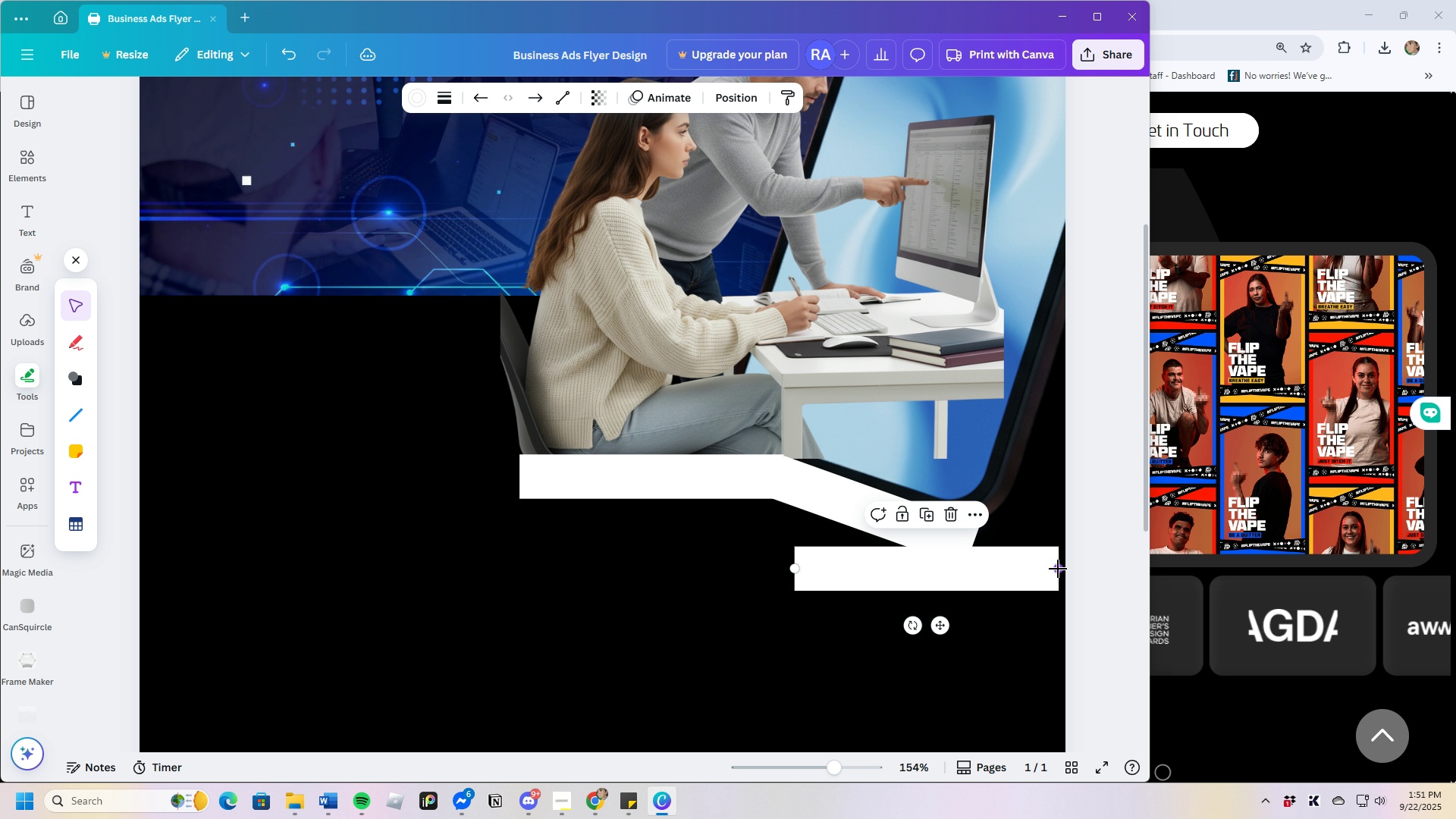 
left_click_drag(start_coordinate=[1057, 568], to_coordinate=[1062, 407])
 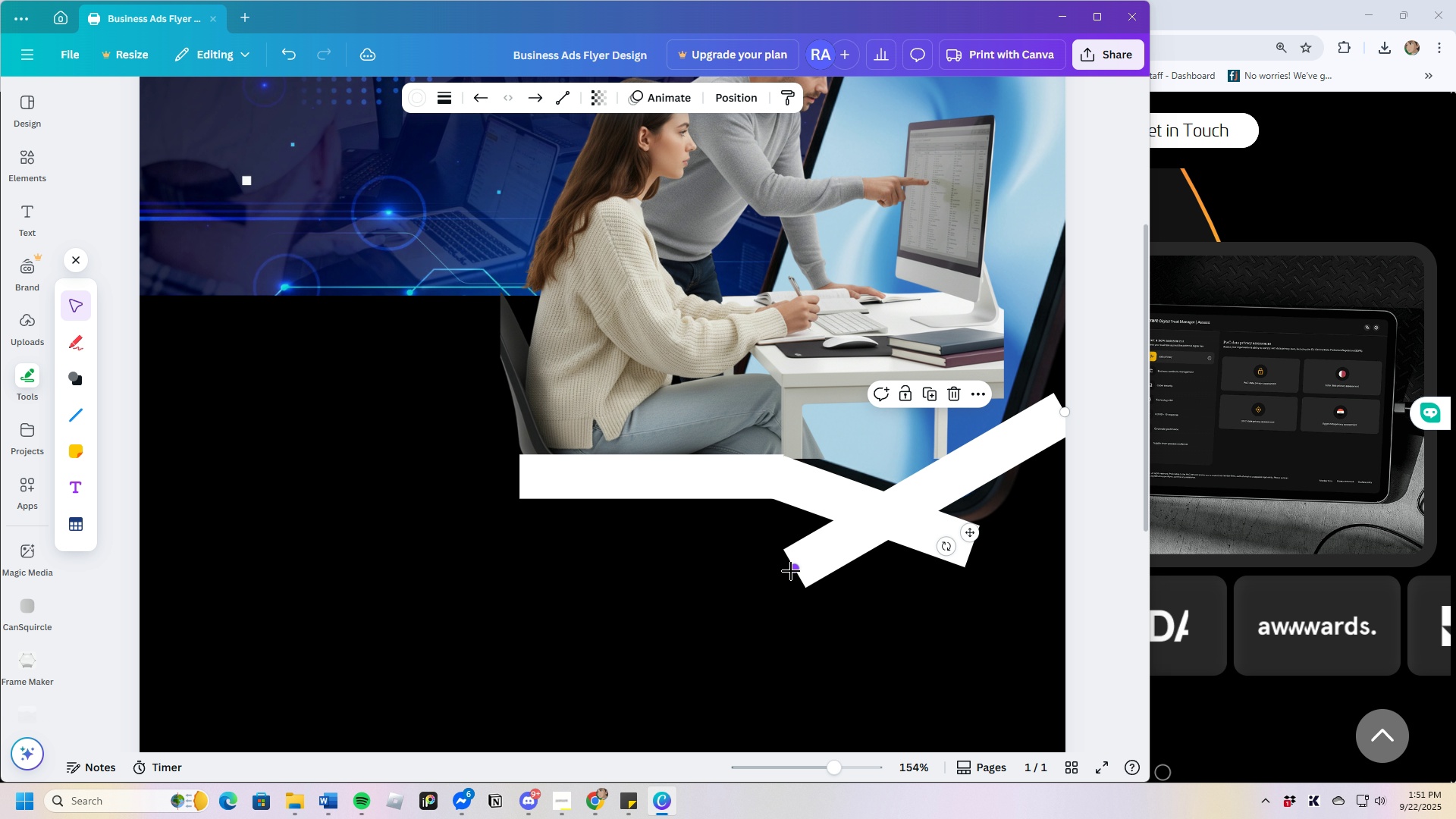 
left_click_drag(start_coordinate=[796, 571], to_coordinate=[966, 562])
 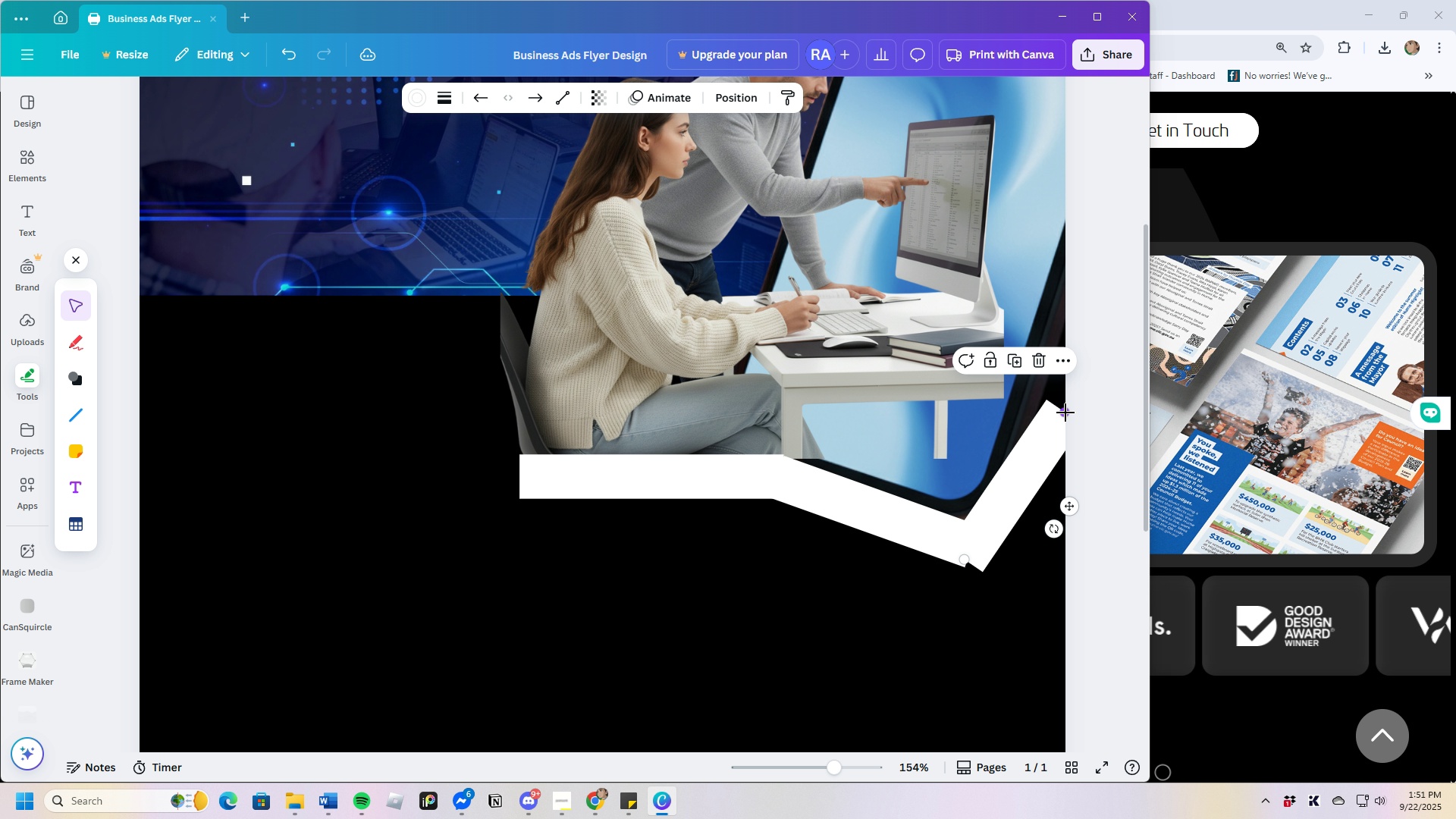 
left_click_drag(start_coordinate=[1065, 413], to_coordinate=[1025, 507])
 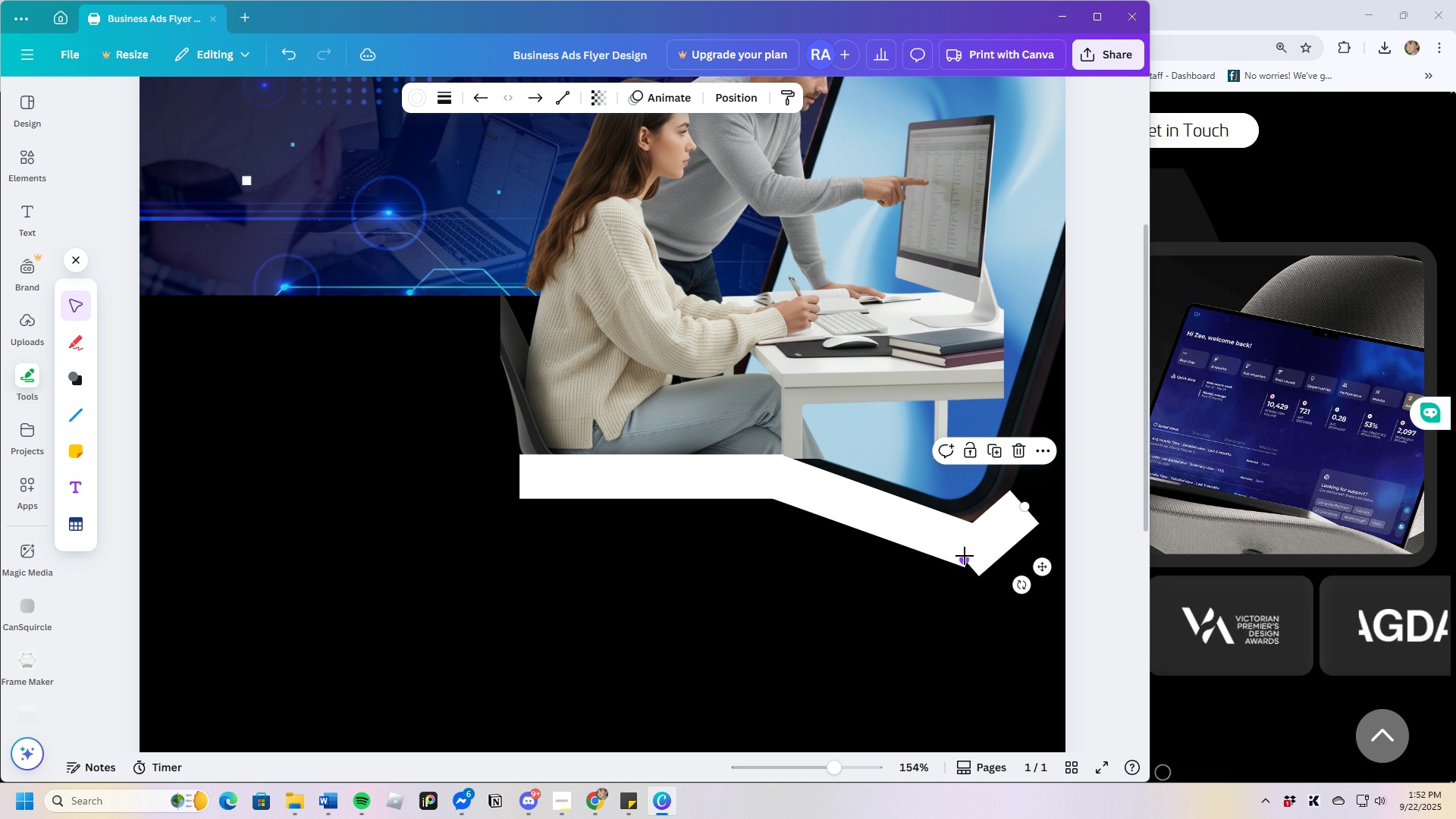 
left_click_drag(start_coordinate=[965, 557], to_coordinate=[957, 547])
 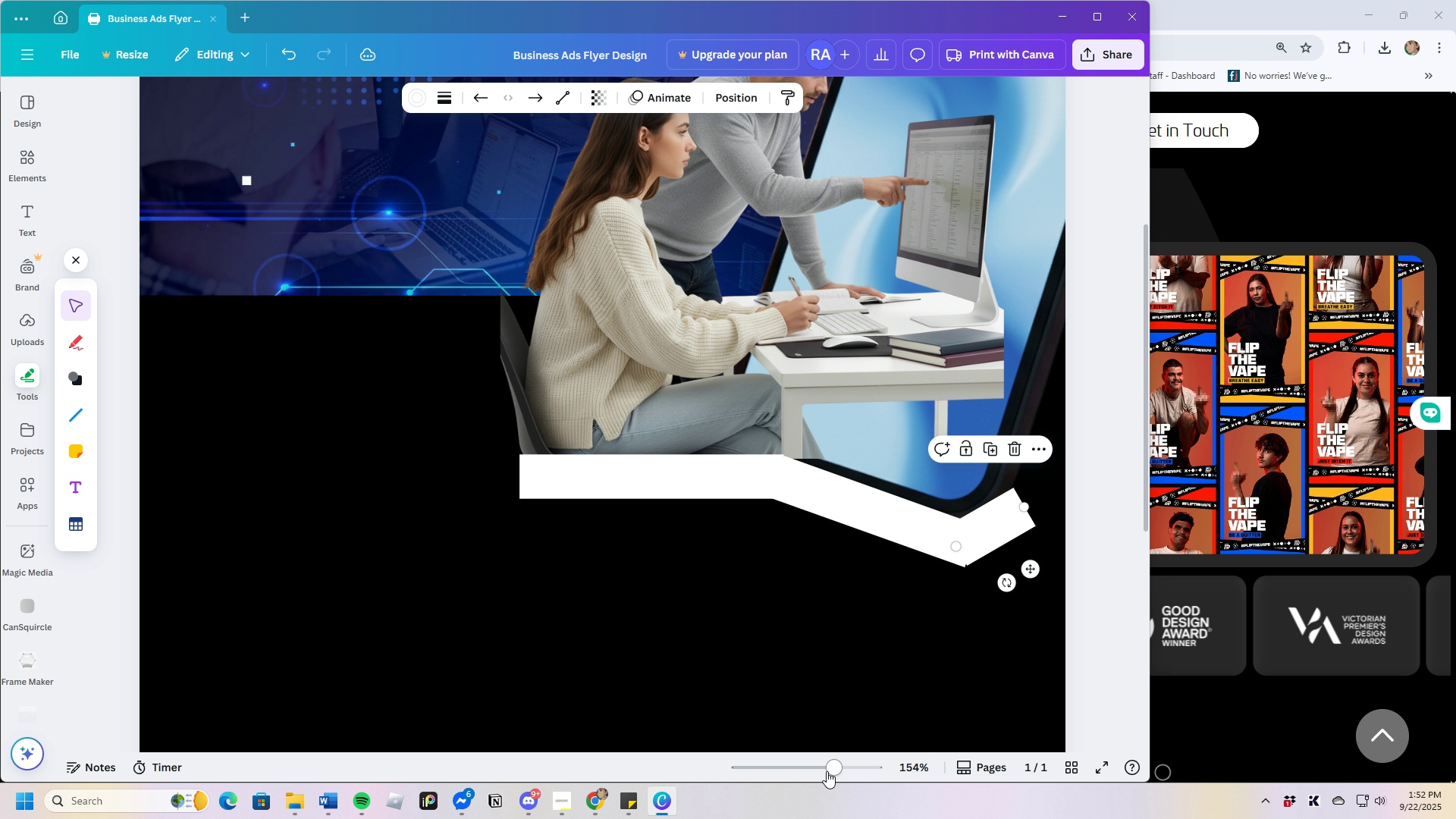 
left_click_drag(start_coordinate=[839, 770], to_coordinate=[868, 761])
 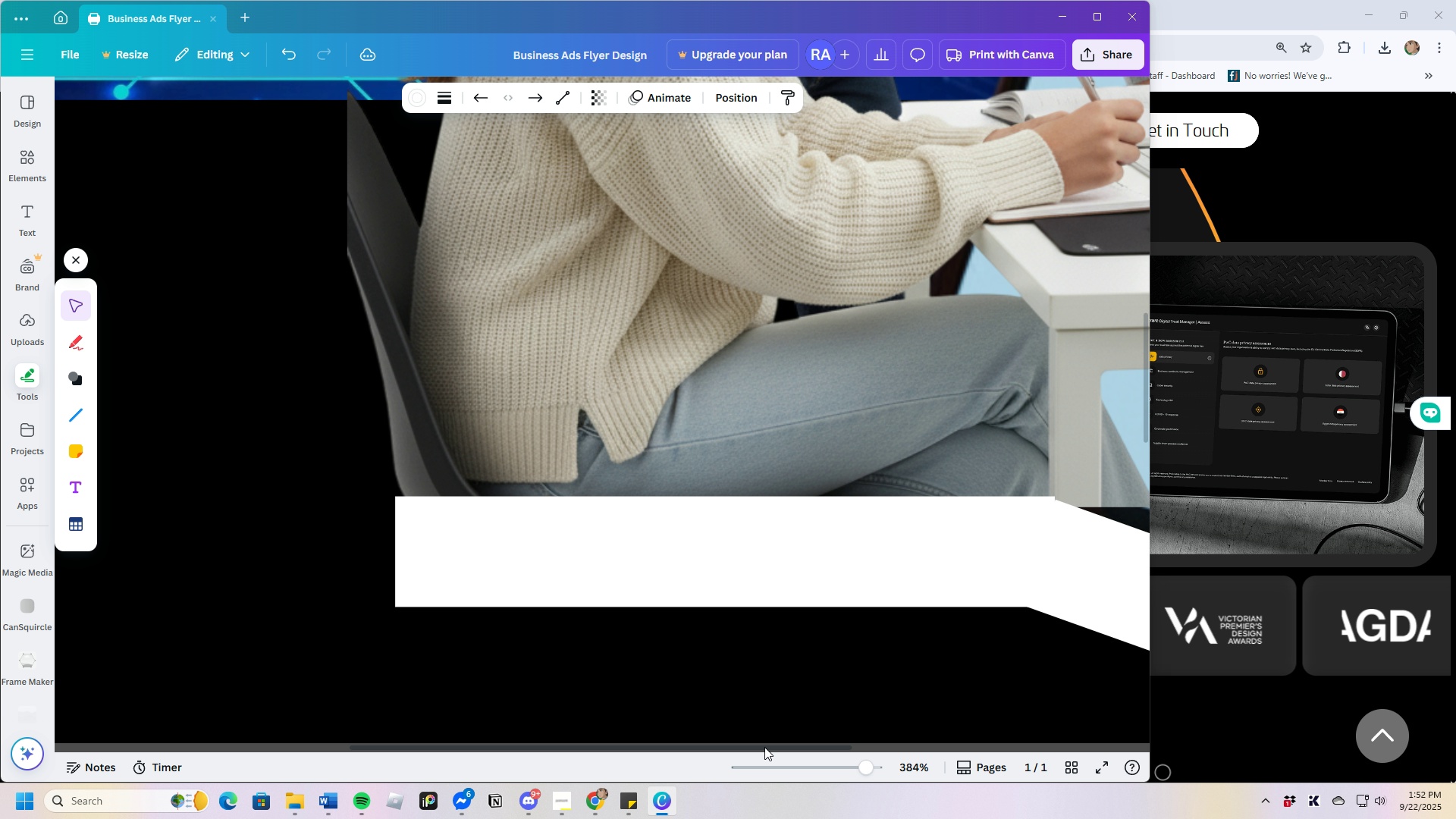 
left_click_drag(start_coordinate=[764, 746], to_coordinate=[1040, 754])
 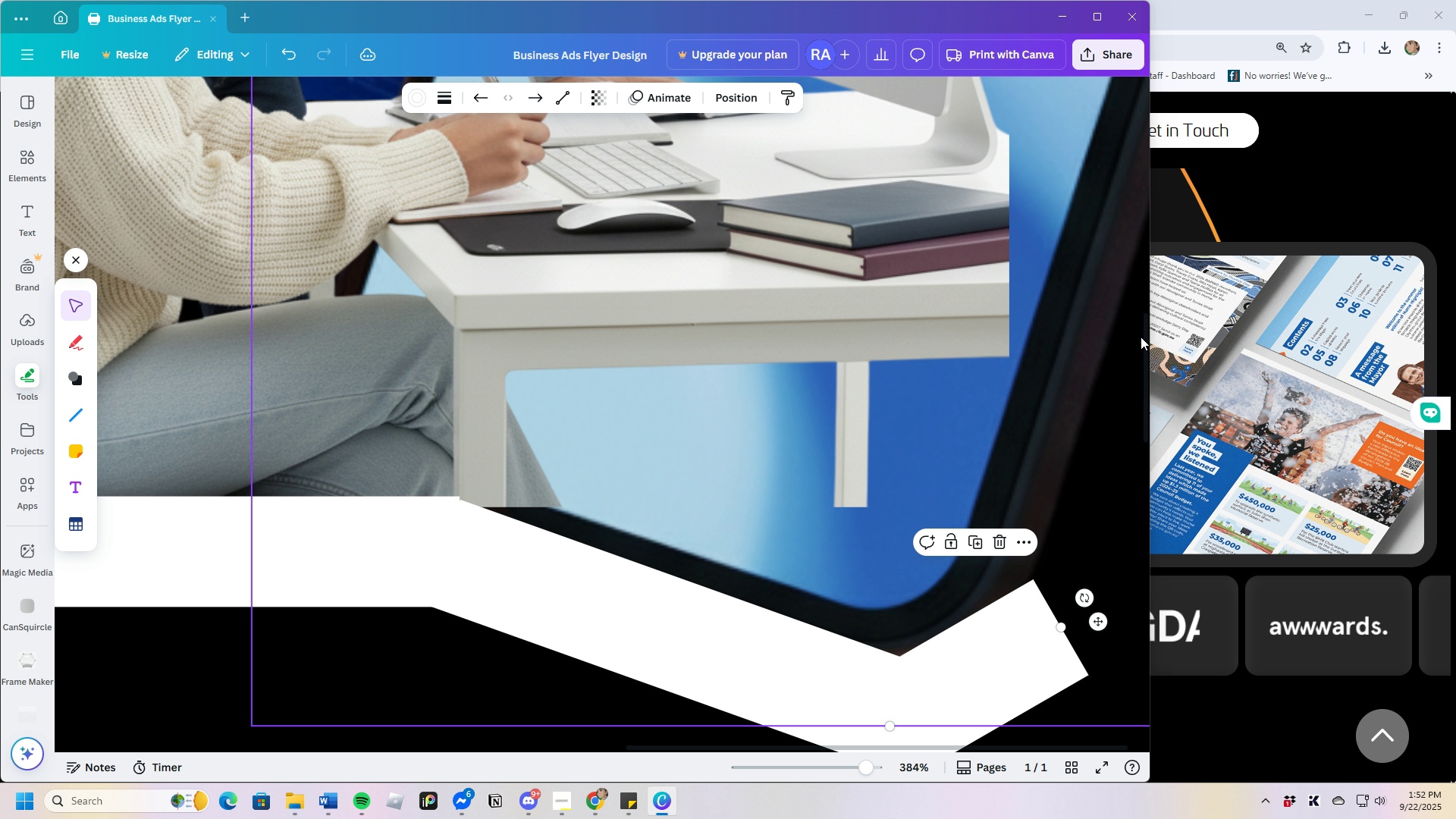 
left_click_drag(start_coordinate=[1145, 339], to_coordinate=[1143, 390])
 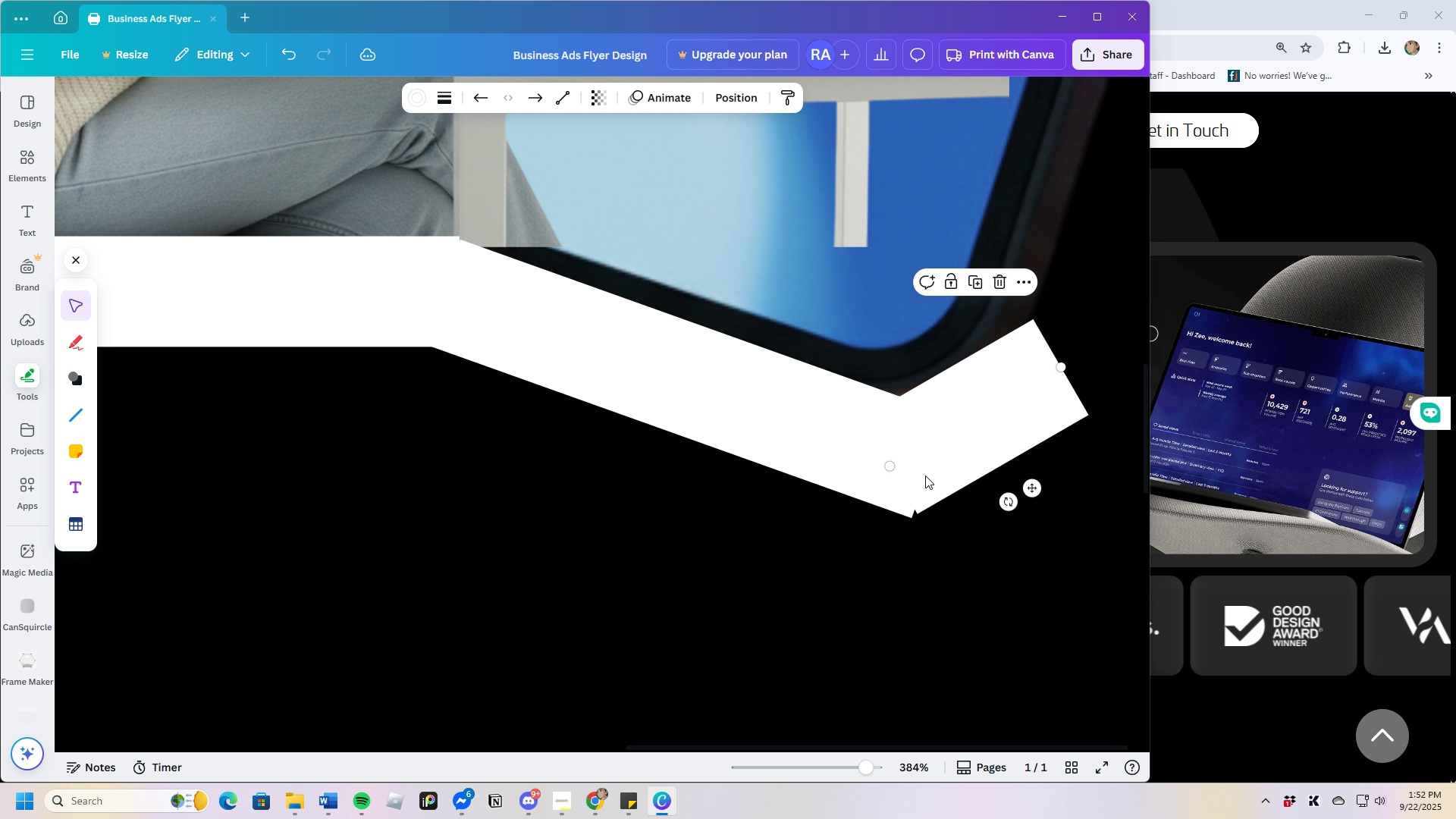 
left_click_drag(start_coordinate=[894, 466], to_coordinate=[886, 463])
 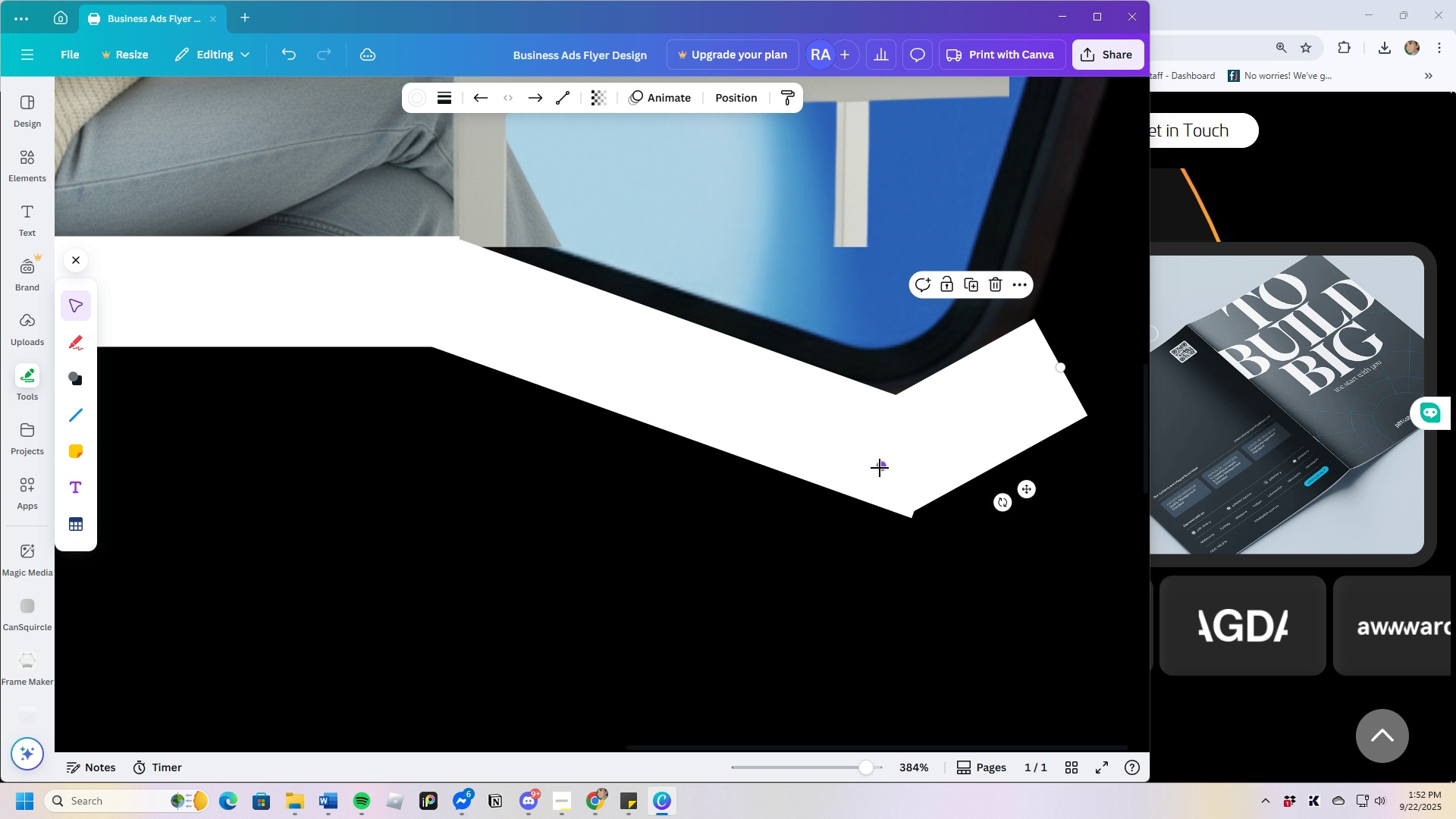 
left_click_drag(start_coordinate=[879, 468], to_coordinate=[882, 474])
 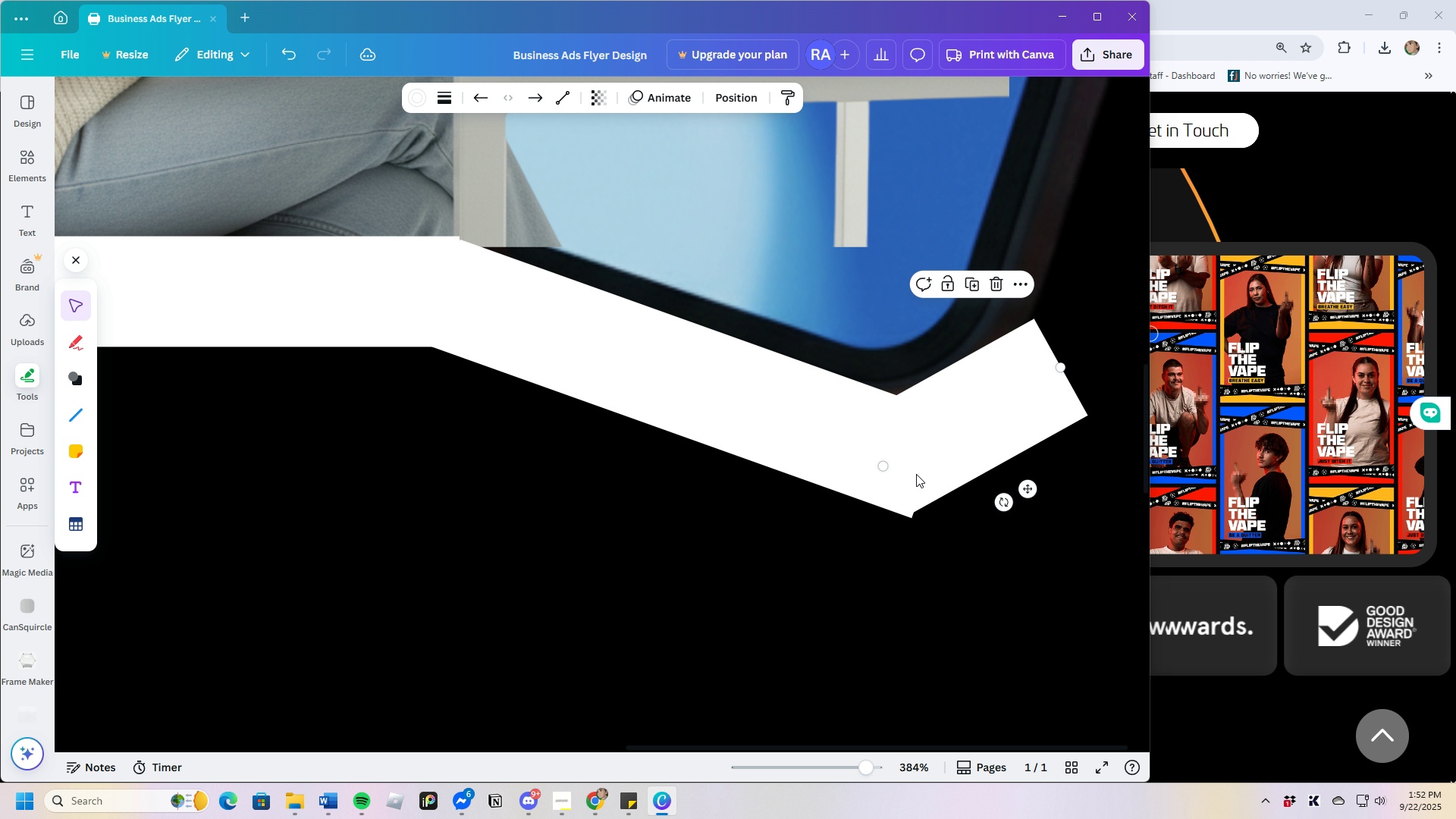 
left_click_drag(start_coordinate=[888, 463], to_coordinate=[888, 470])
 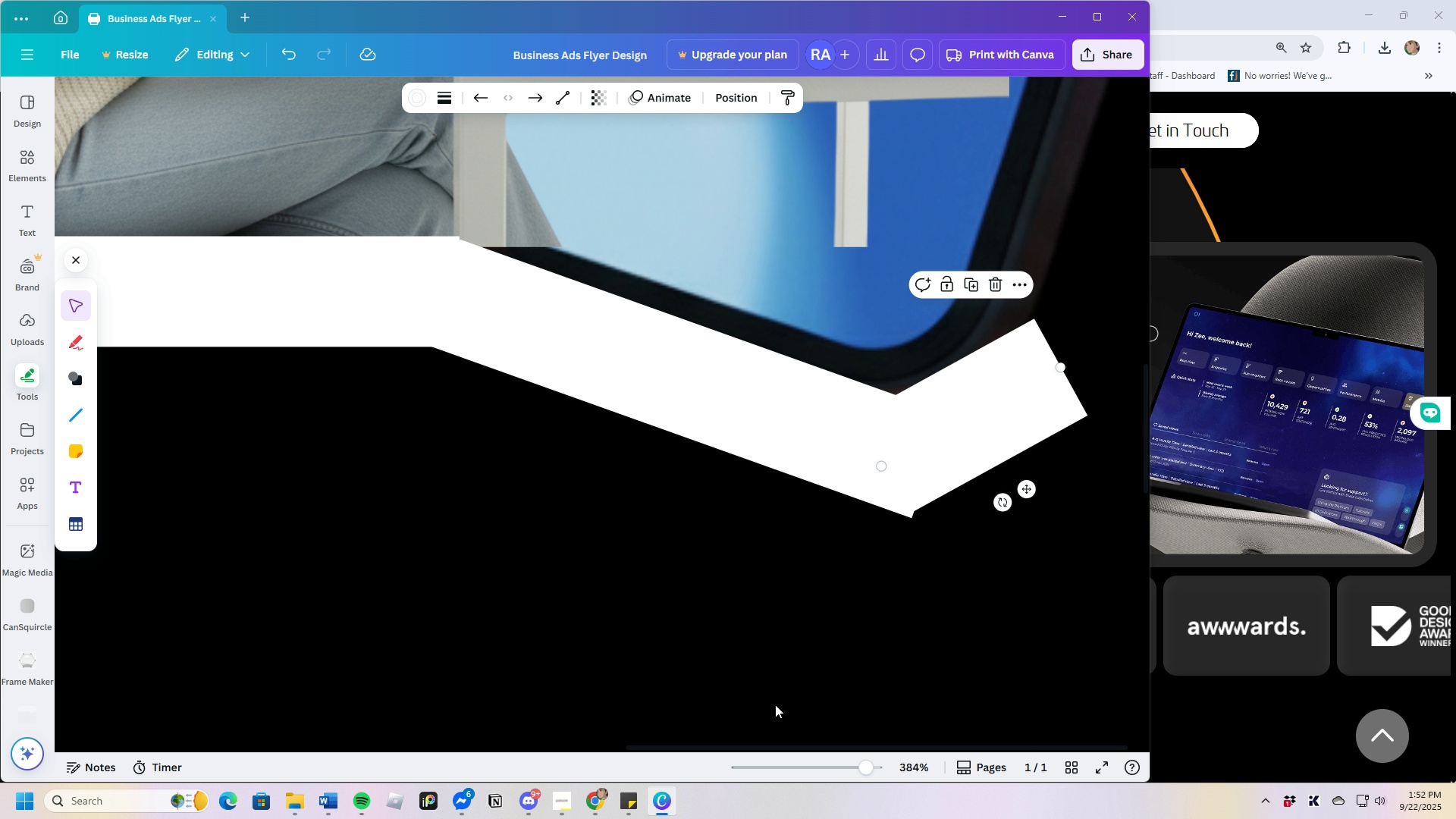 
left_click_drag(start_coordinate=[875, 761], to_coordinate=[837, 755])
 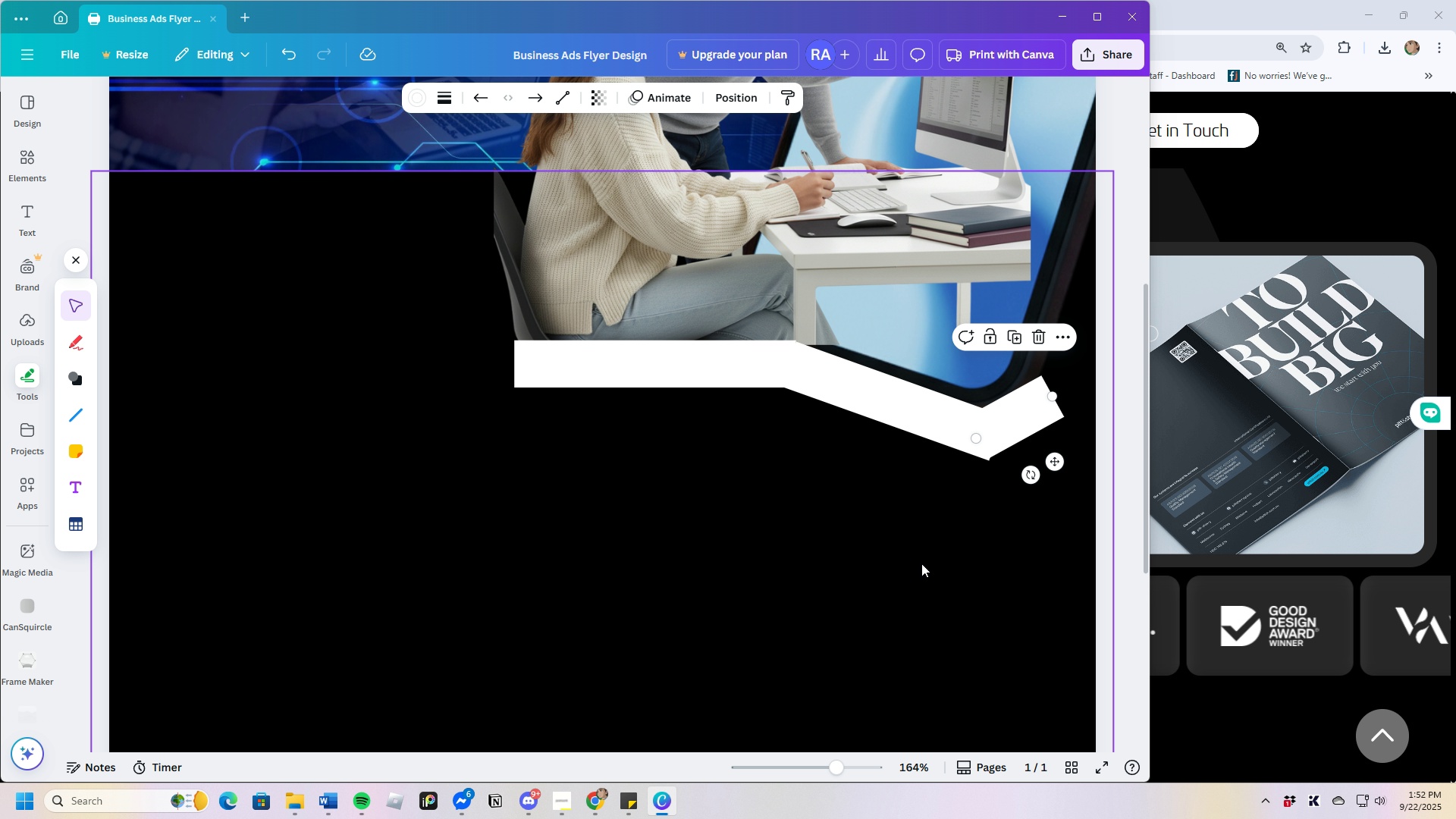 
scroll: coordinate [736, 476], scroll_direction: up, amount: 1.0
 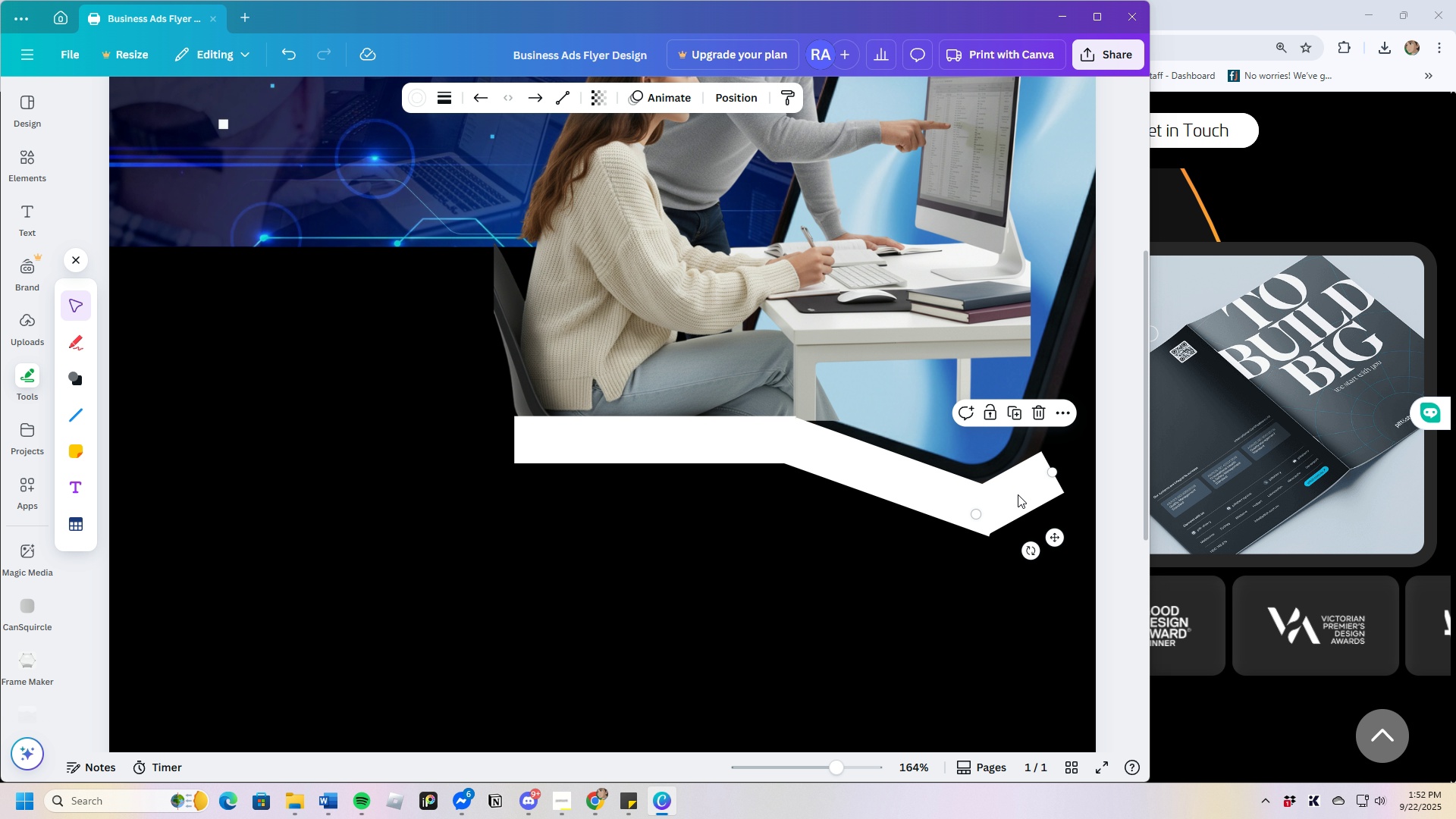 
key(Control+V)
 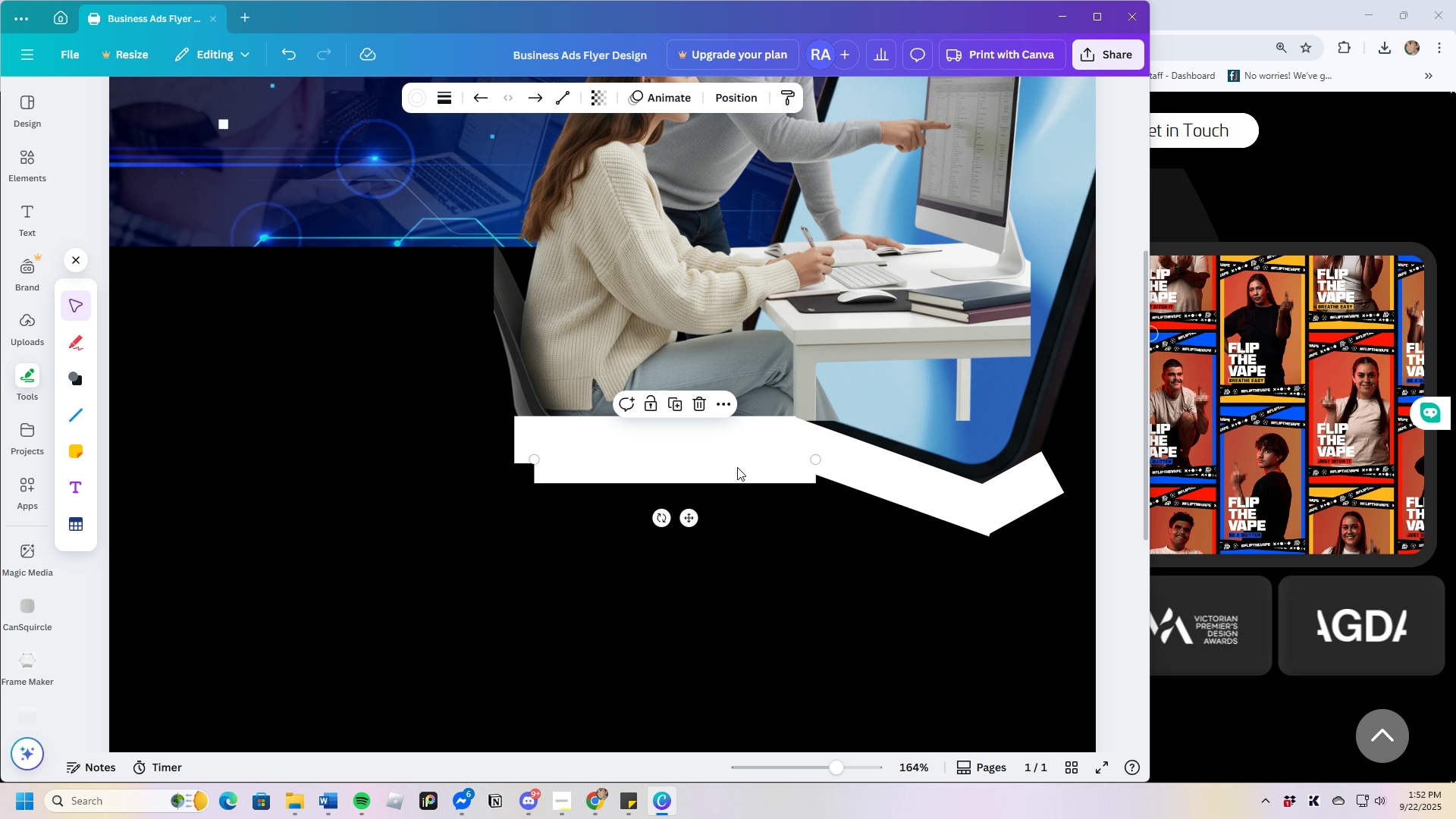 
left_click_drag(start_coordinate=[728, 463], to_coordinate=[995, 485])
 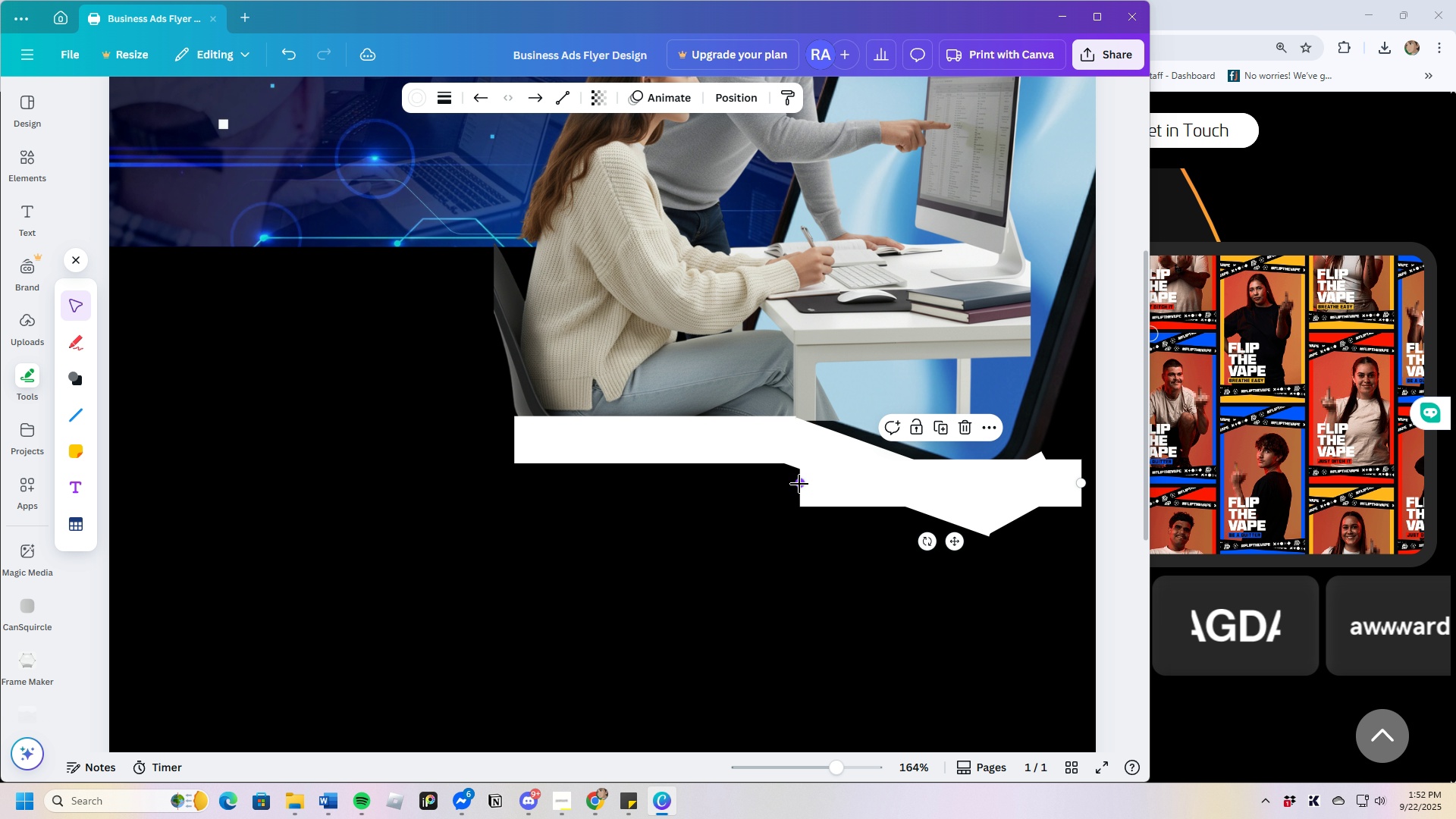 
left_click_drag(start_coordinate=[799, 482], to_coordinate=[967, 589])
 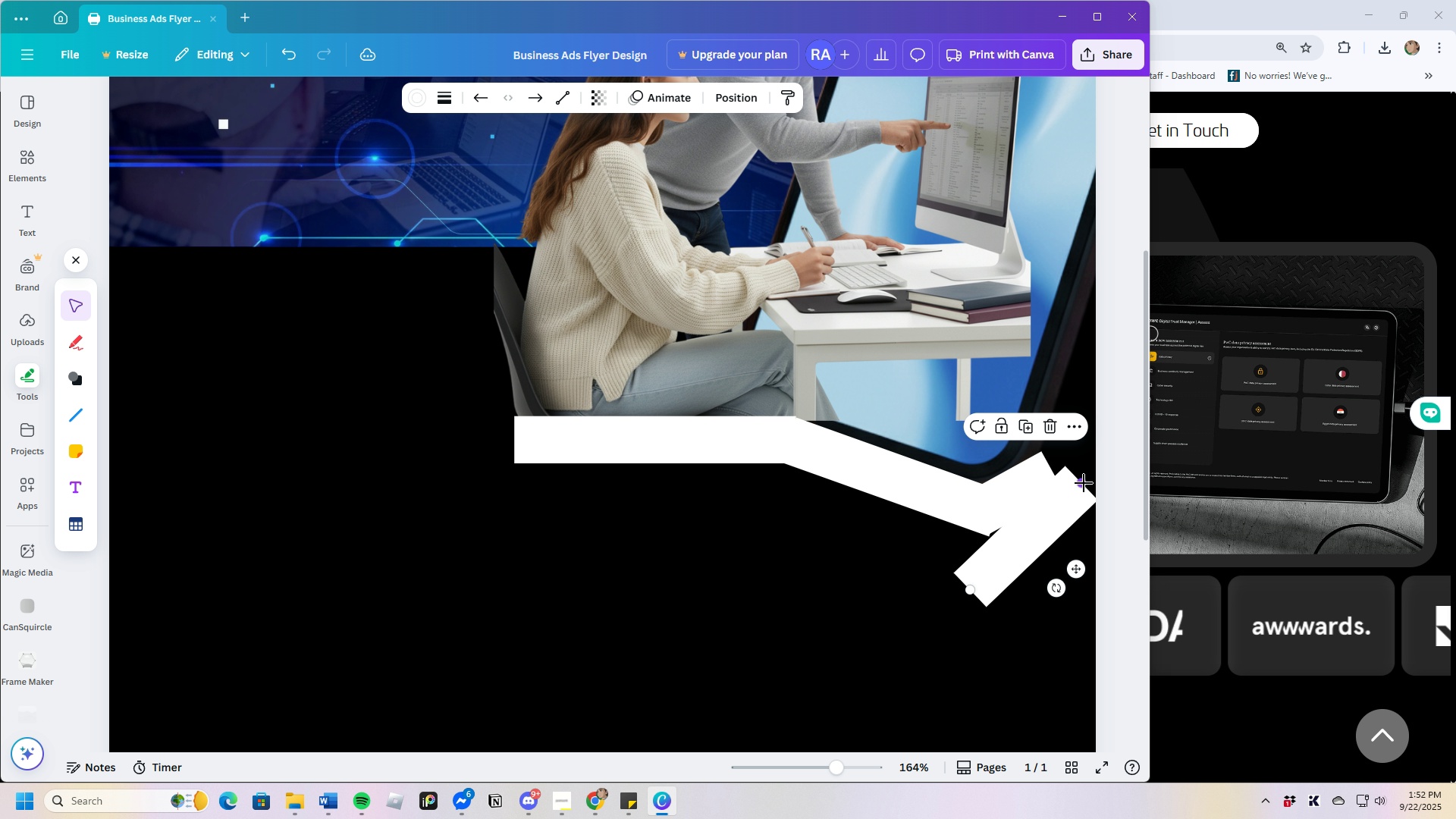 
left_click_drag(start_coordinate=[1084, 483], to_coordinate=[1105, 314])
 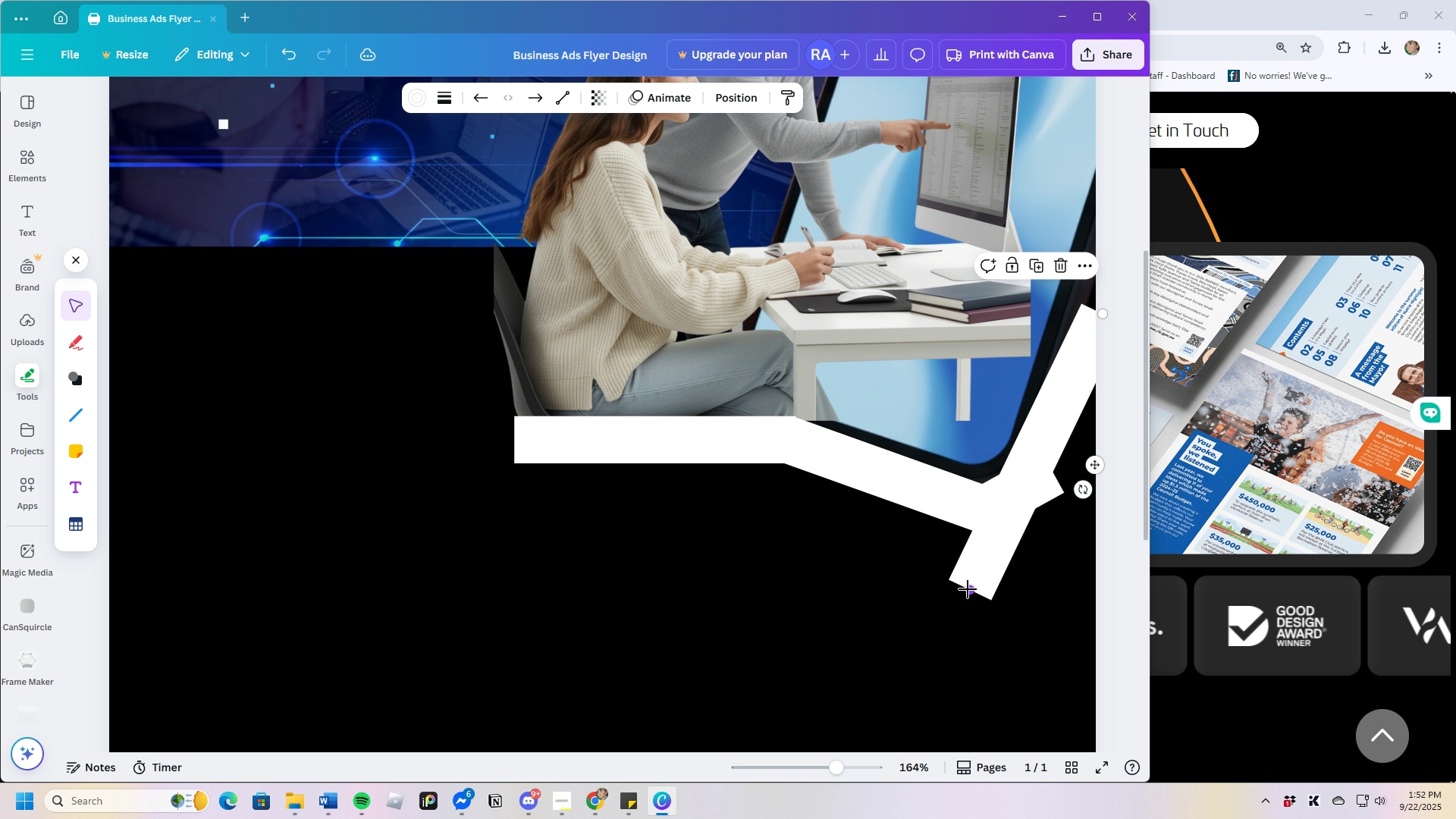 
left_click_drag(start_coordinate=[968, 588], to_coordinate=[1039, 484])
 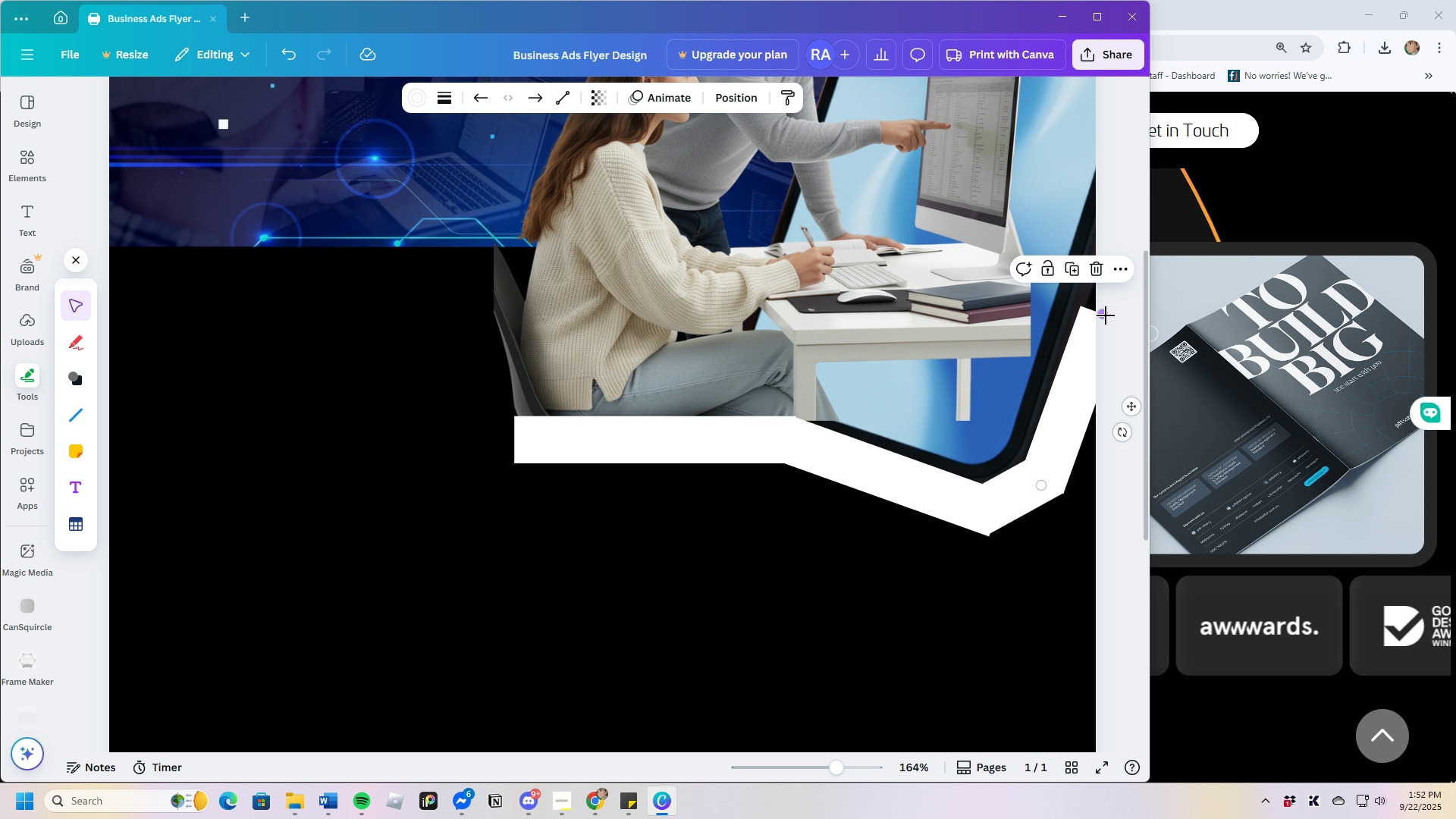 
left_click_drag(start_coordinate=[1106, 314], to_coordinate=[1121, 257])
 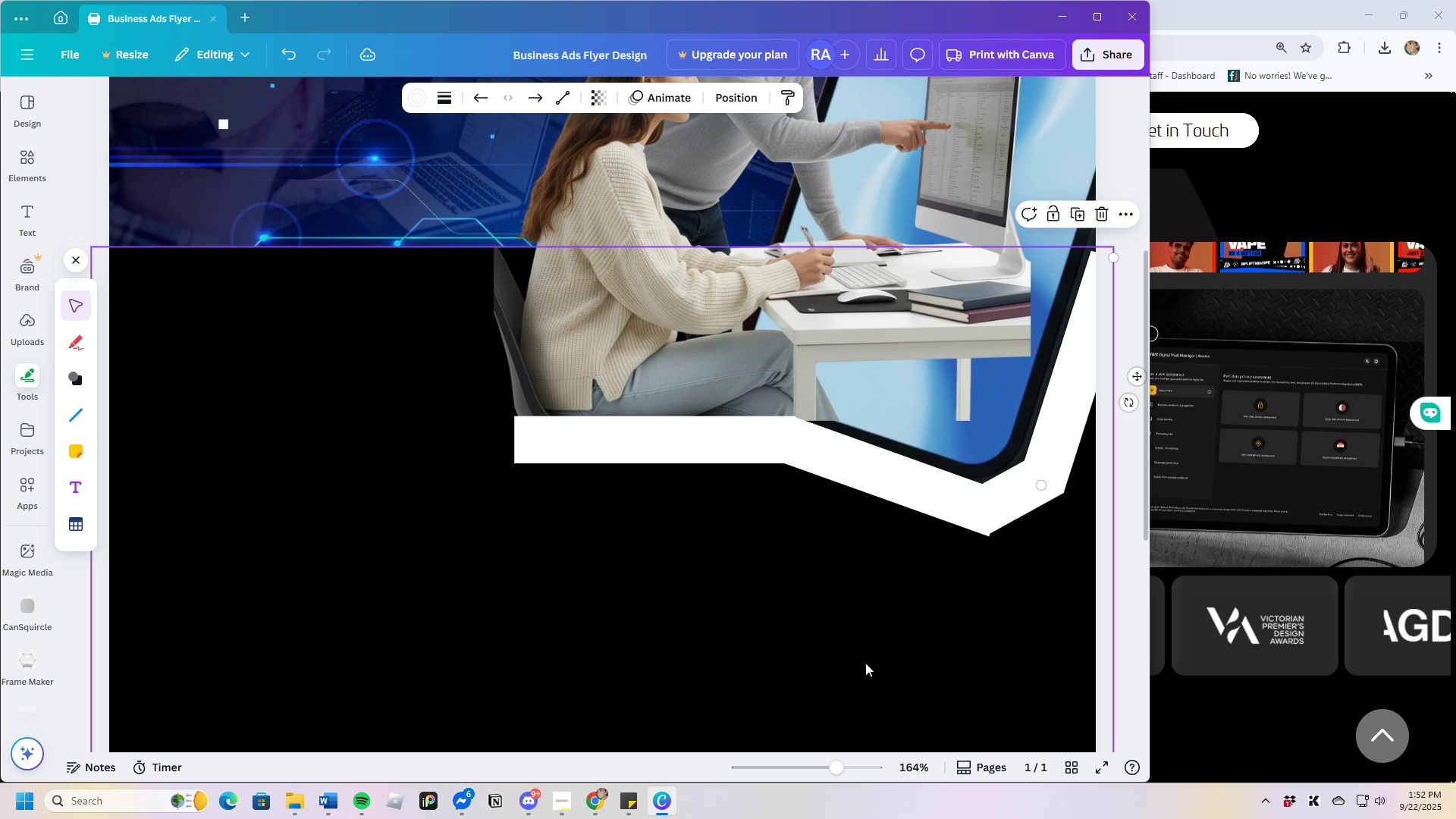 
left_click([865, 663])
 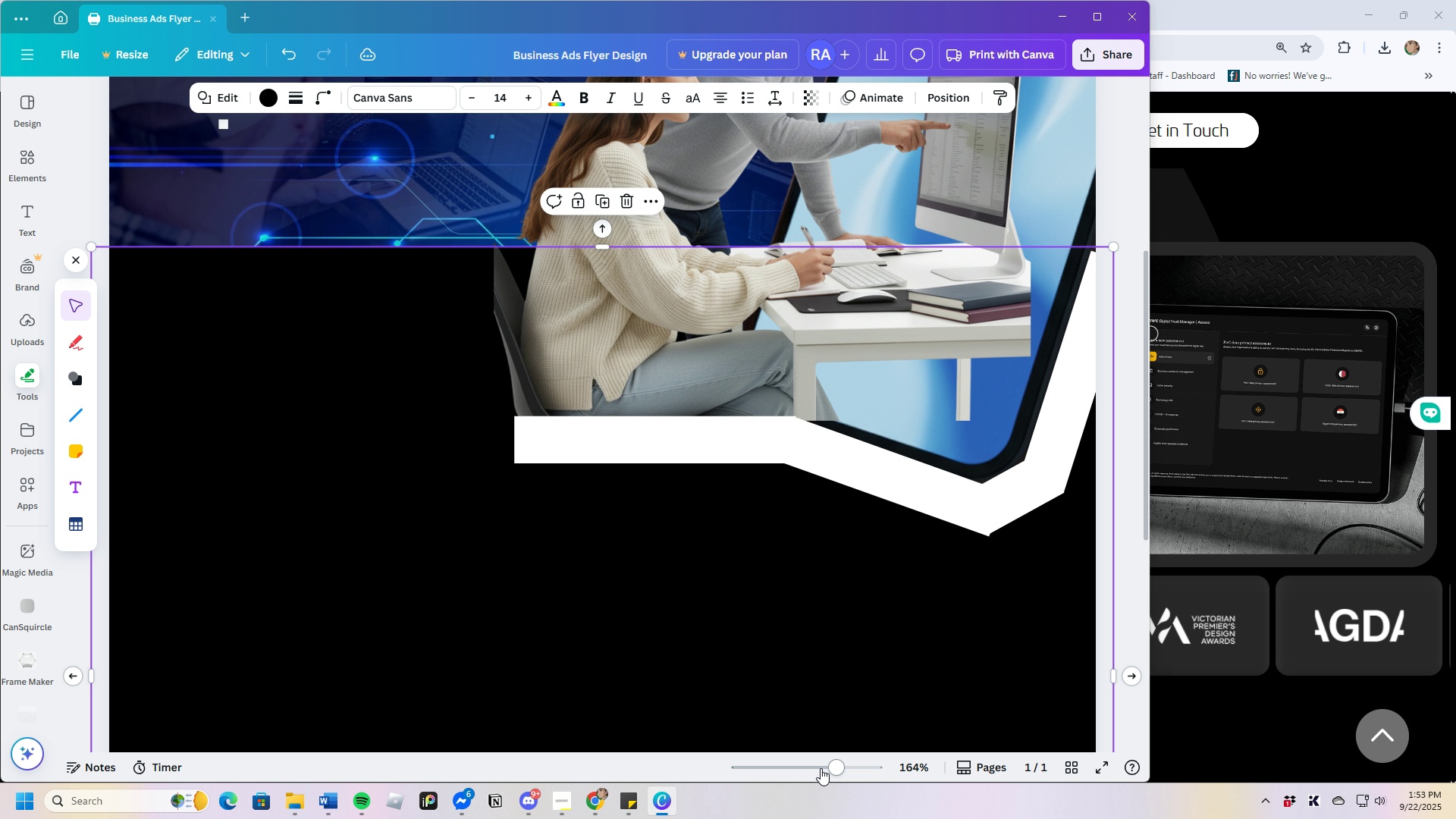 
left_click_drag(start_coordinate=[830, 764], to_coordinate=[823, 756])
 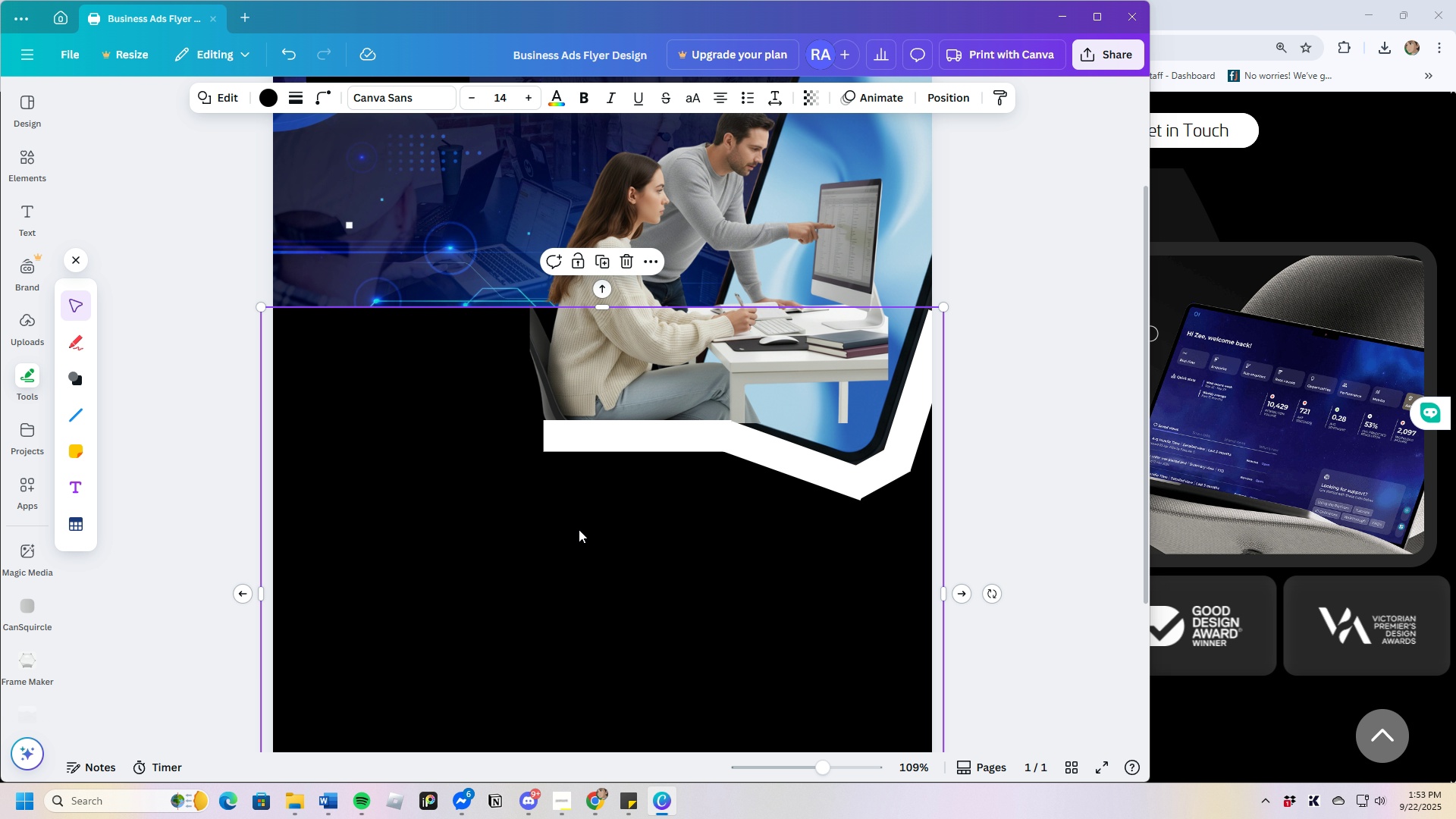 
wait(11.48)
 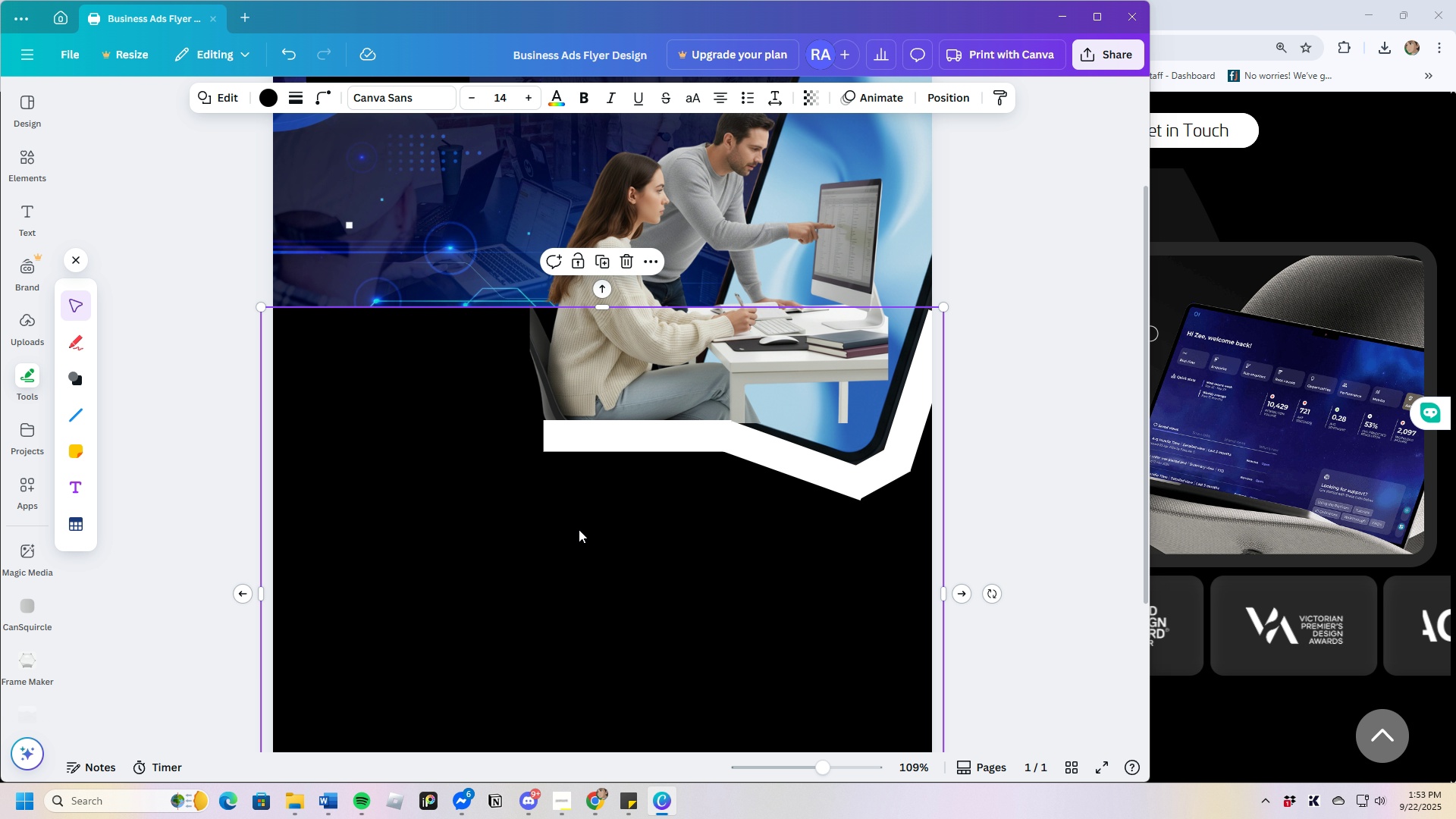 
key(Control+V)
 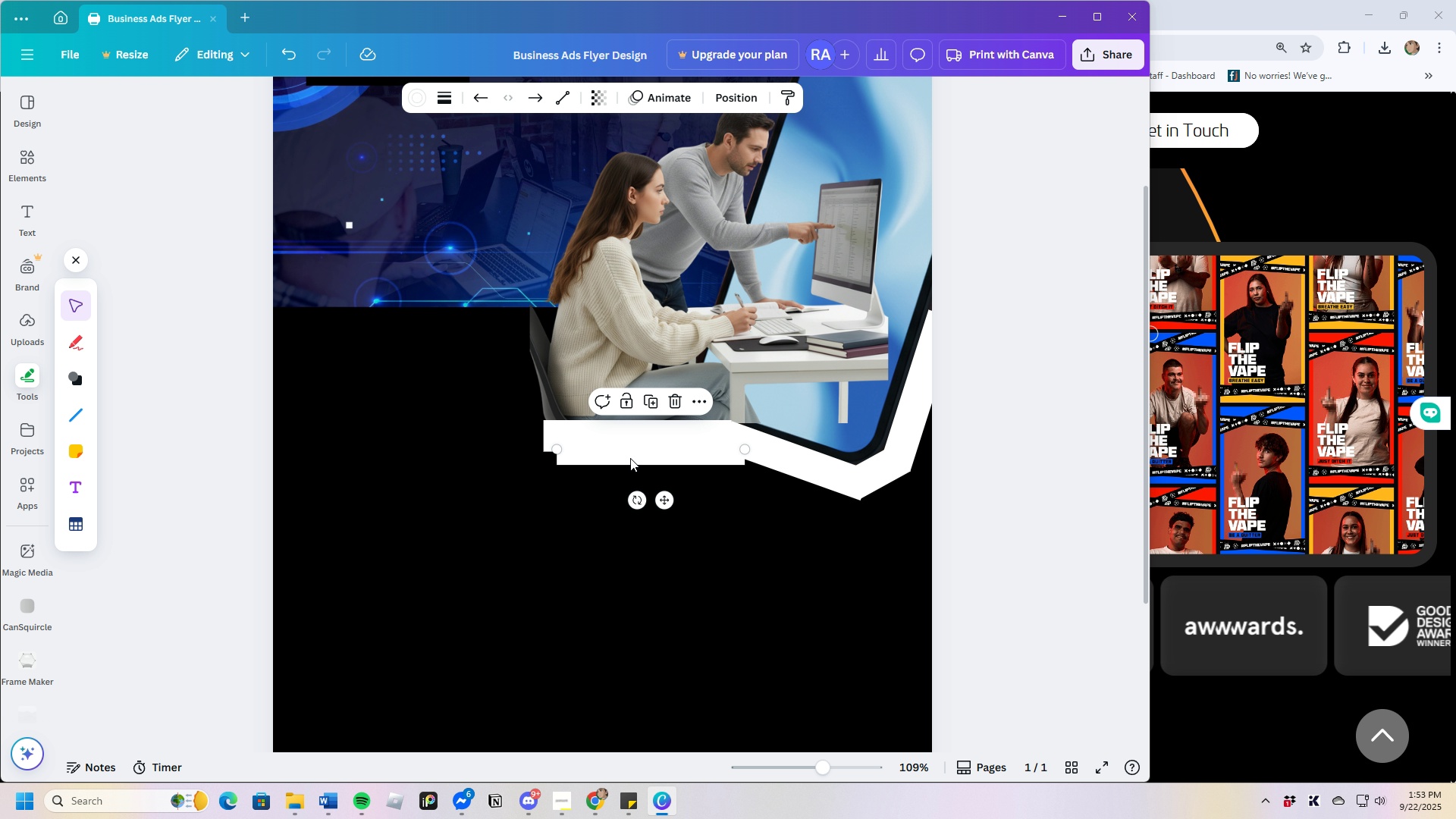 
left_click_drag(start_coordinate=[636, 453], to_coordinate=[434, 381])
 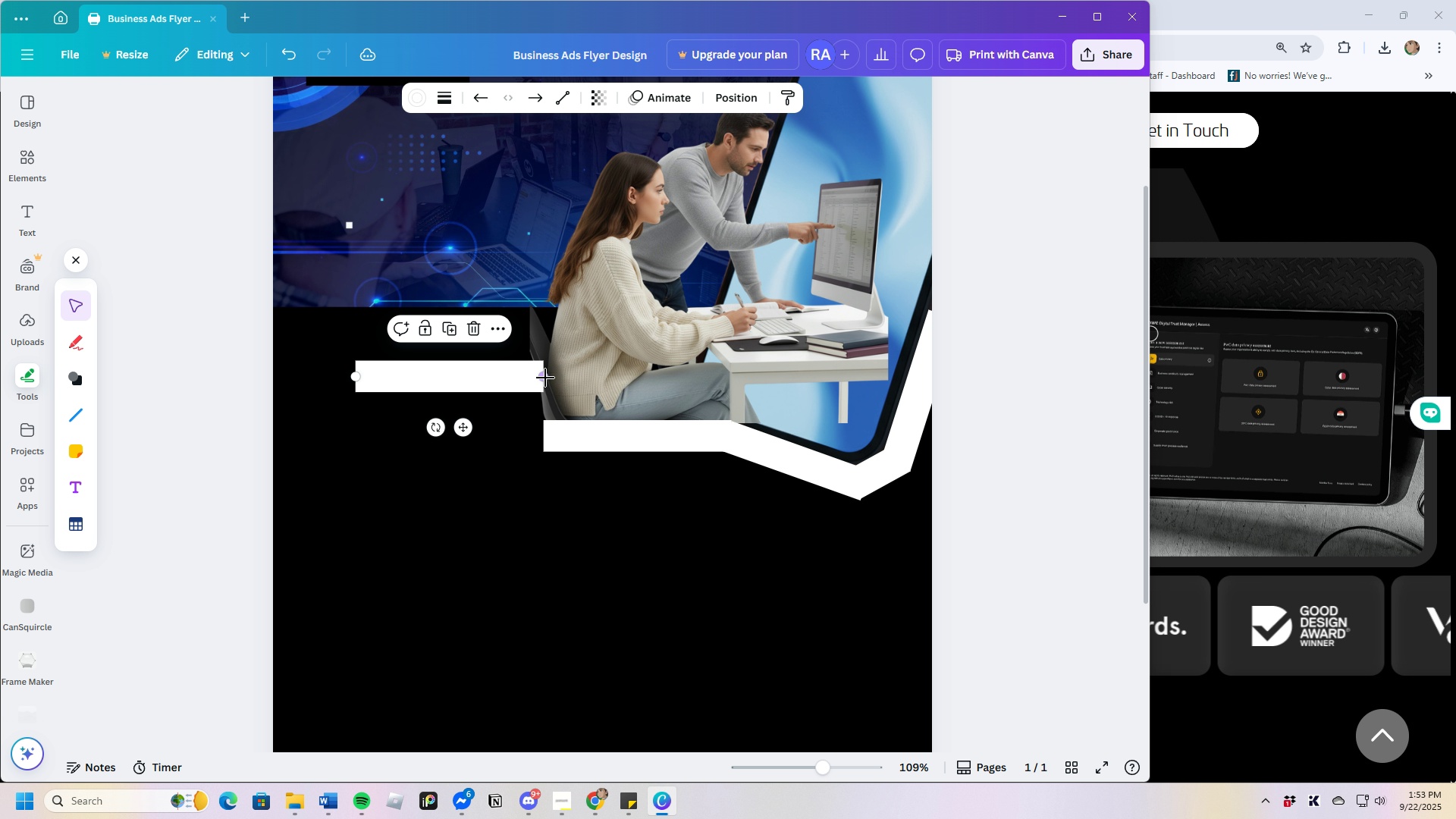 
left_click_drag(start_coordinate=[539, 378], to_coordinate=[535, 454])
 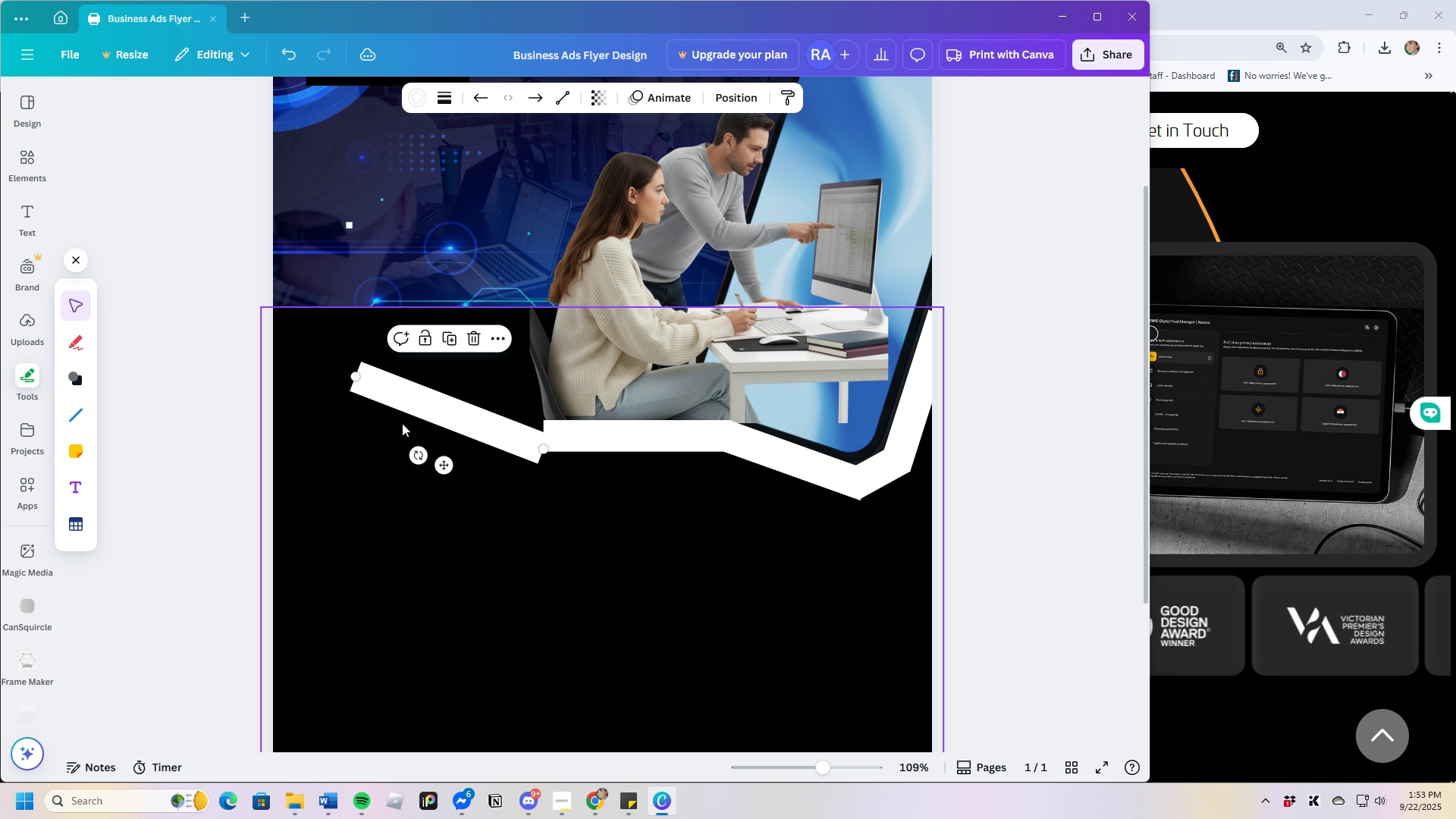 
scroll: coordinate [448, 480], scroll_direction: up, amount: 2.0
 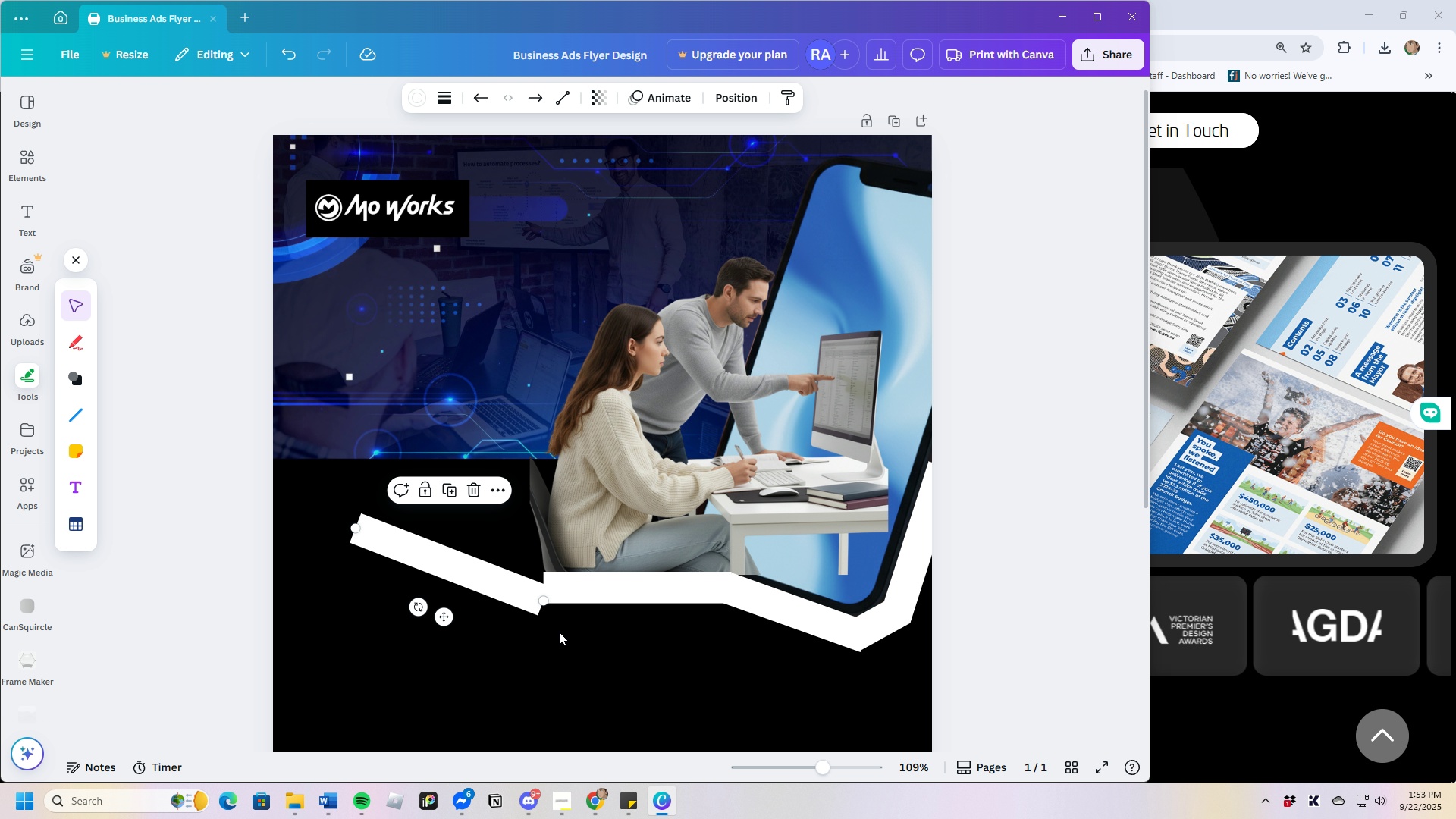 
left_click_drag(start_coordinate=[814, 758], to_coordinate=[833, 747])
 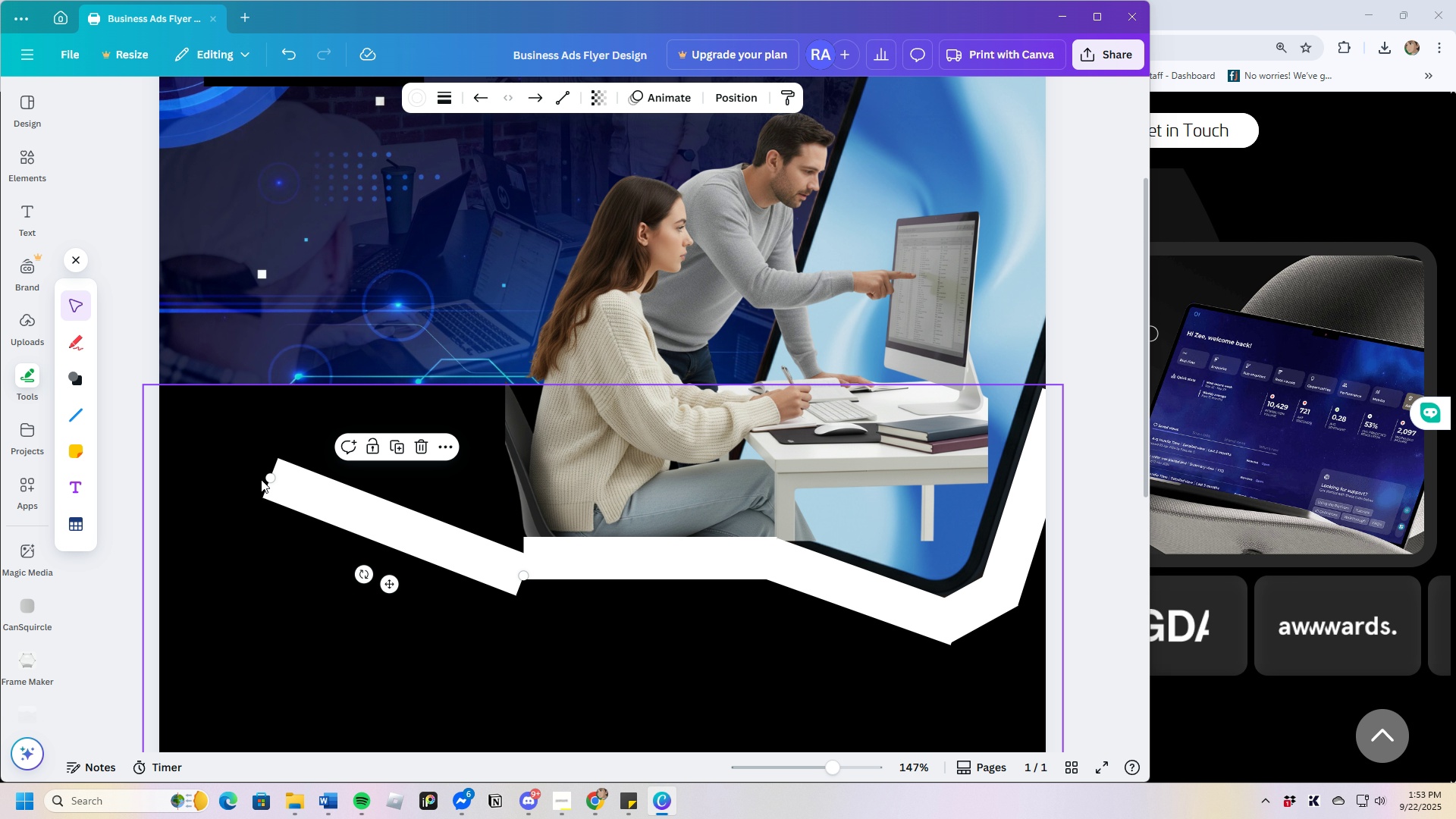 
left_click_drag(start_coordinate=[264, 475], to_coordinate=[478, 447])
 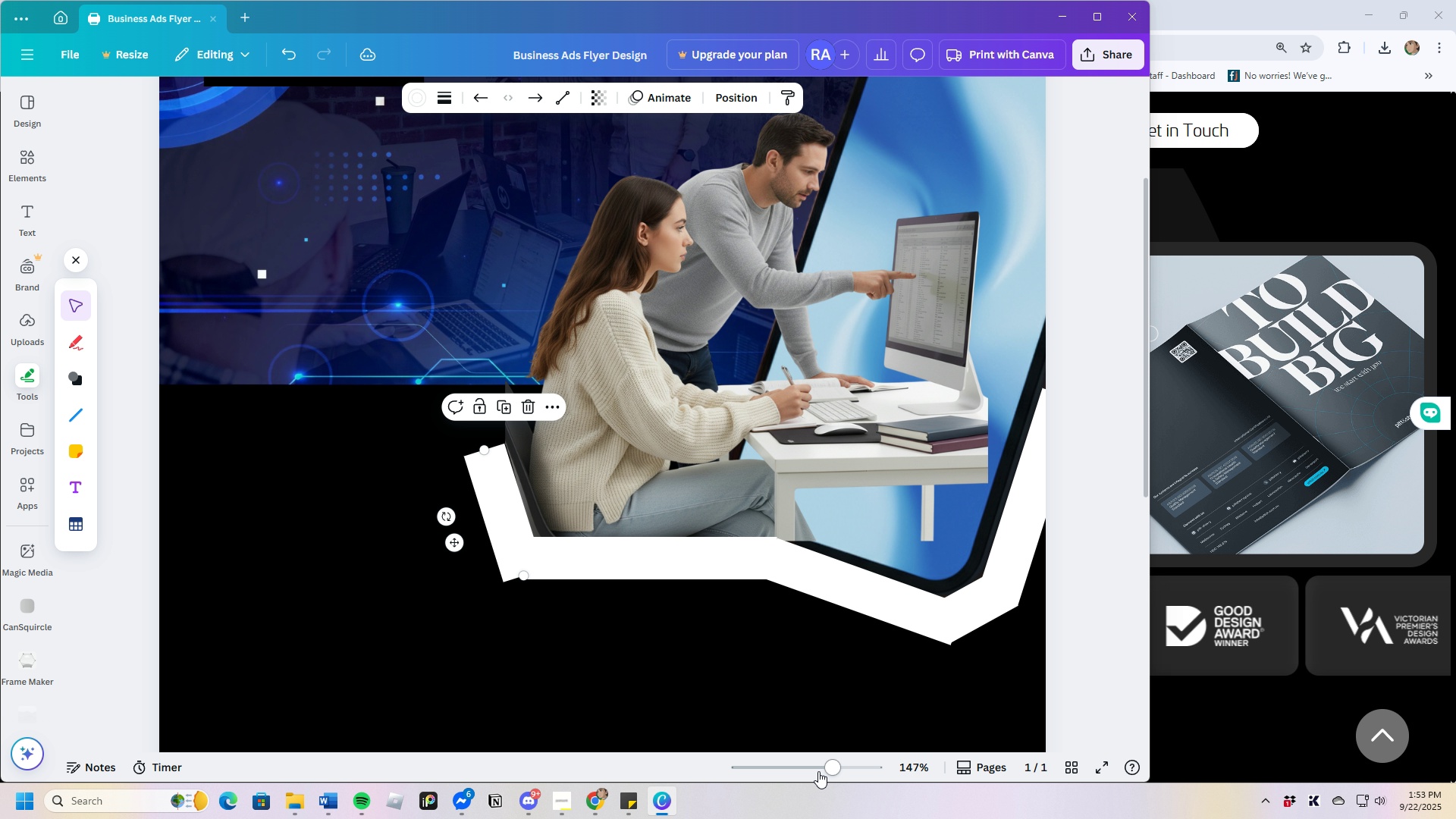 
left_click_drag(start_coordinate=[831, 769], to_coordinate=[850, 770])
 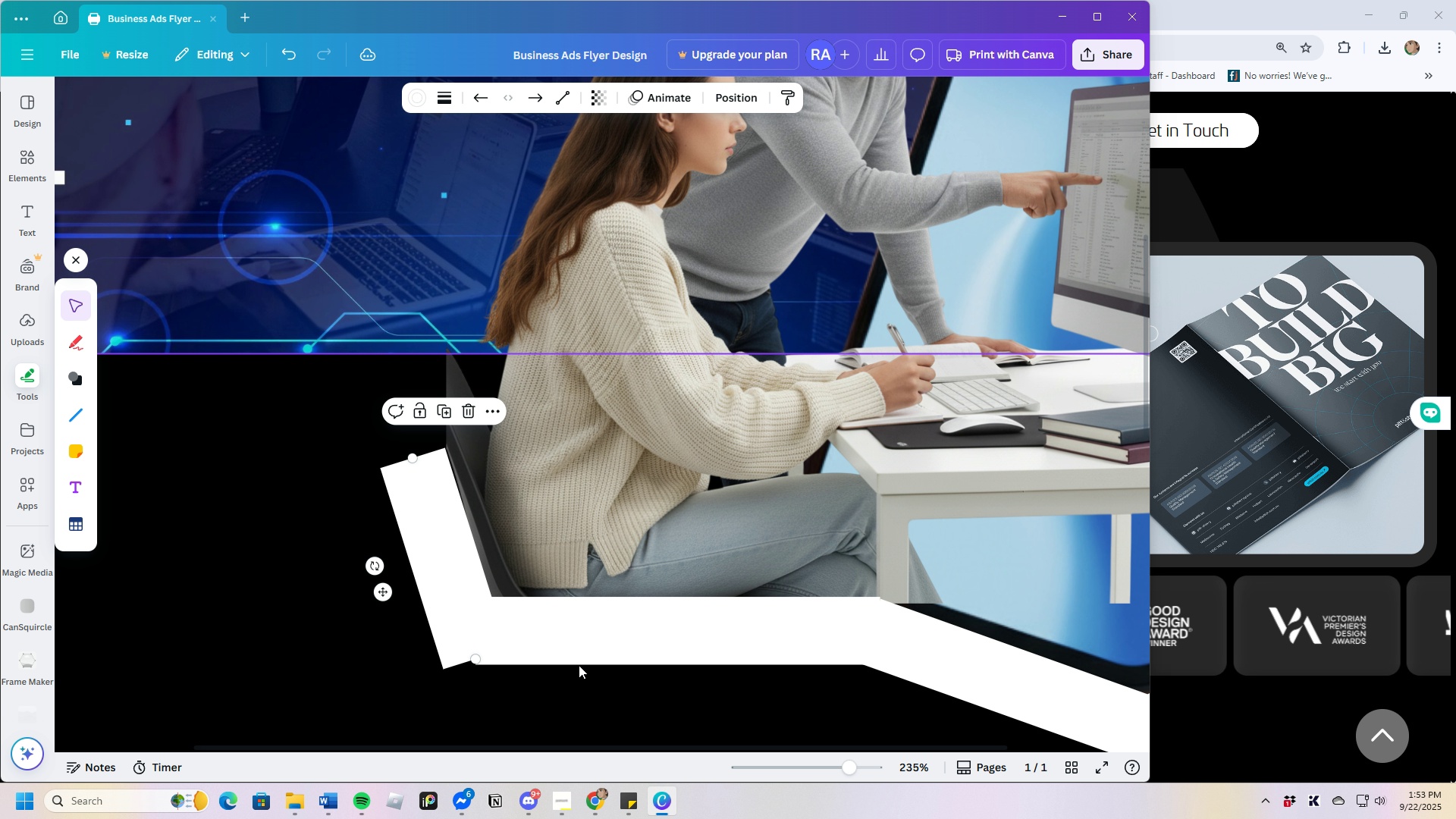 
scroll: coordinate [577, 664], scroll_direction: down, amount: 1.0
 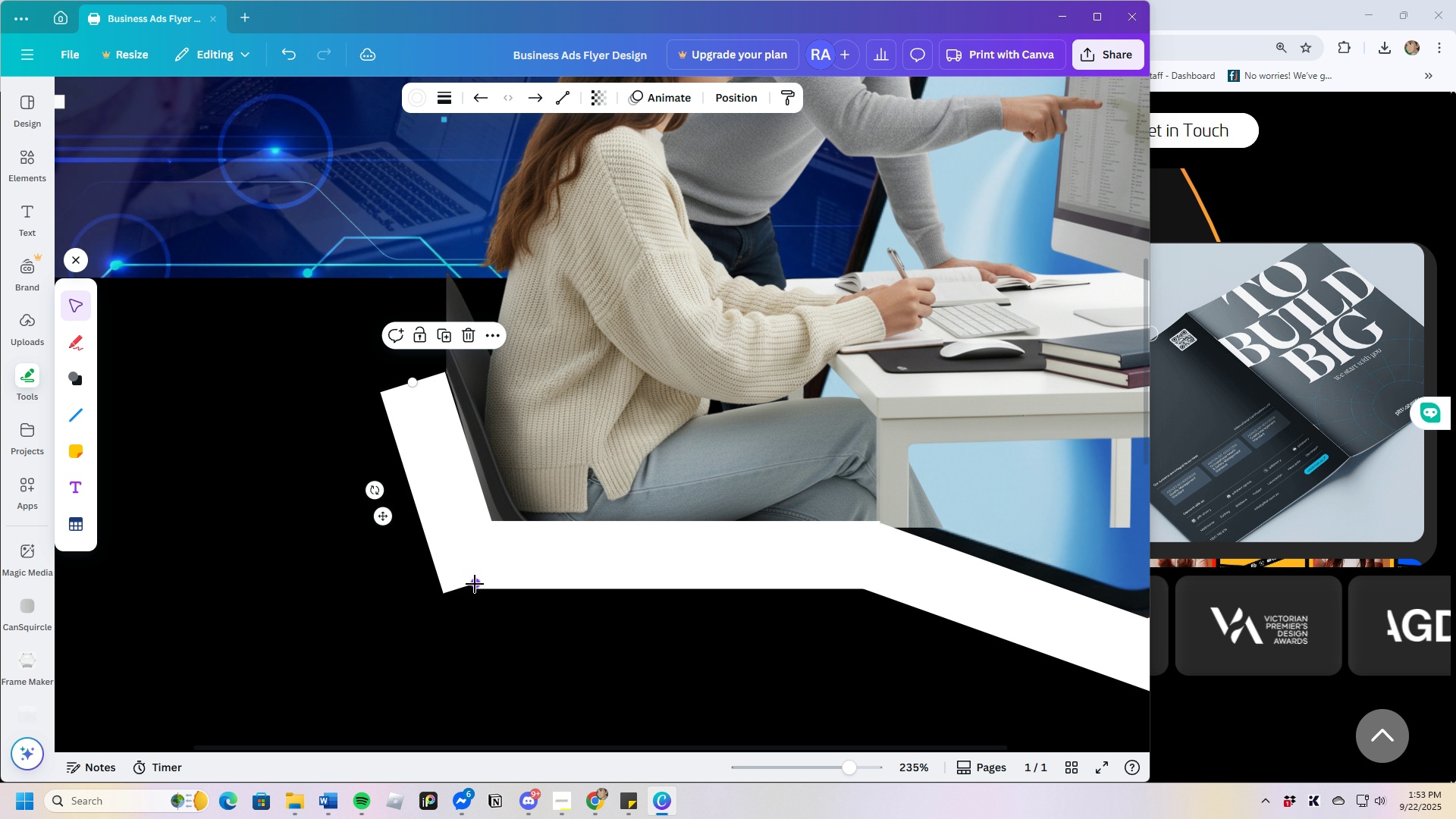 
left_click_drag(start_coordinate=[475, 582], to_coordinate=[491, 580])
 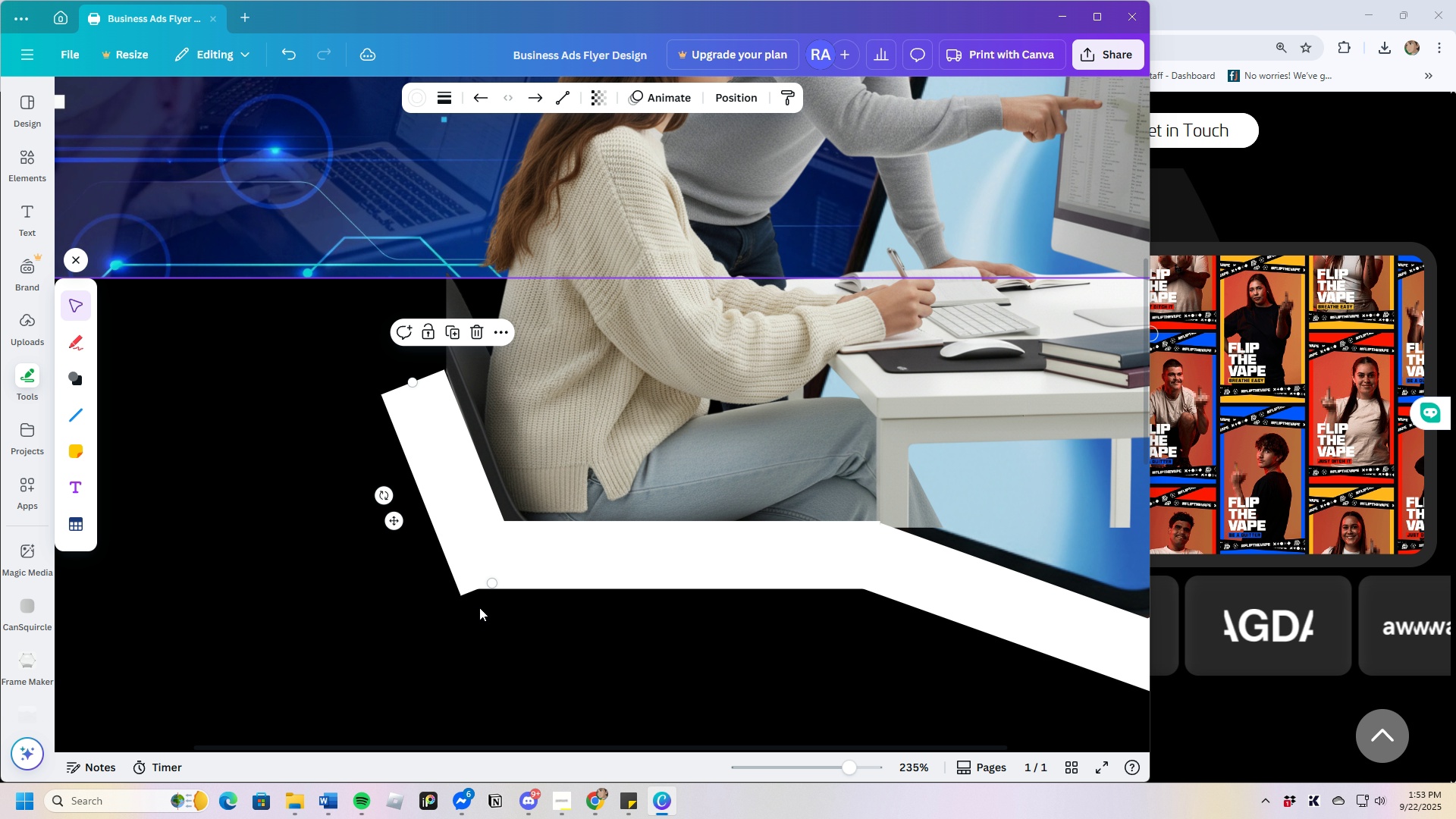 
scroll: coordinate [473, 597], scroll_direction: down, amount: 1.0
 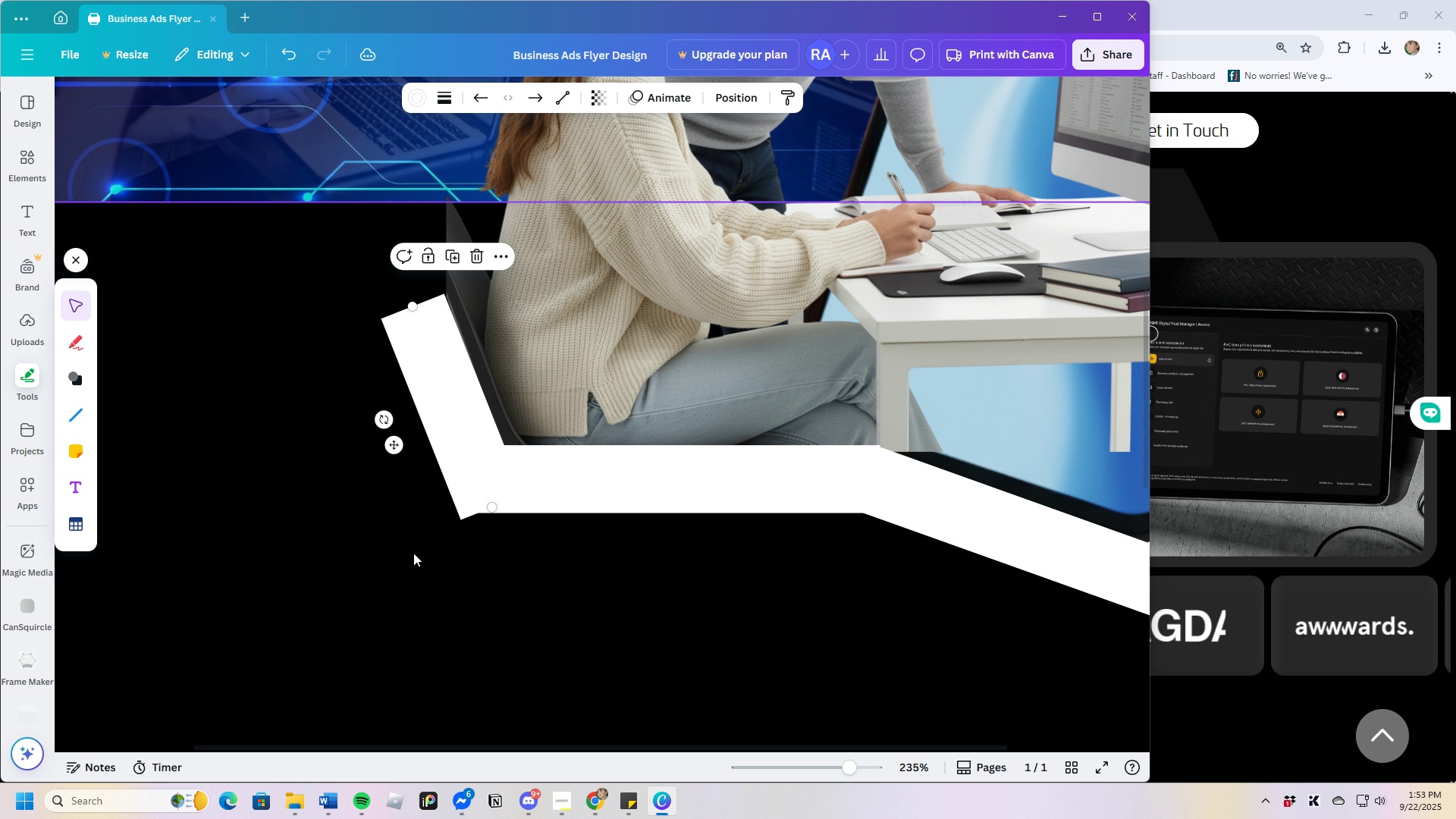 
scroll: coordinate [397, 554], scroll_direction: up, amount: 2.0
 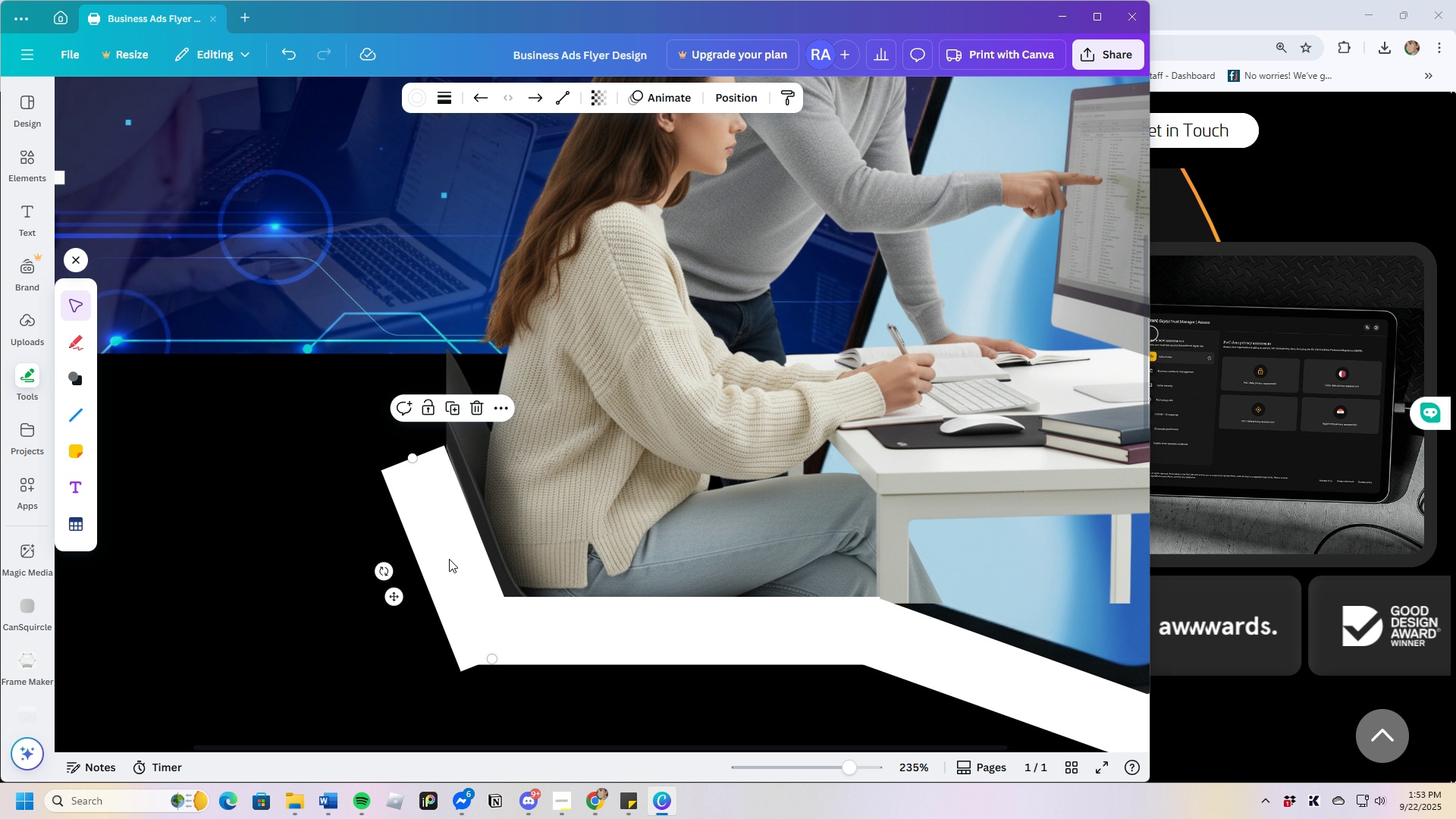 
key(Control+V)
 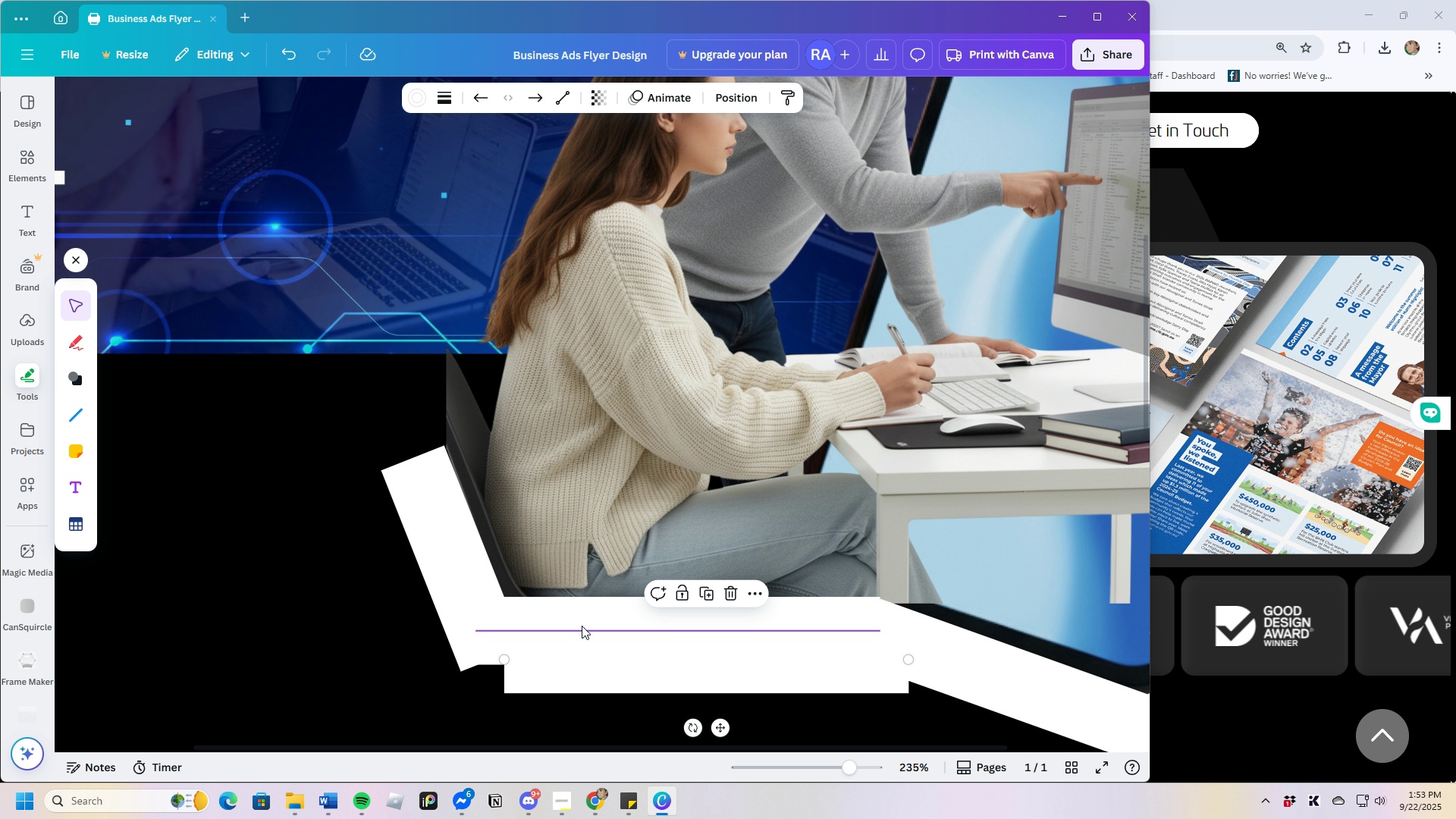 
left_click_drag(start_coordinate=[590, 642], to_coordinate=[375, 390])
 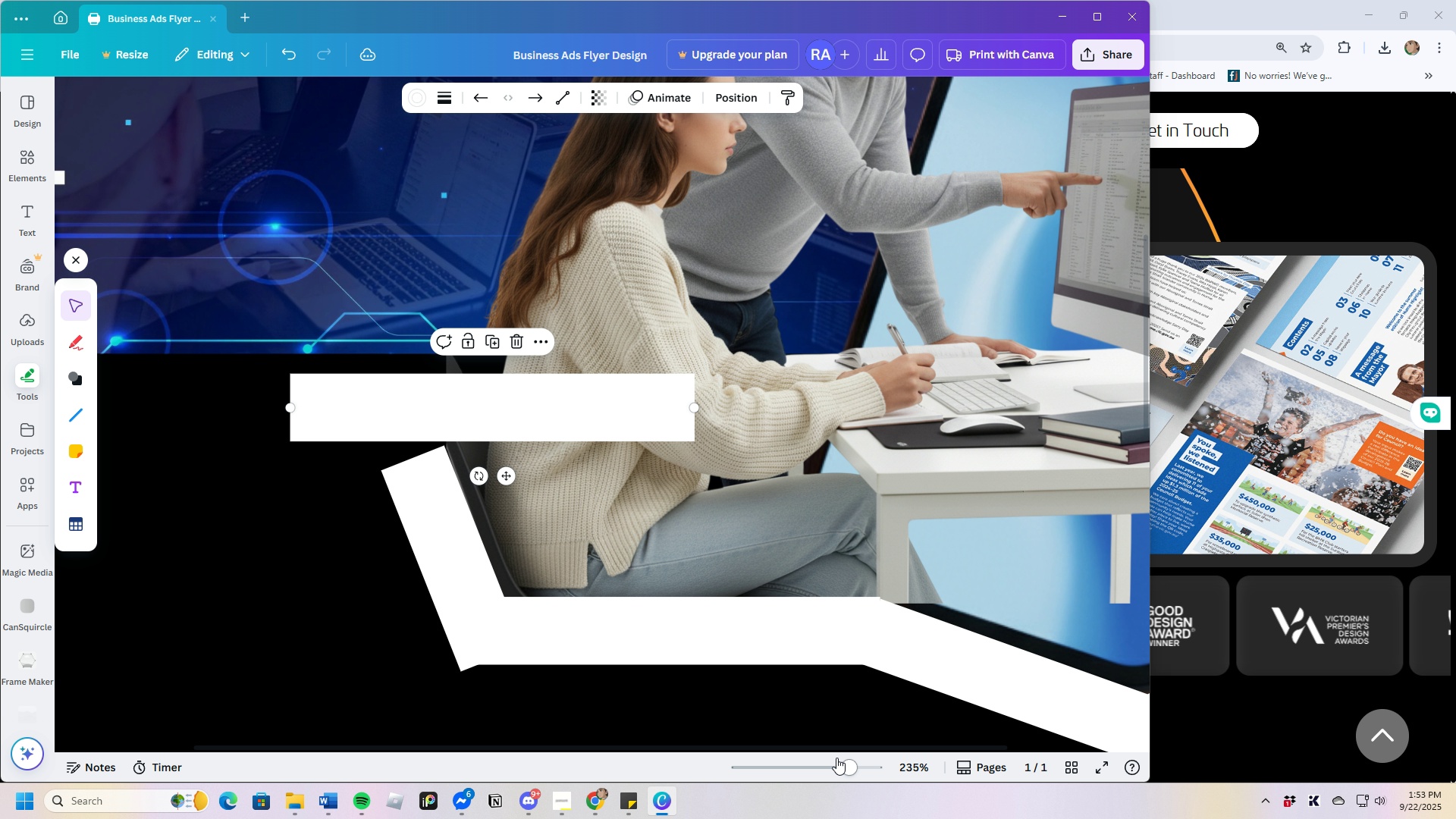 
left_click_drag(start_coordinate=[852, 761], to_coordinate=[837, 768])
 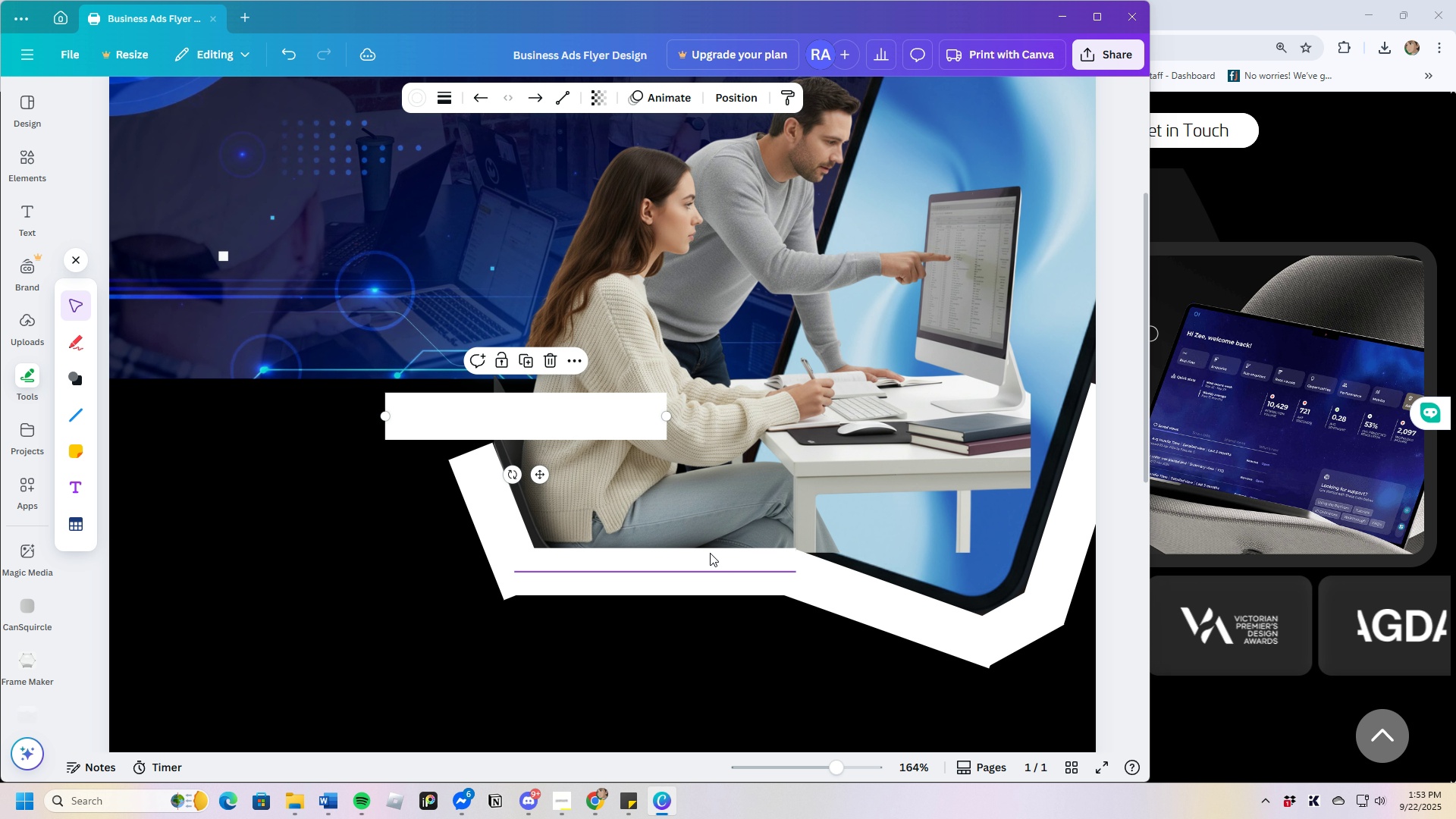 
scroll: coordinate [711, 562], scroll_direction: up, amount: 2.0
 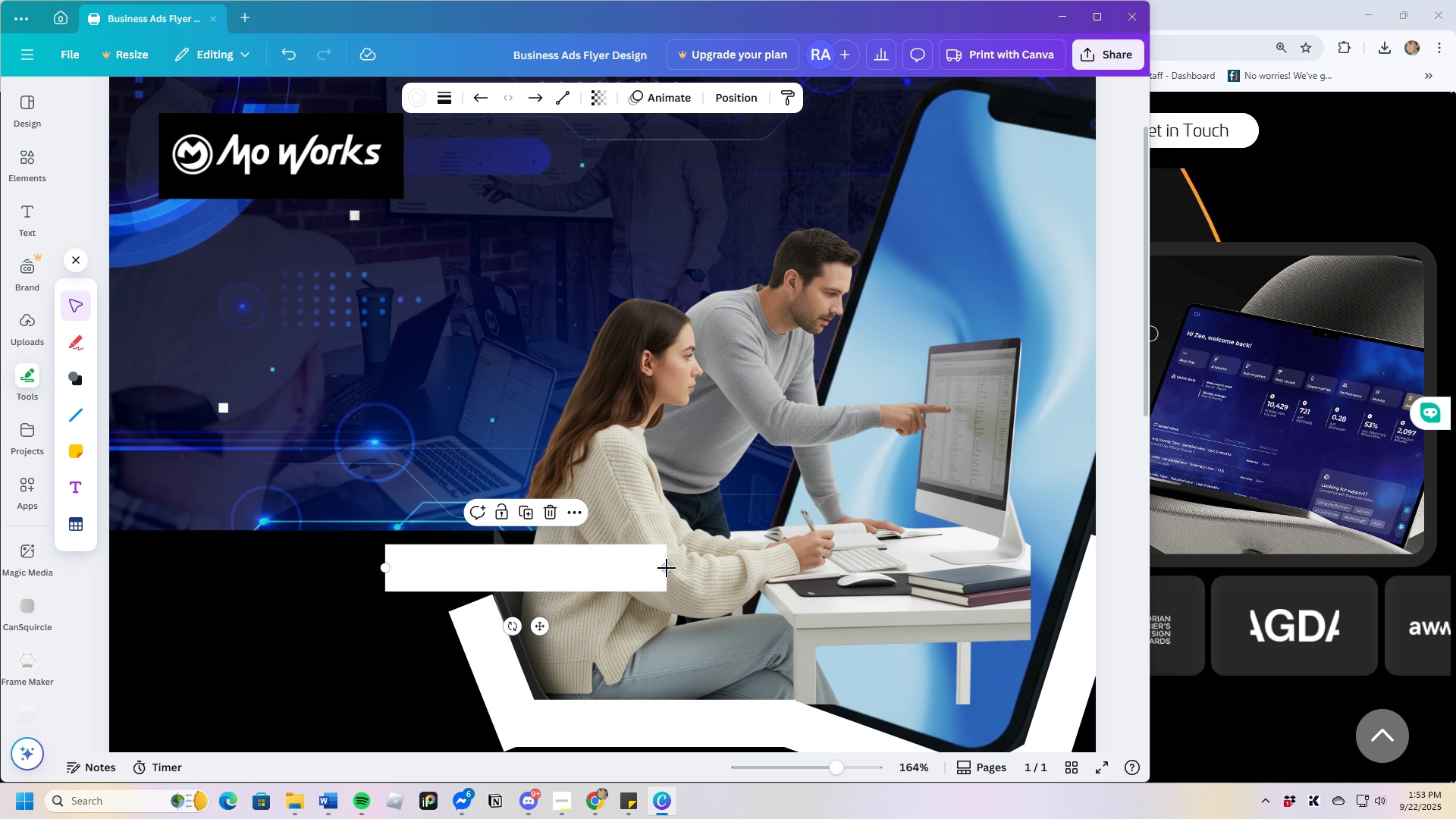 
left_click_drag(start_coordinate=[661, 564], to_coordinate=[461, 595])
 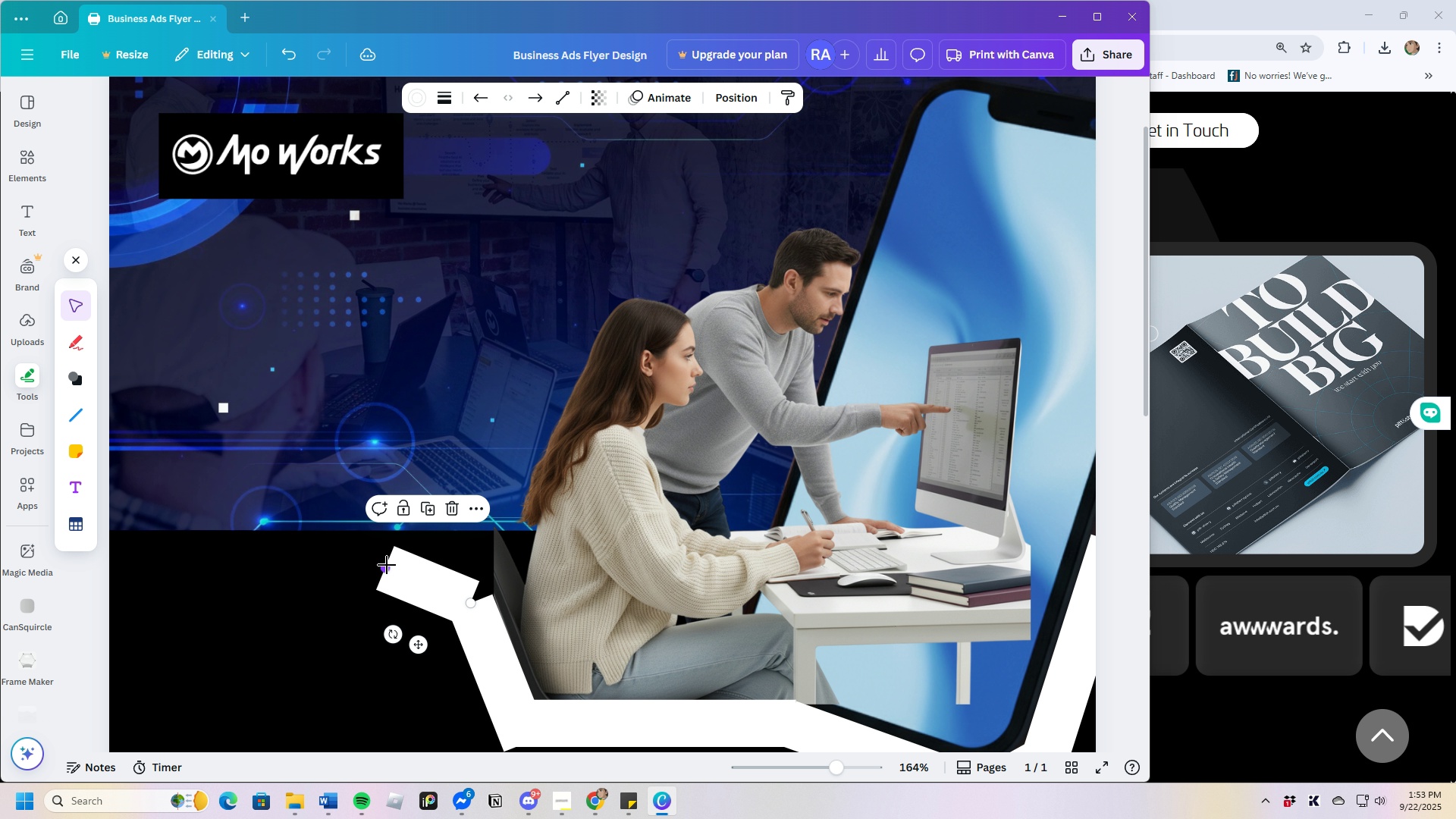 
left_click_drag(start_coordinate=[386, 564], to_coordinate=[460, 530])
 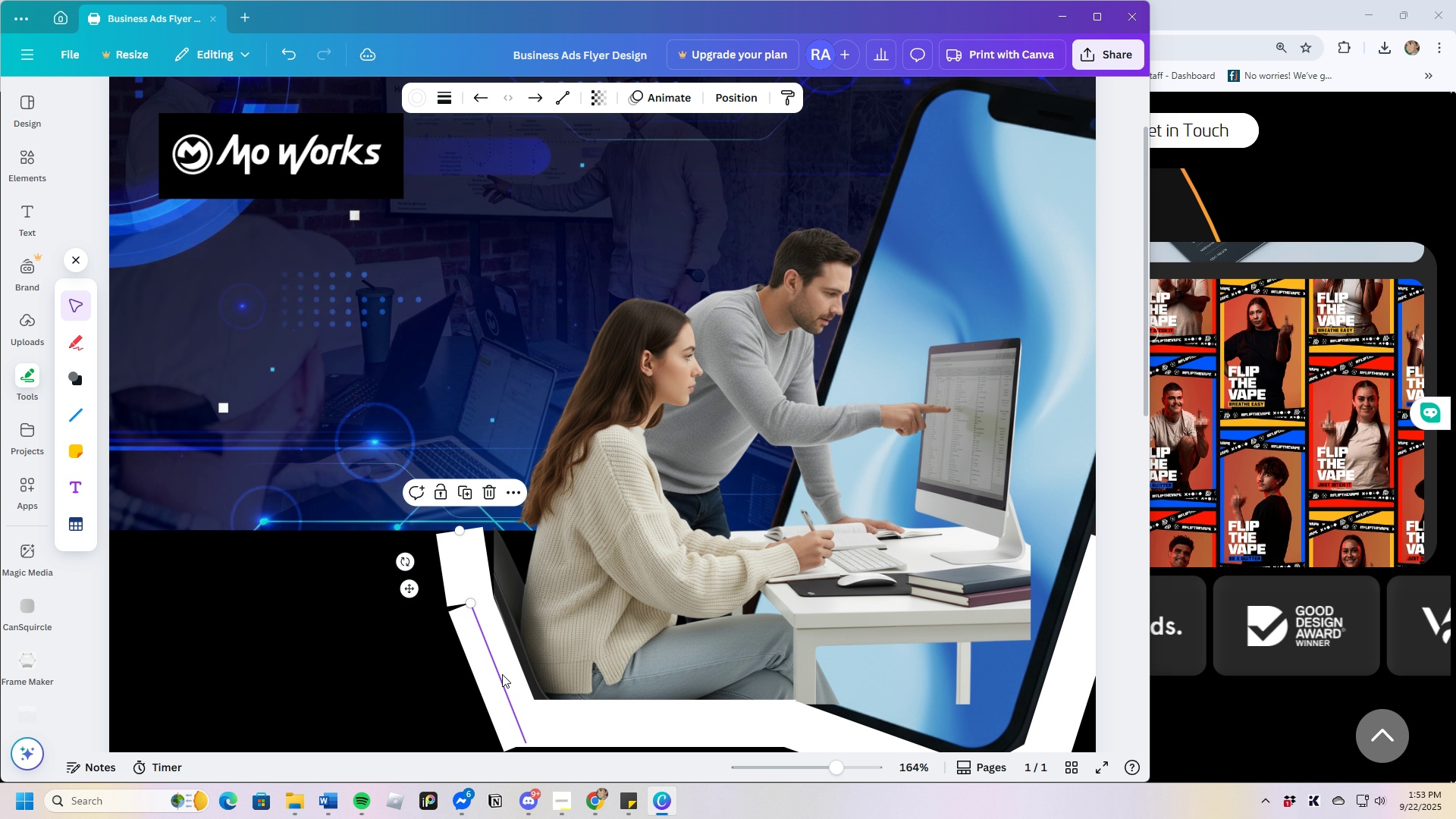 
scroll: coordinate [468, 671], scroll_direction: up, amount: 1.0
 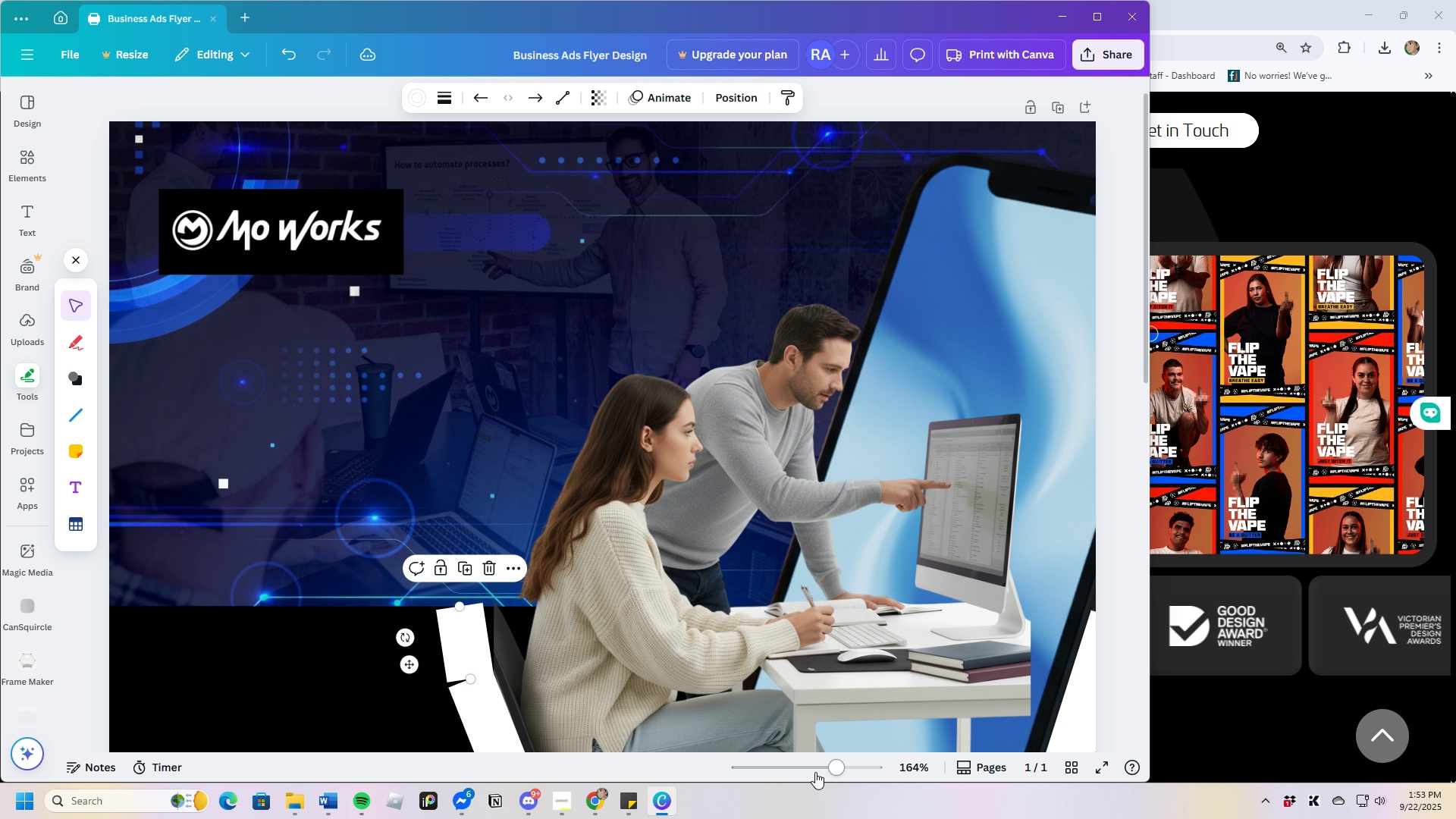 
left_click_drag(start_coordinate=[833, 761], to_coordinate=[842, 759])
 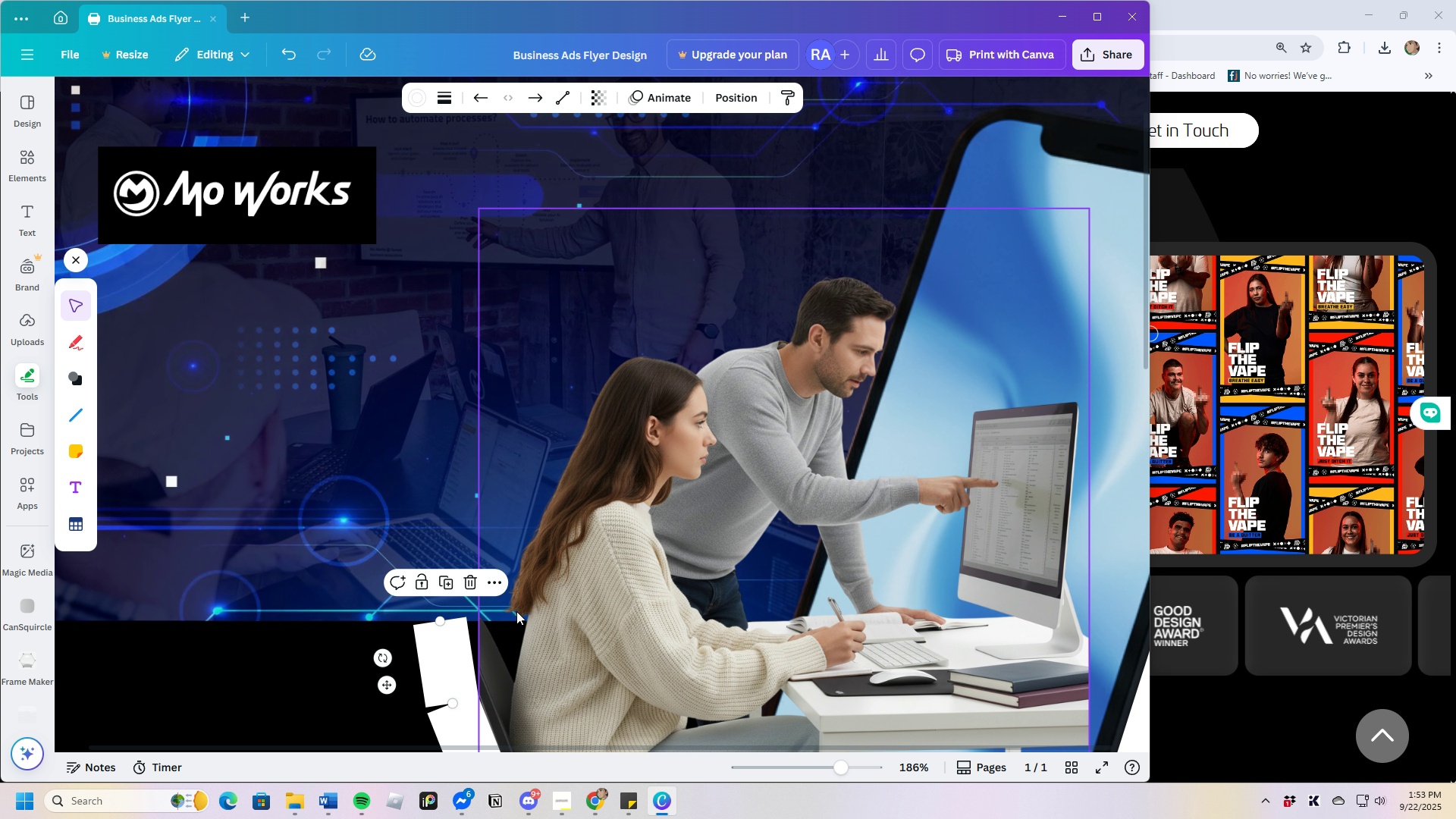 
scroll: coordinate [513, 607], scroll_direction: down, amount: 3.0